 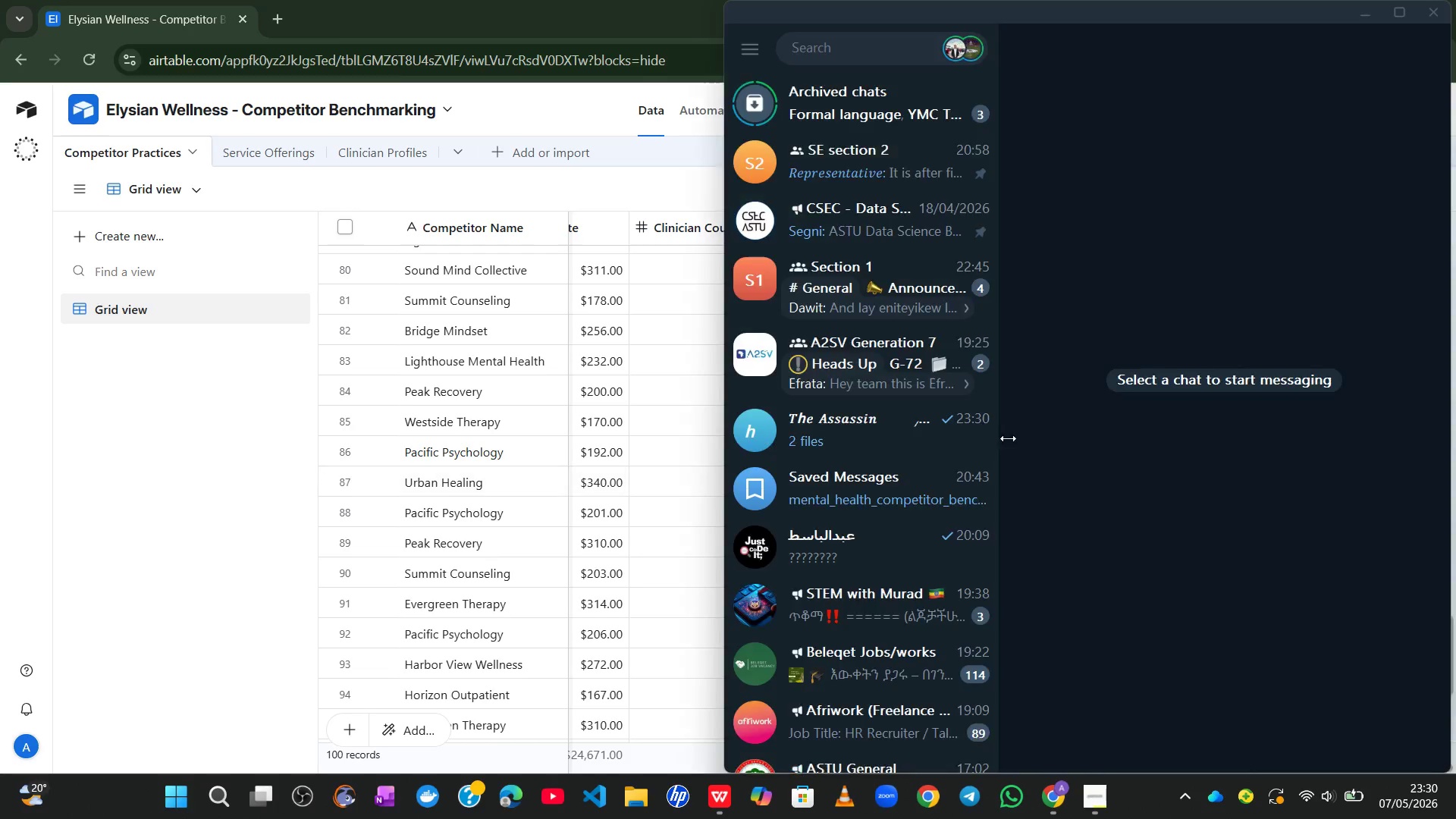 
left_click([916, 435])
 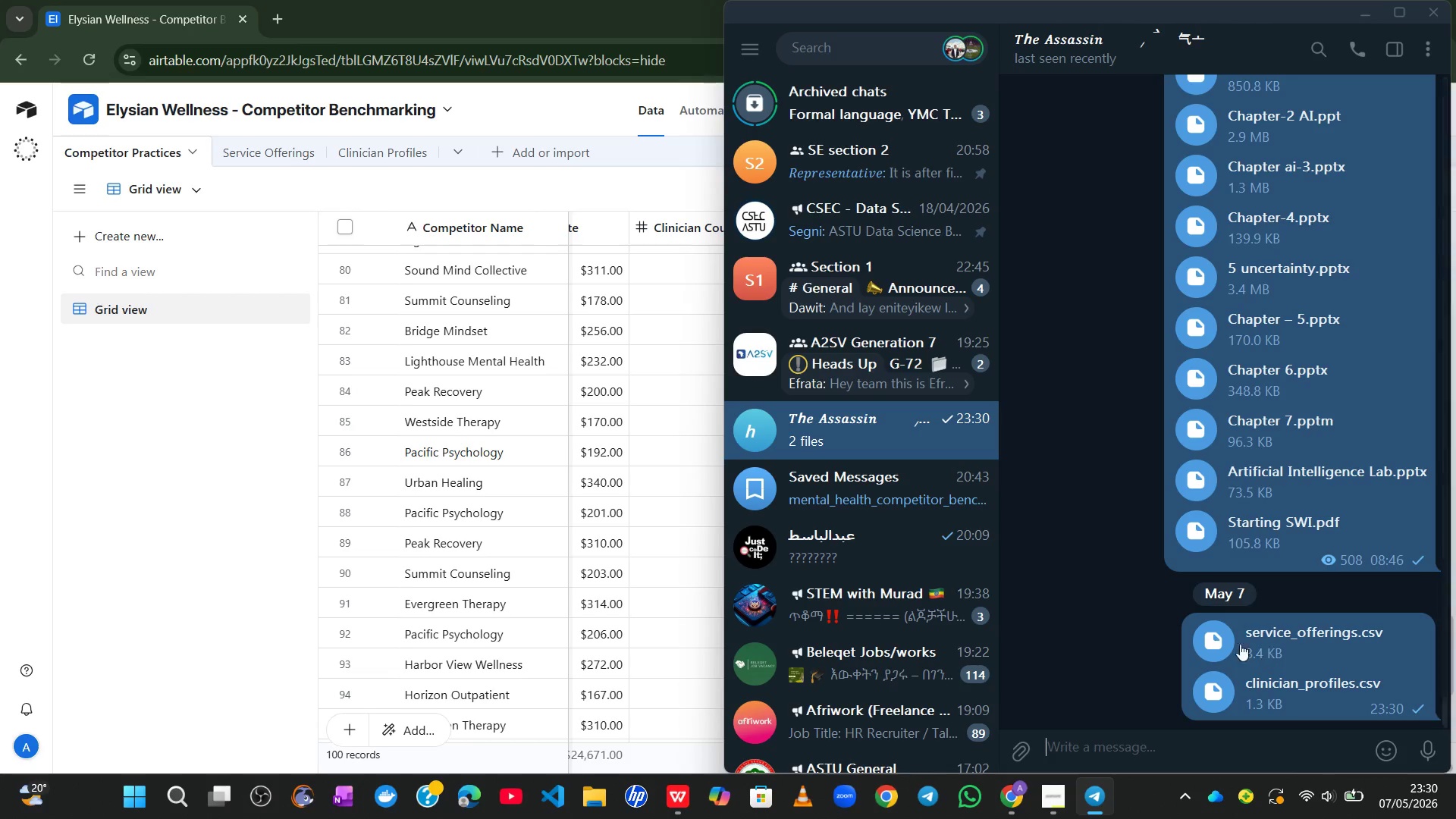 
right_click([1224, 641])
 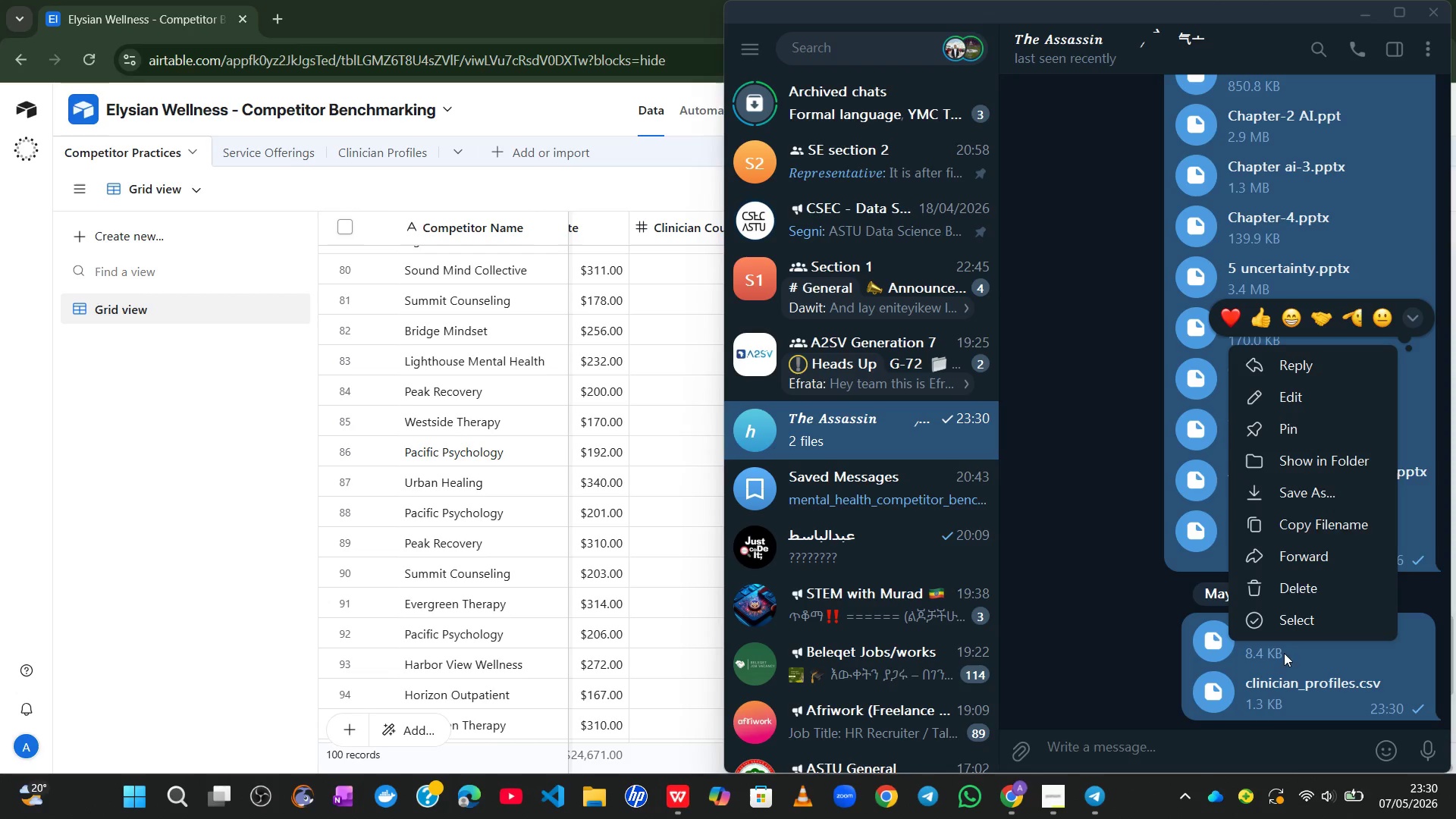 
wait(8.67)
 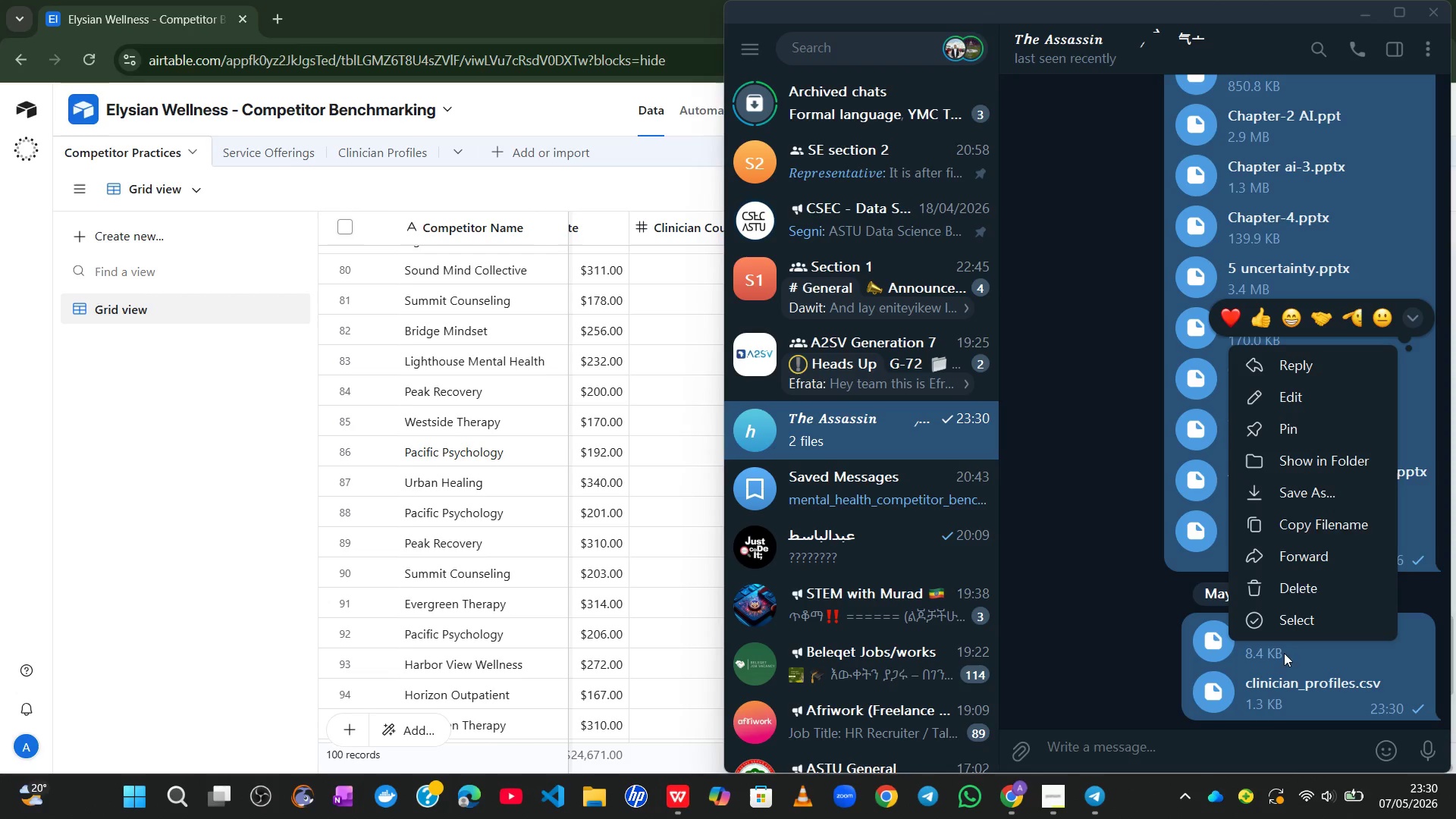 
left_click([1254, 630])
 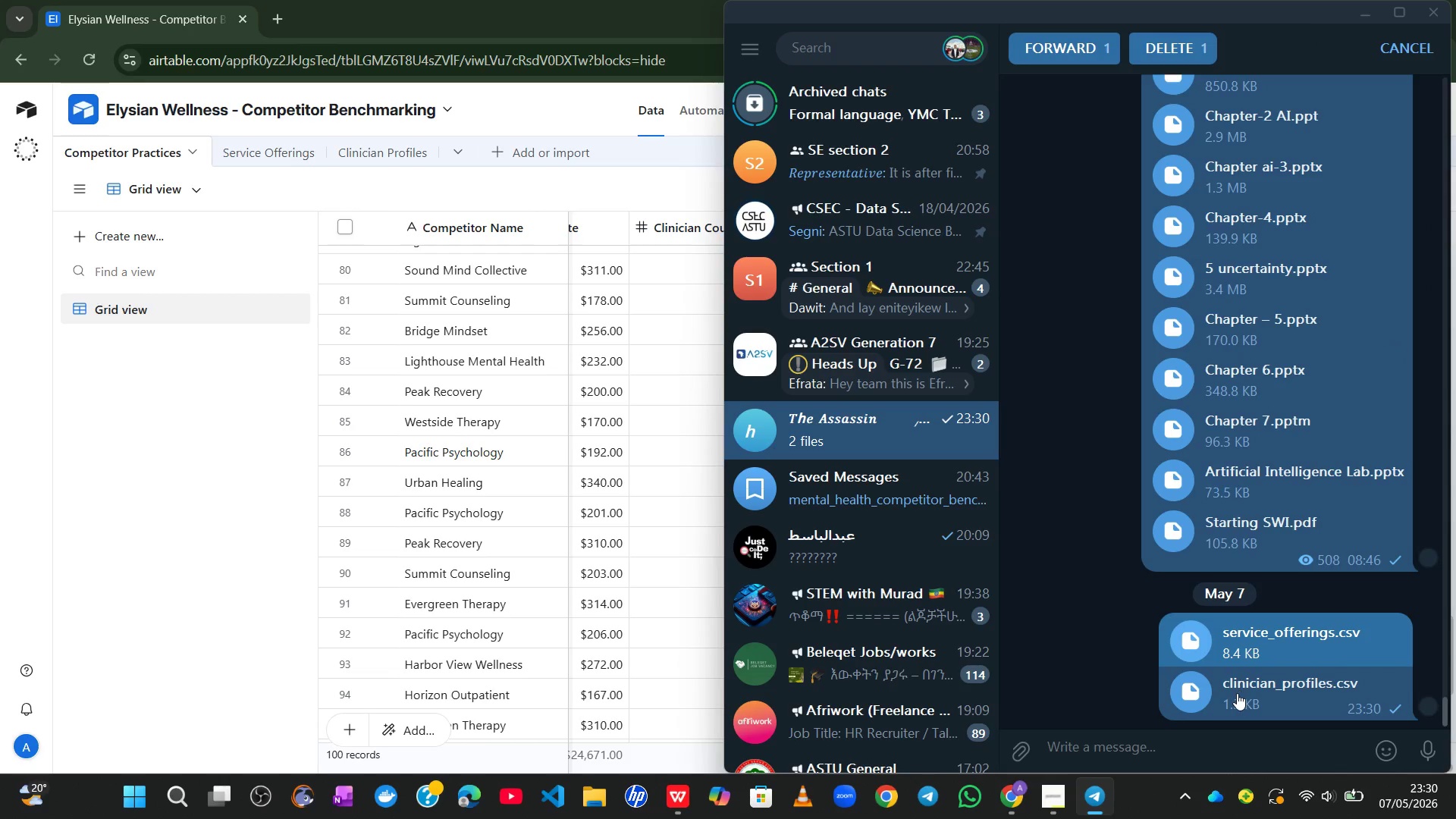 
left_click([1237, 693])
 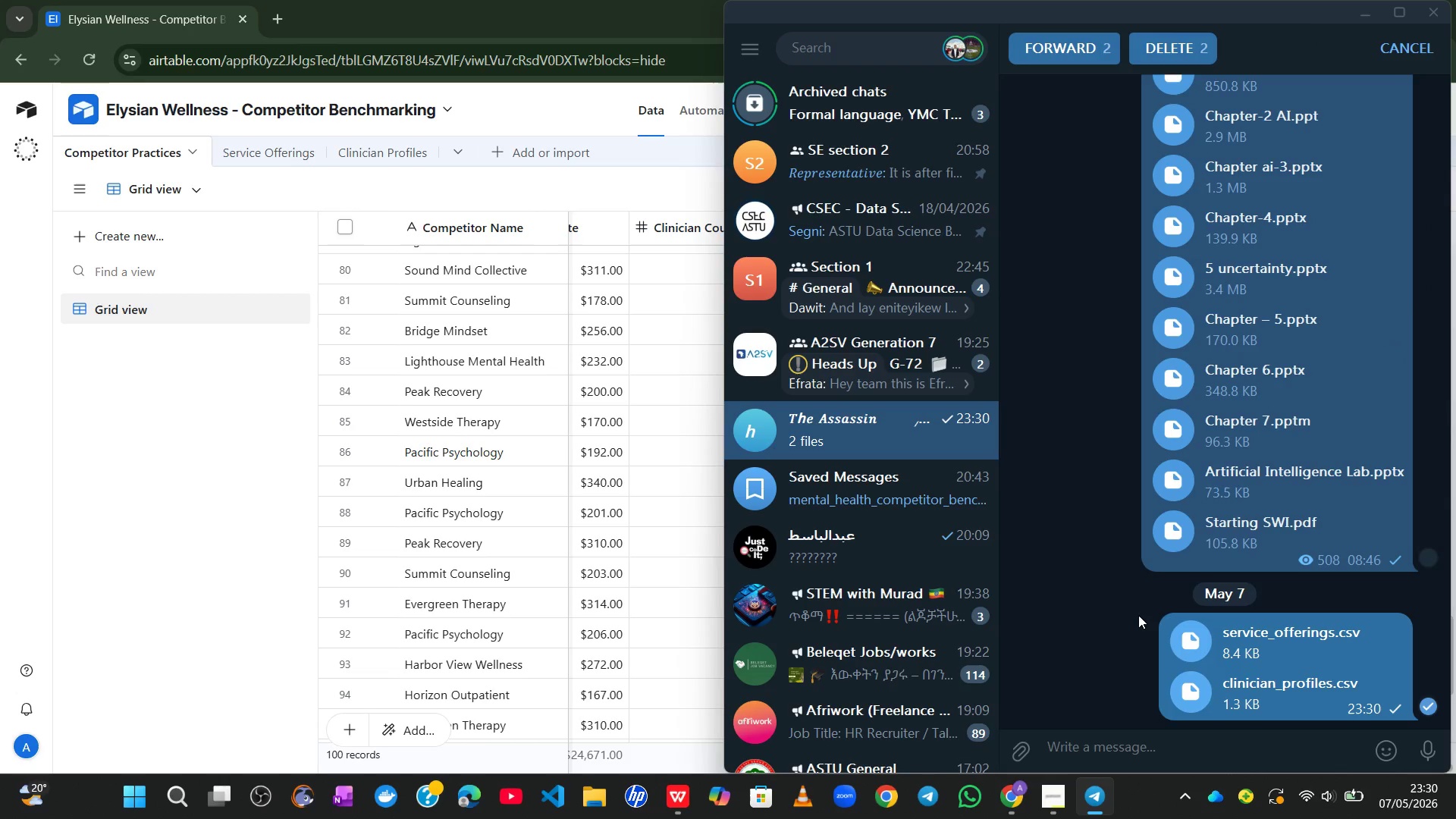 
right_click([1138, 615])
 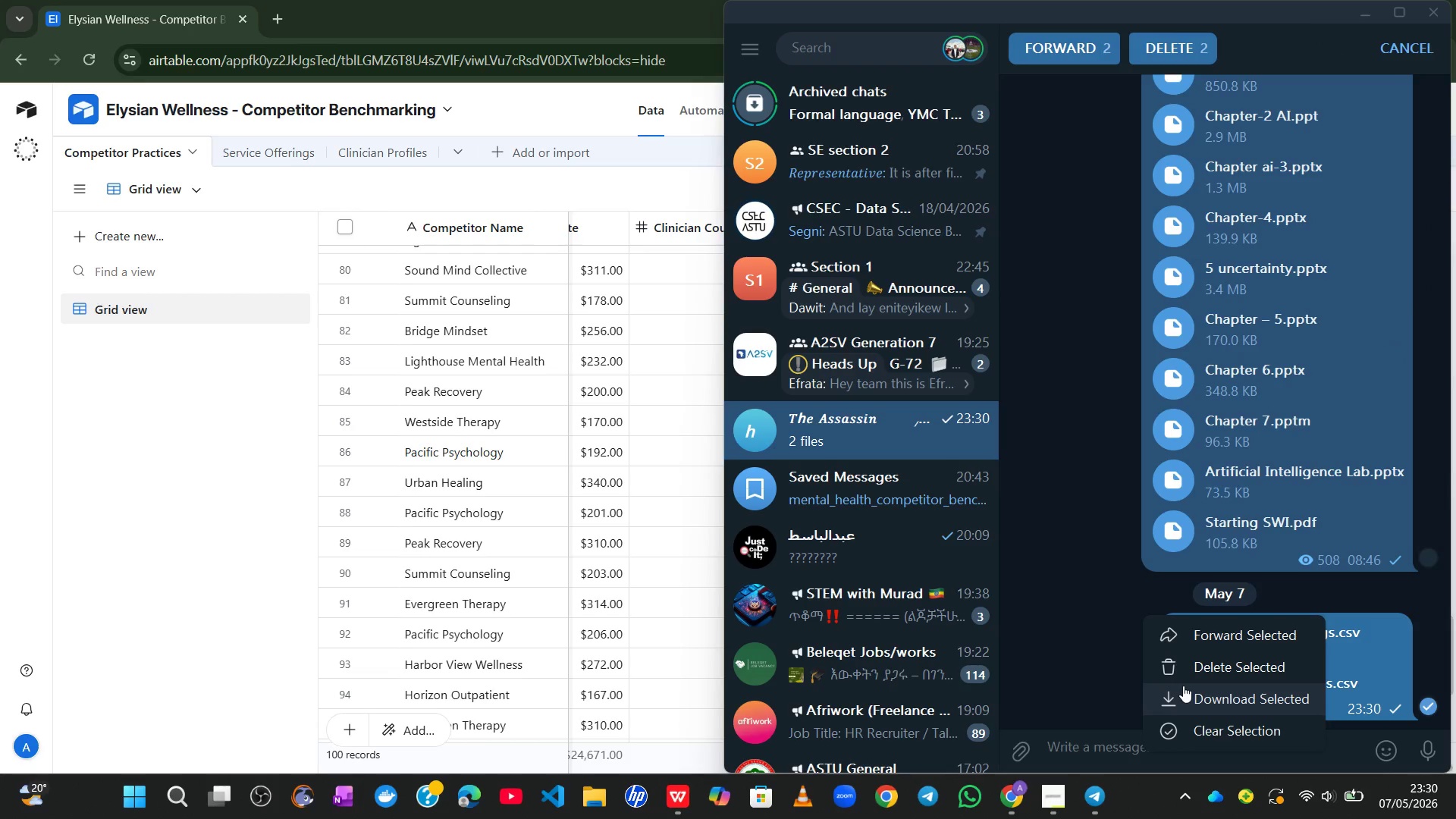 
left_click([1183, 686])
 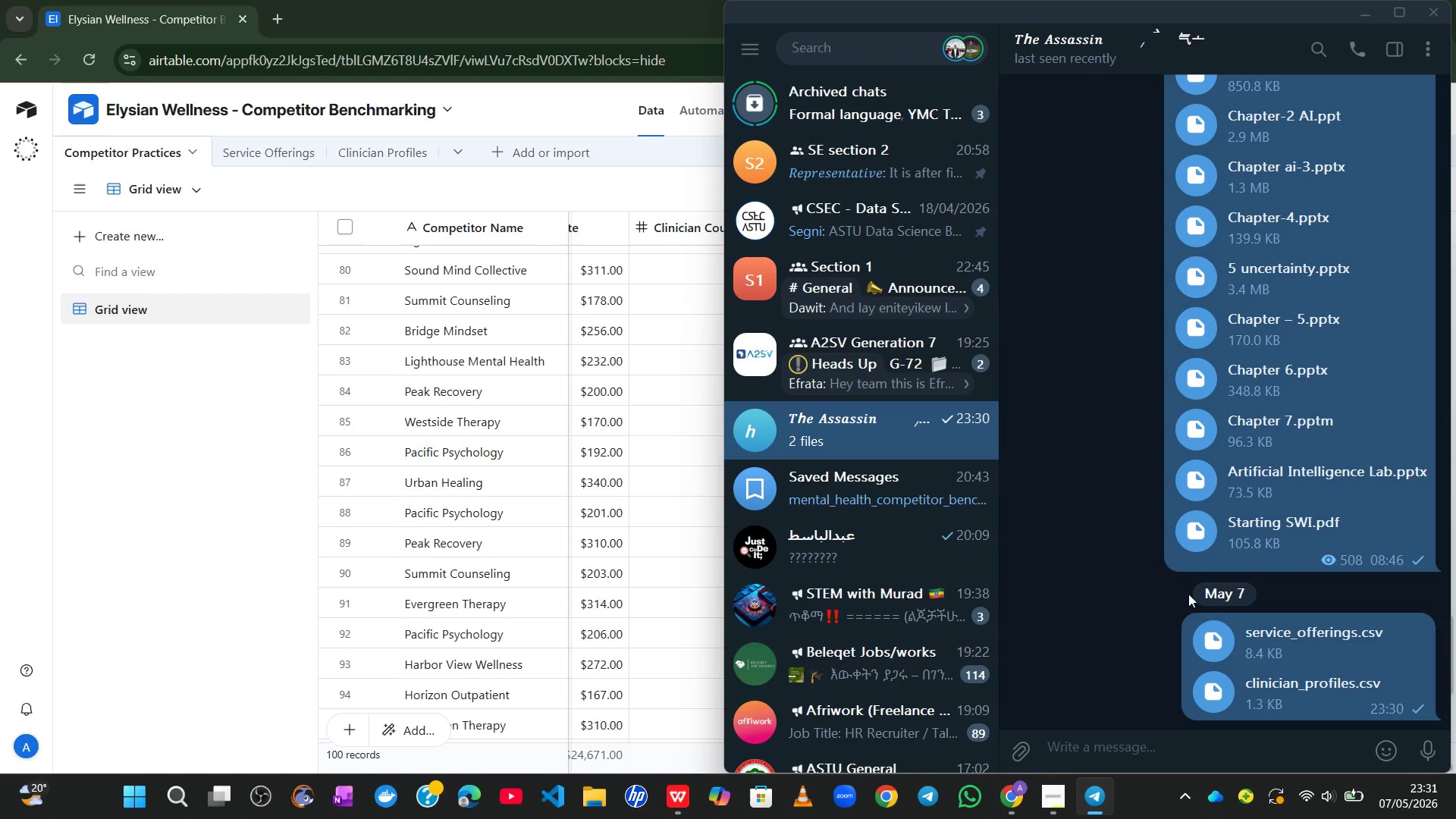 
right_click([1219, 634])
 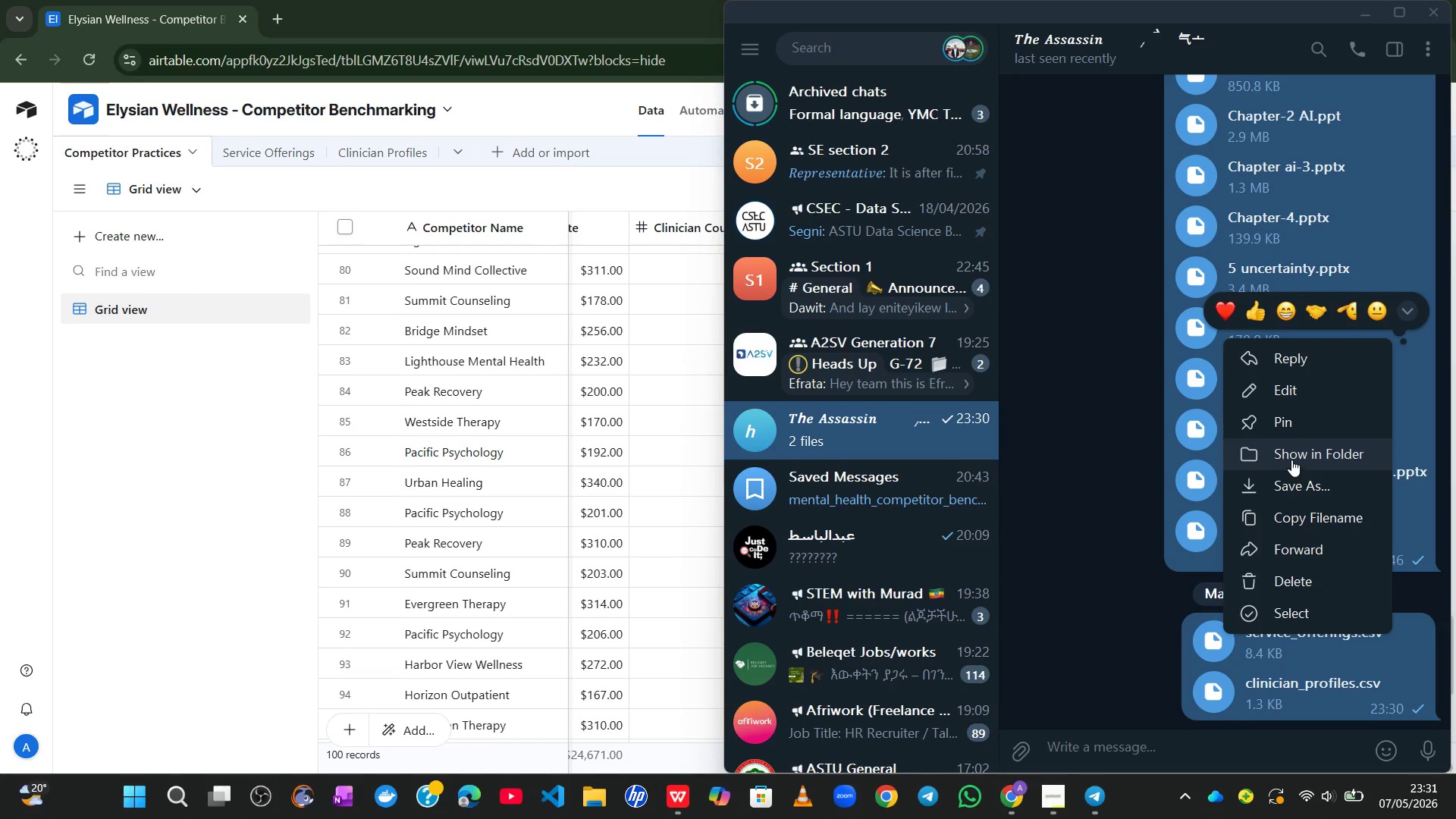 
left_click([1291, 457])
 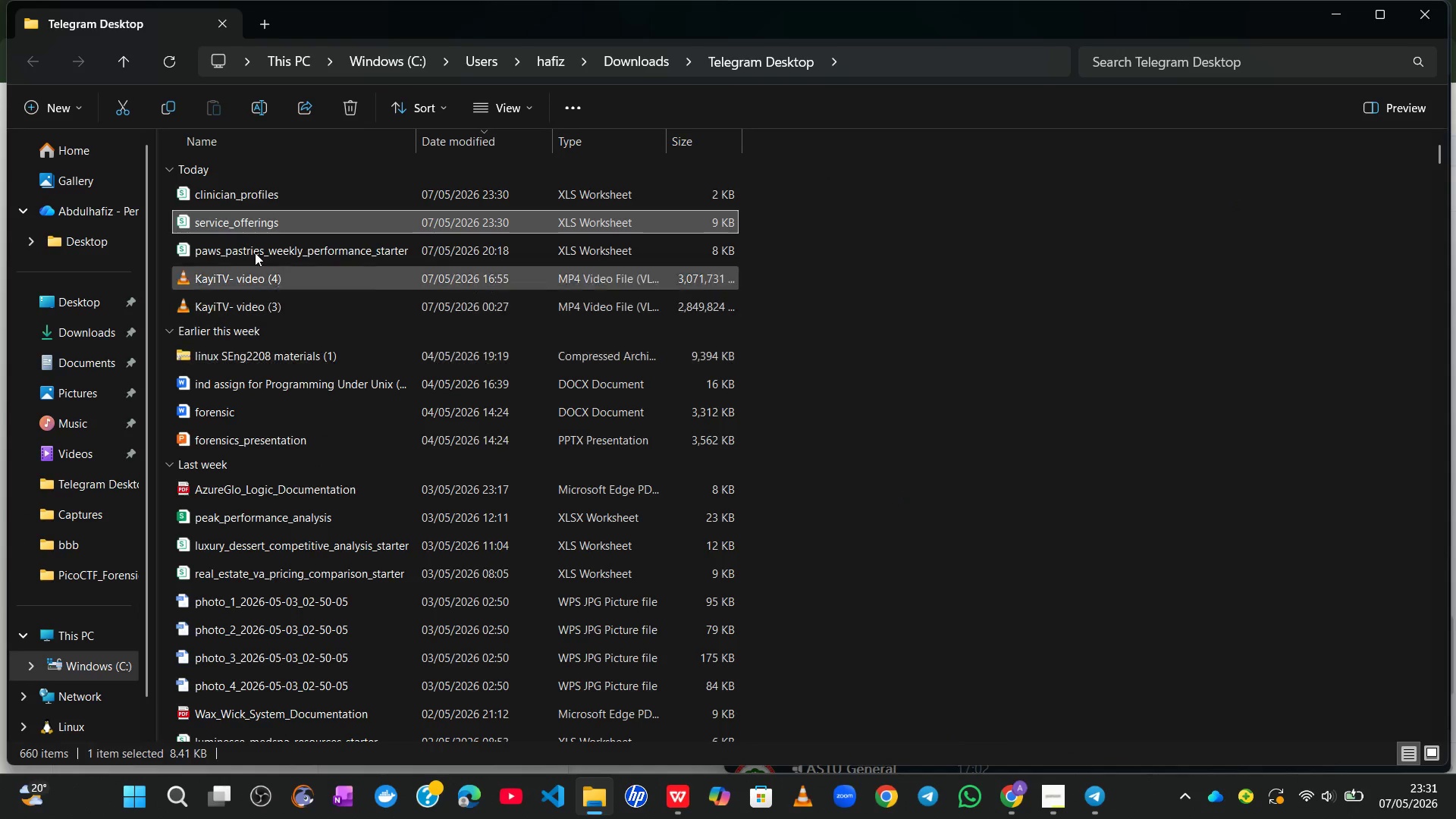 
left_click([256, 192])
 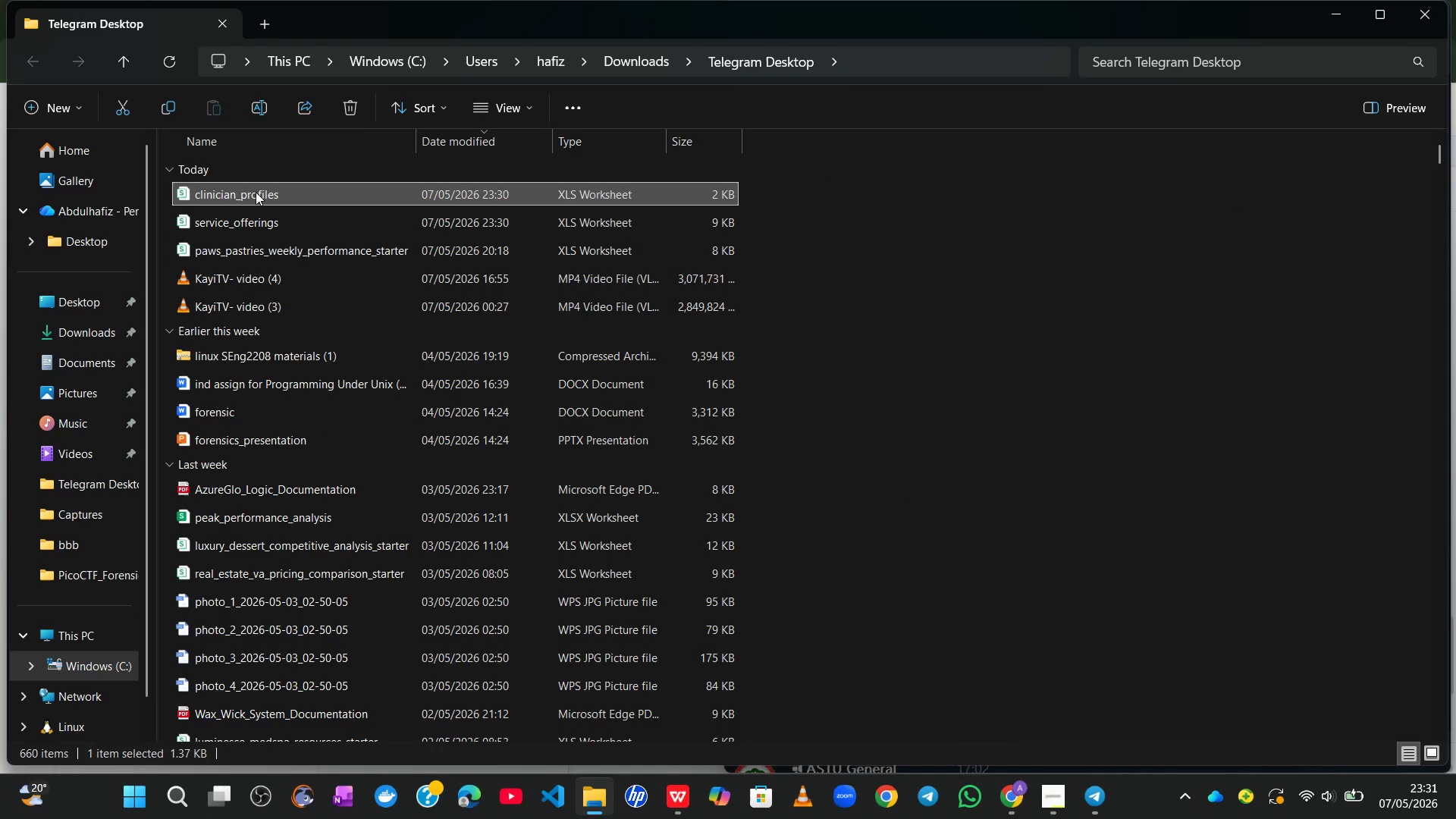 
key(Shift+ArrowDown)
 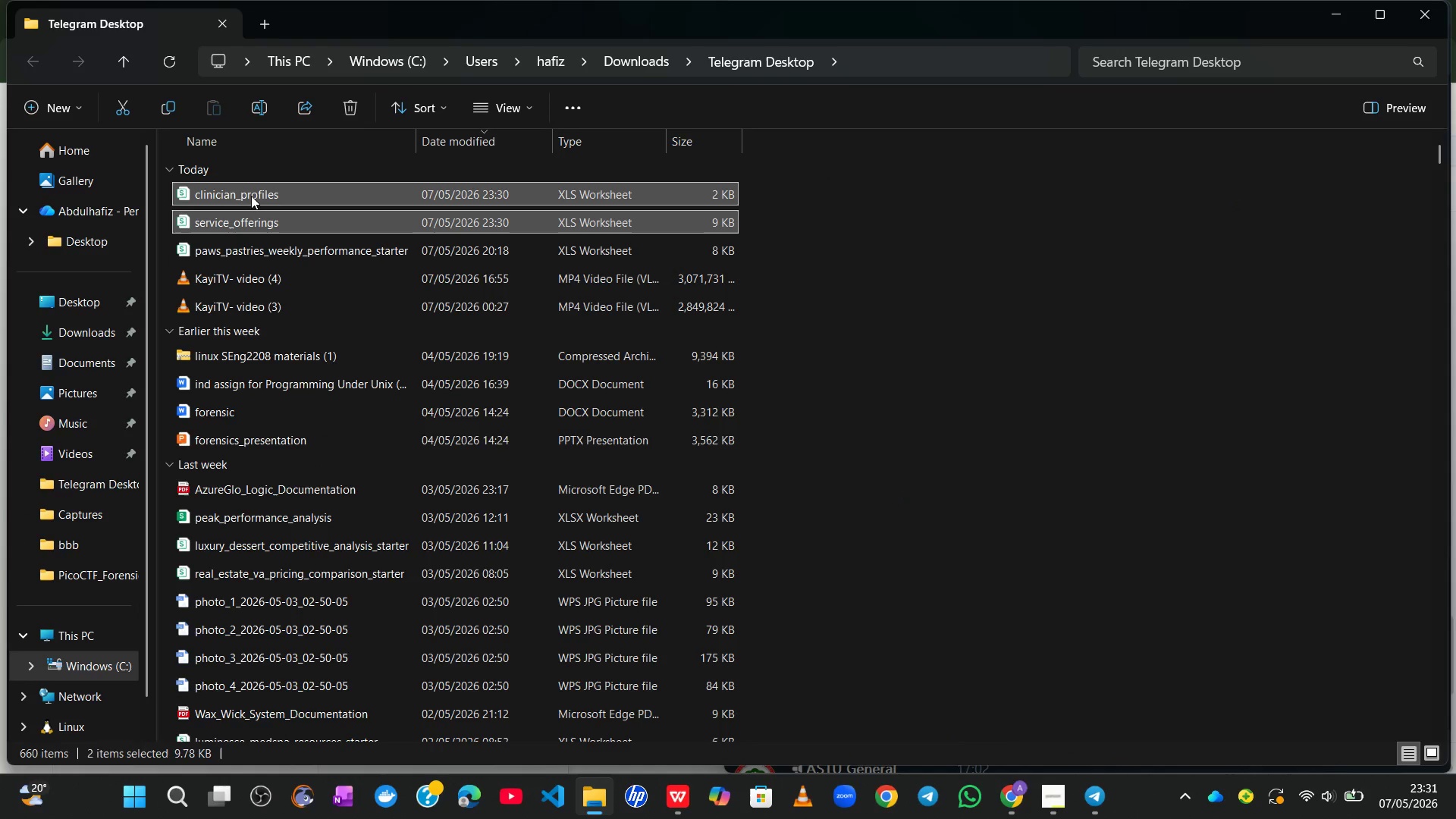 
left_click_drag(start_coordinate=[251, 196], to_coordinate=[95, 302])
 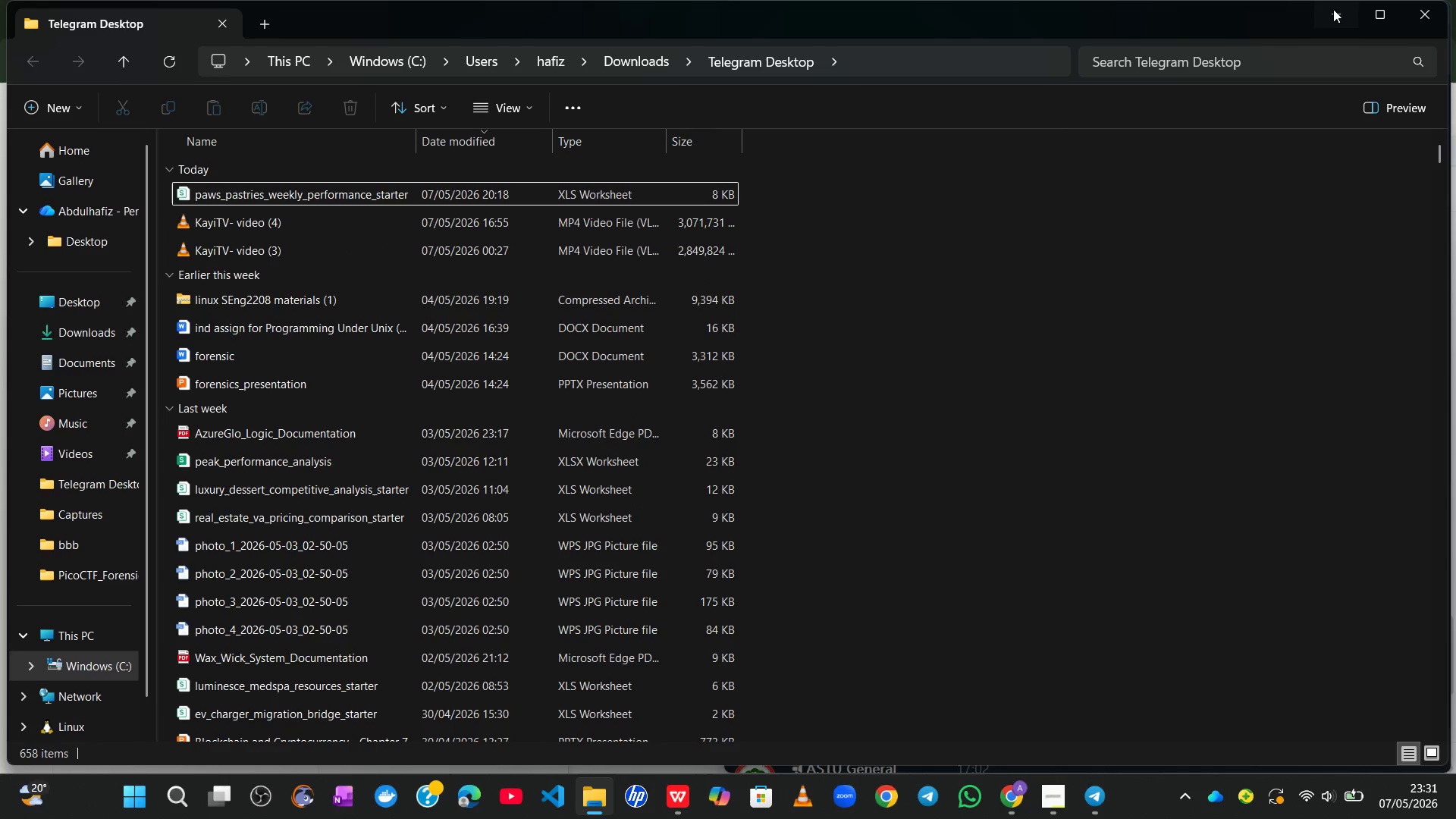 
left_click([1336, 15])
 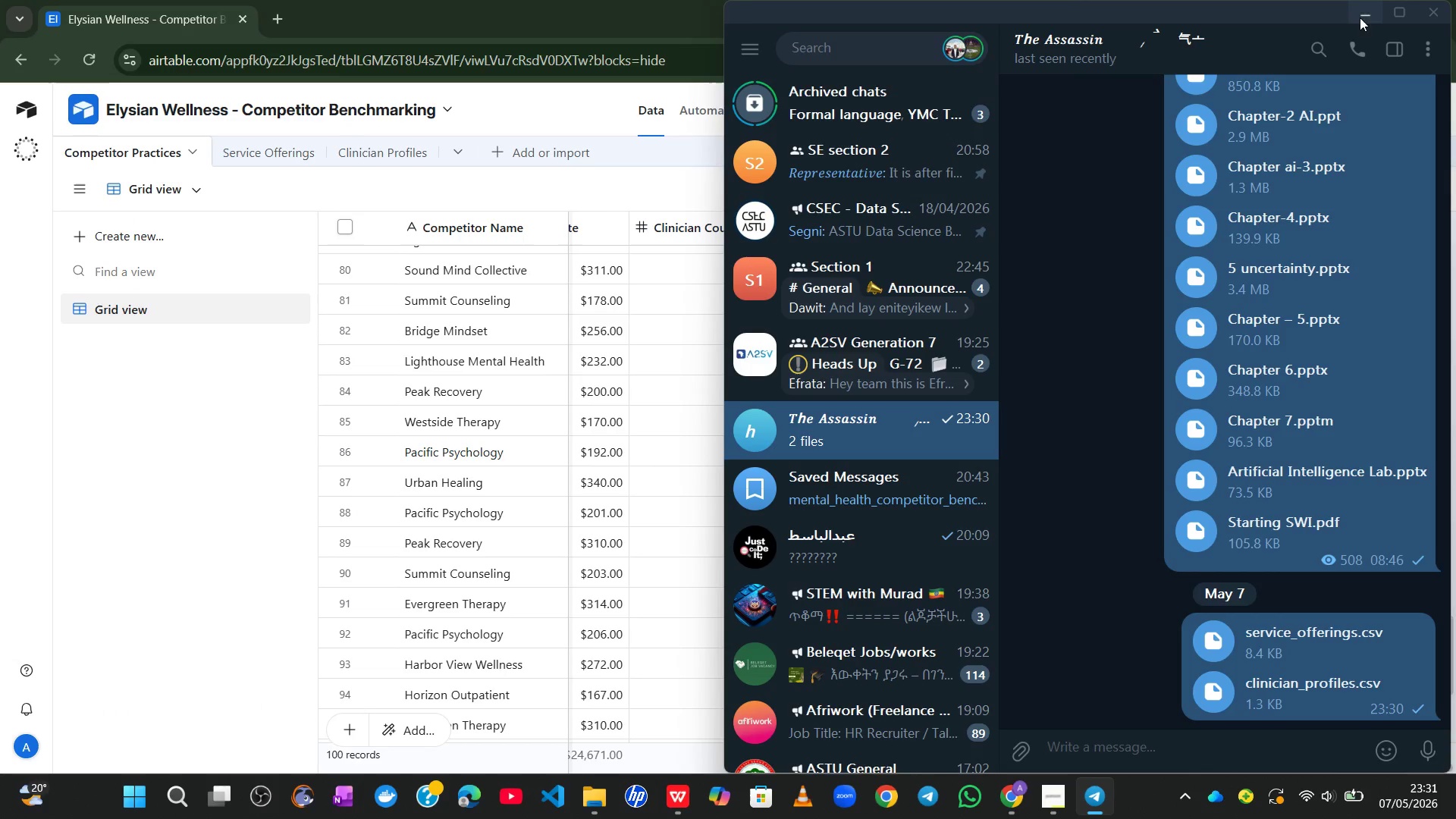 
left_click([1417, 18])
 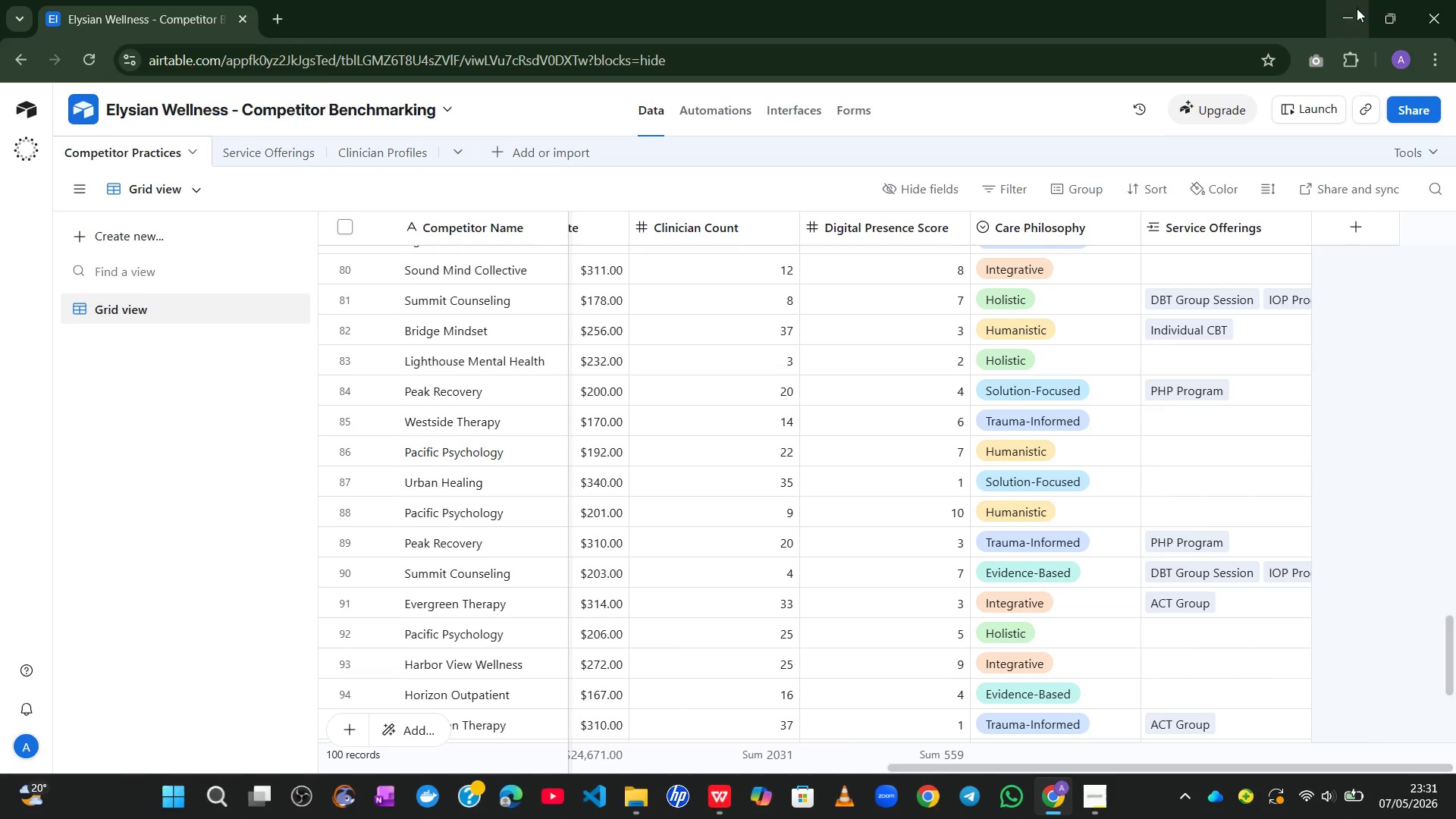 
left_click([1357, 7])
 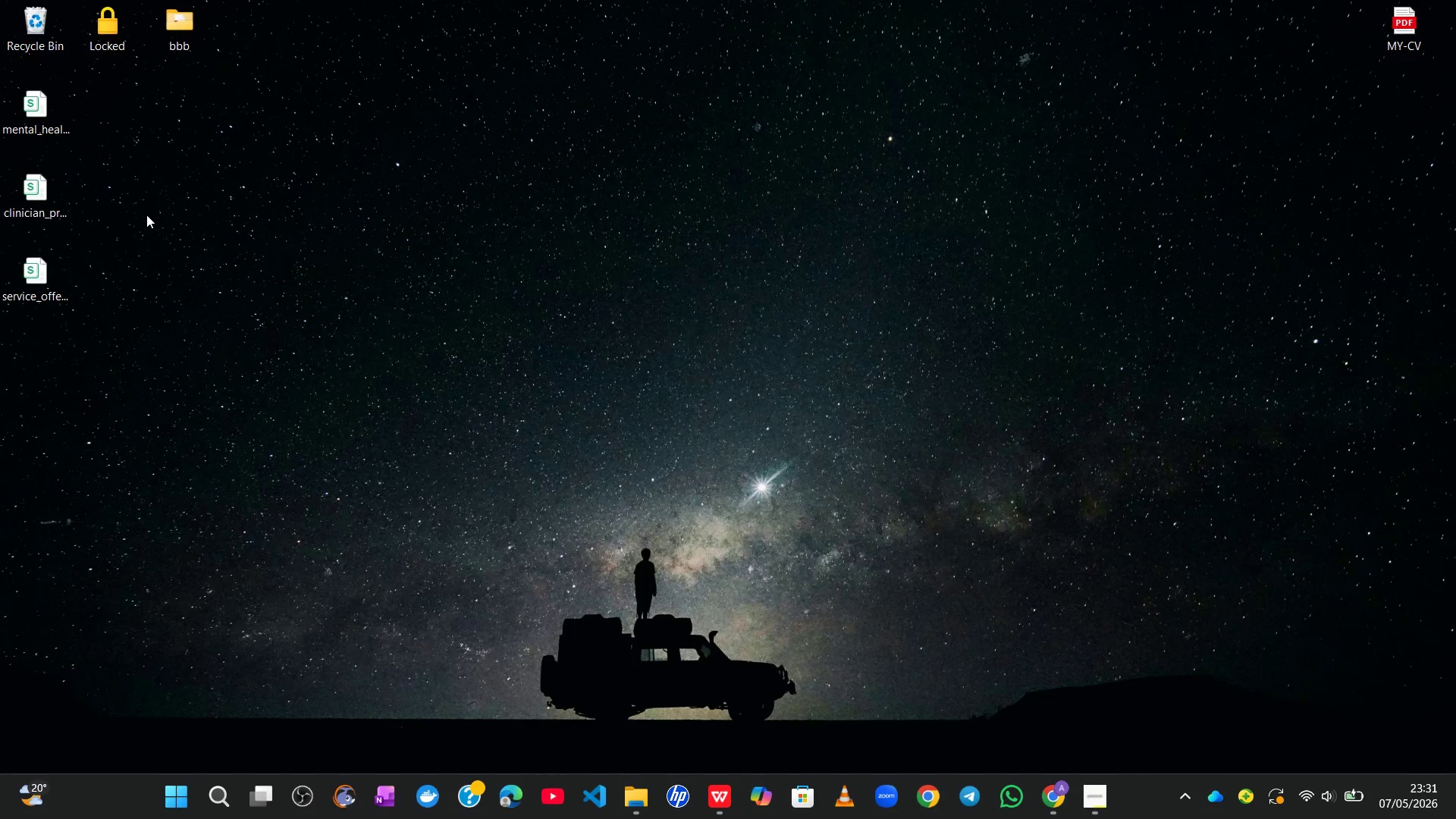 
left_click_drag(start_coordinate=[30, 193], to_coordinate=[469, 5])
 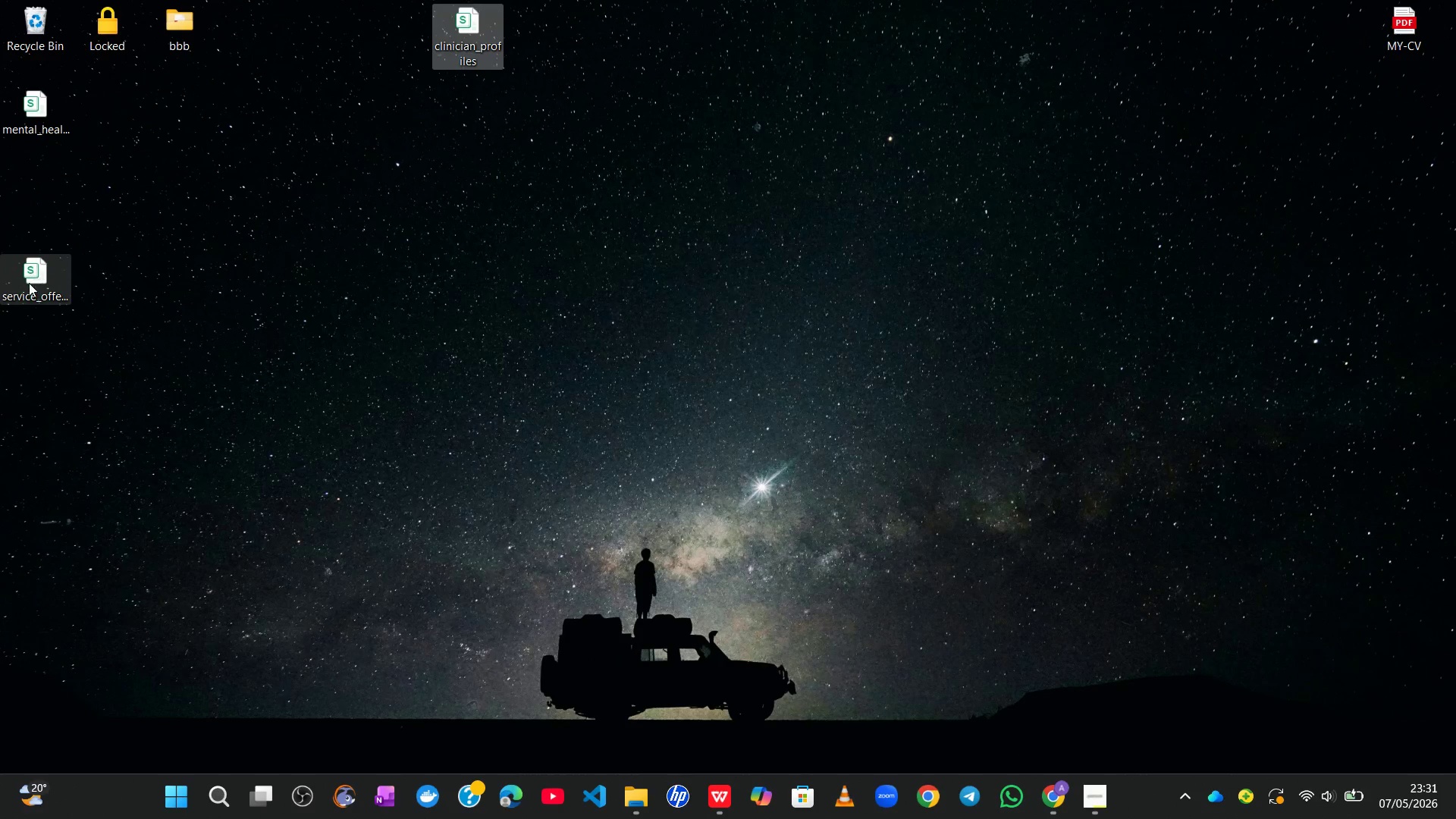 
left_click_drag(start_coordinate=[30, 284], to_coordinate=[545, 59])
 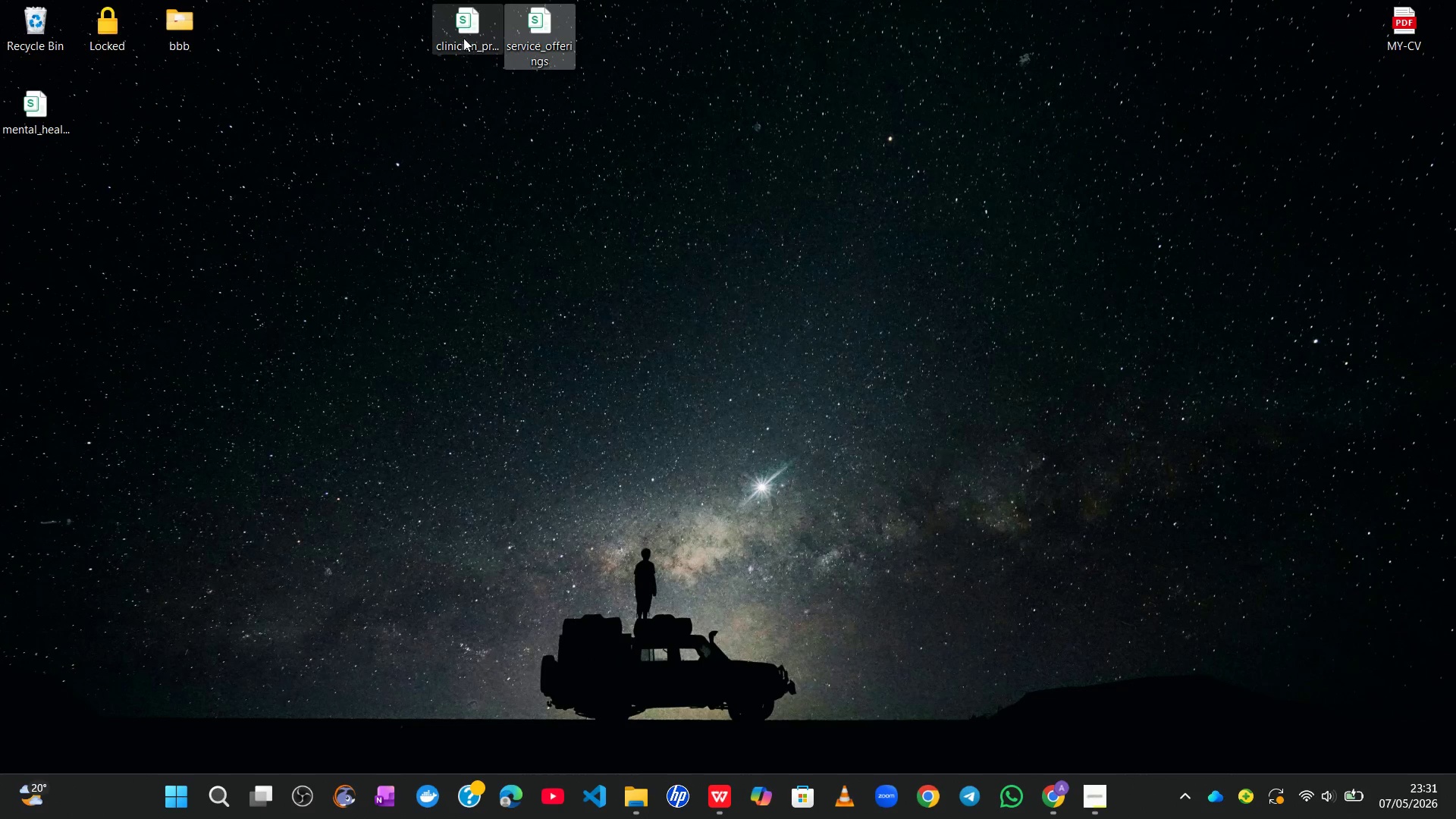 
left_click_drag(start_coordinate=[463, 37], to_coordinate=[344, 40])
 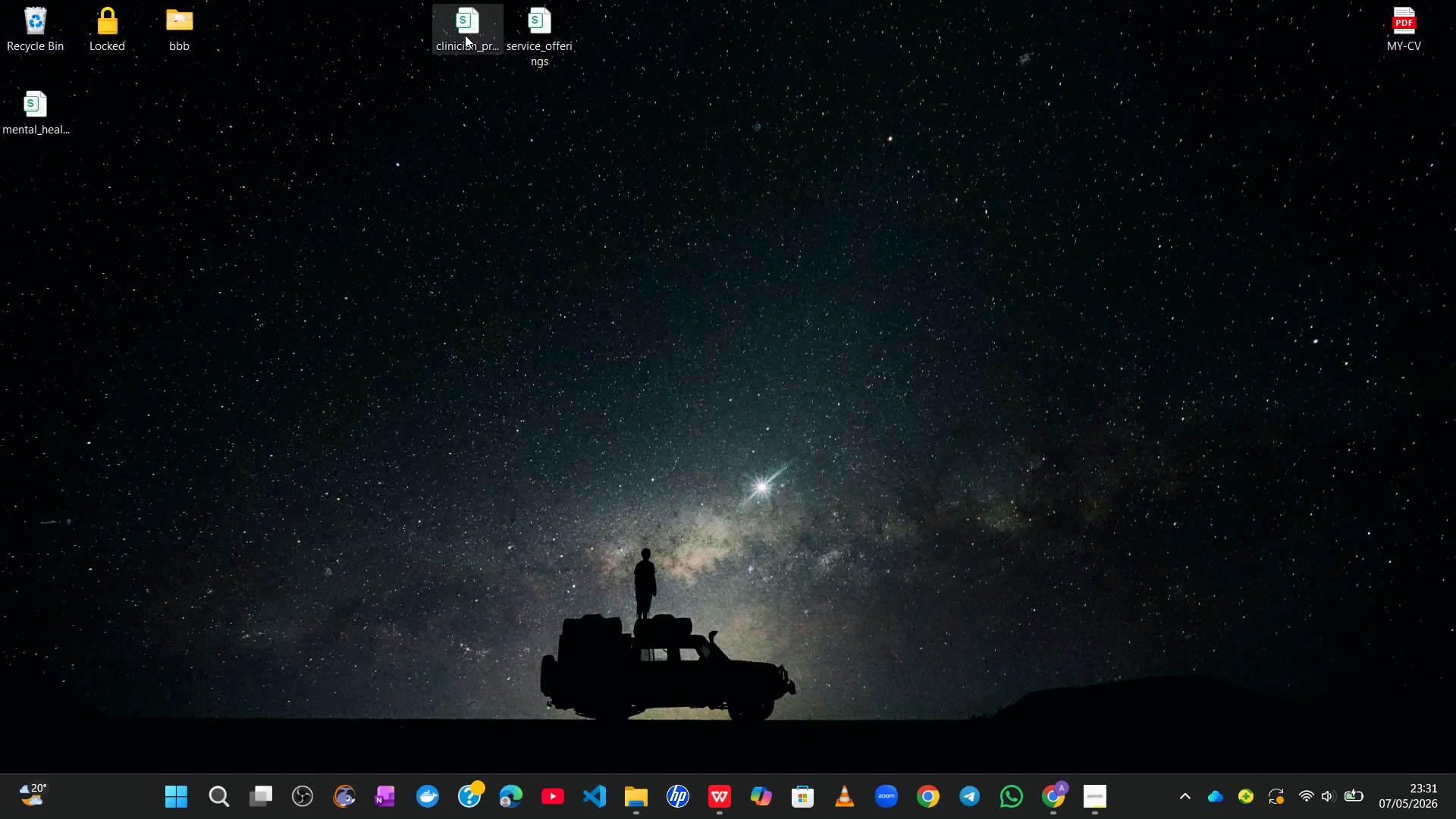 
left_click_drag(start_coordinate=[465, 34], to_coordinate=[339, 27])
 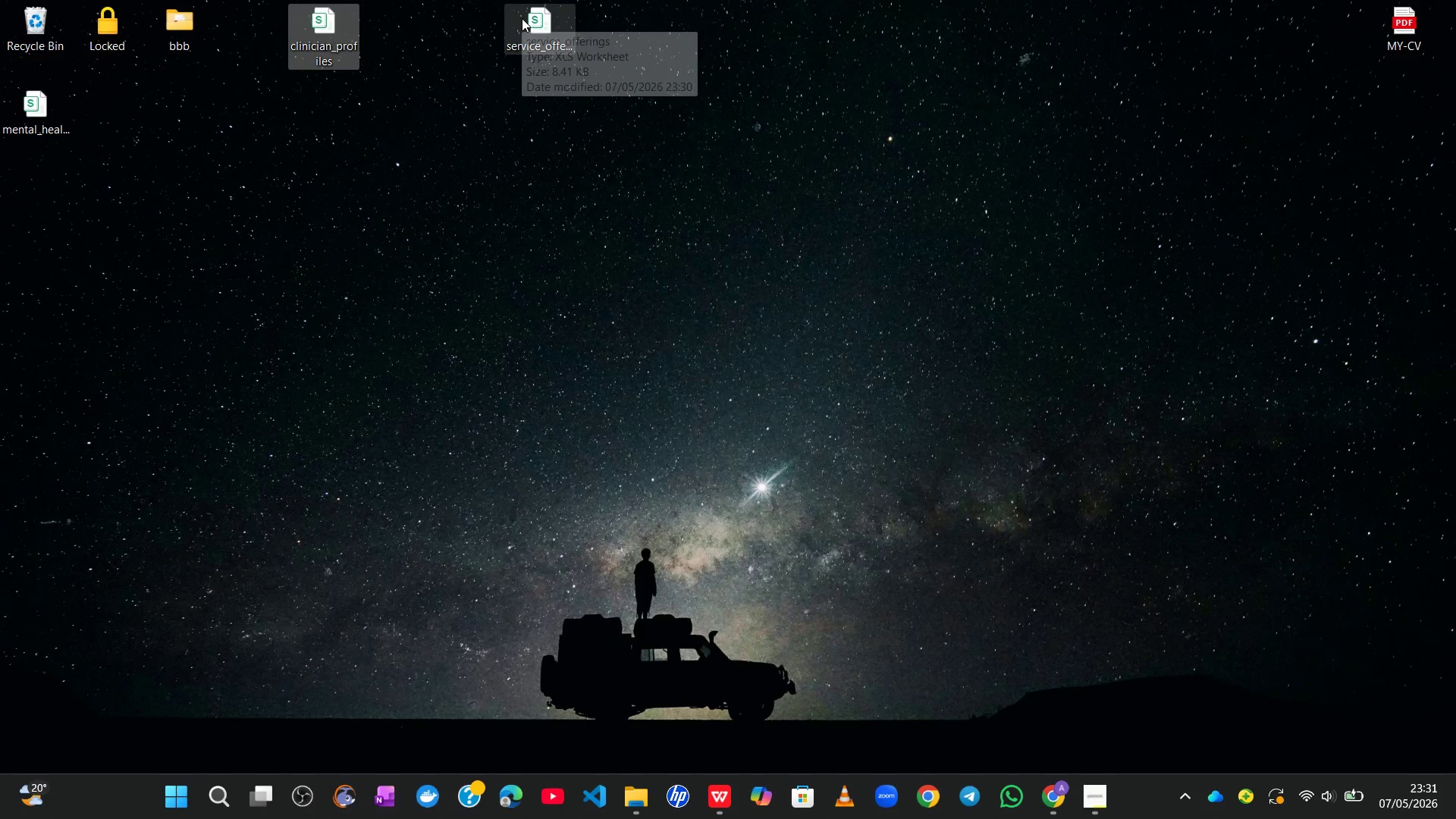 
left_click_drag(start_coordinate=[531, 18], to_coordinate=[471, 30])
 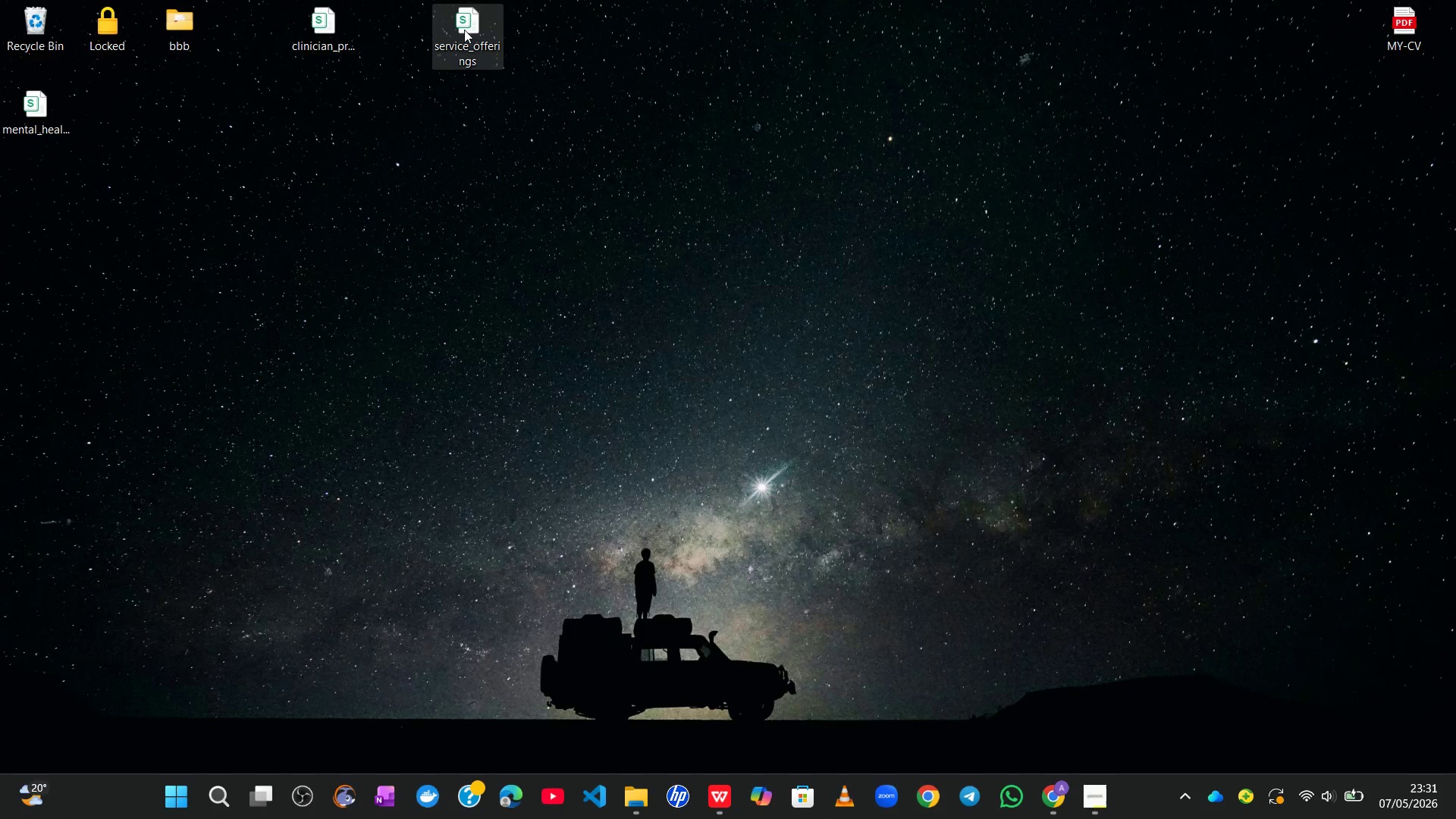 
double_click([464, 30])
 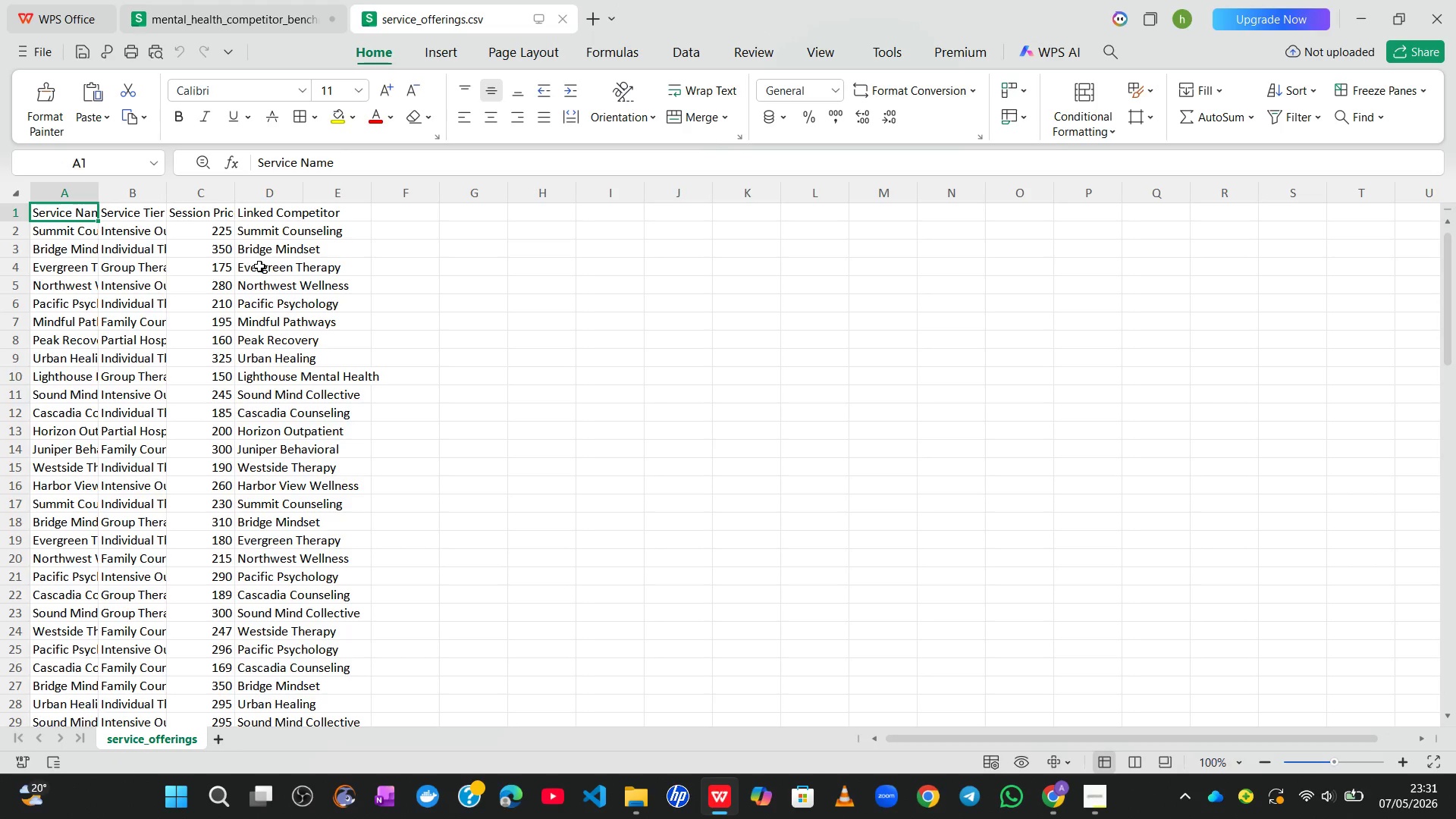 
left_click([80, 196])
 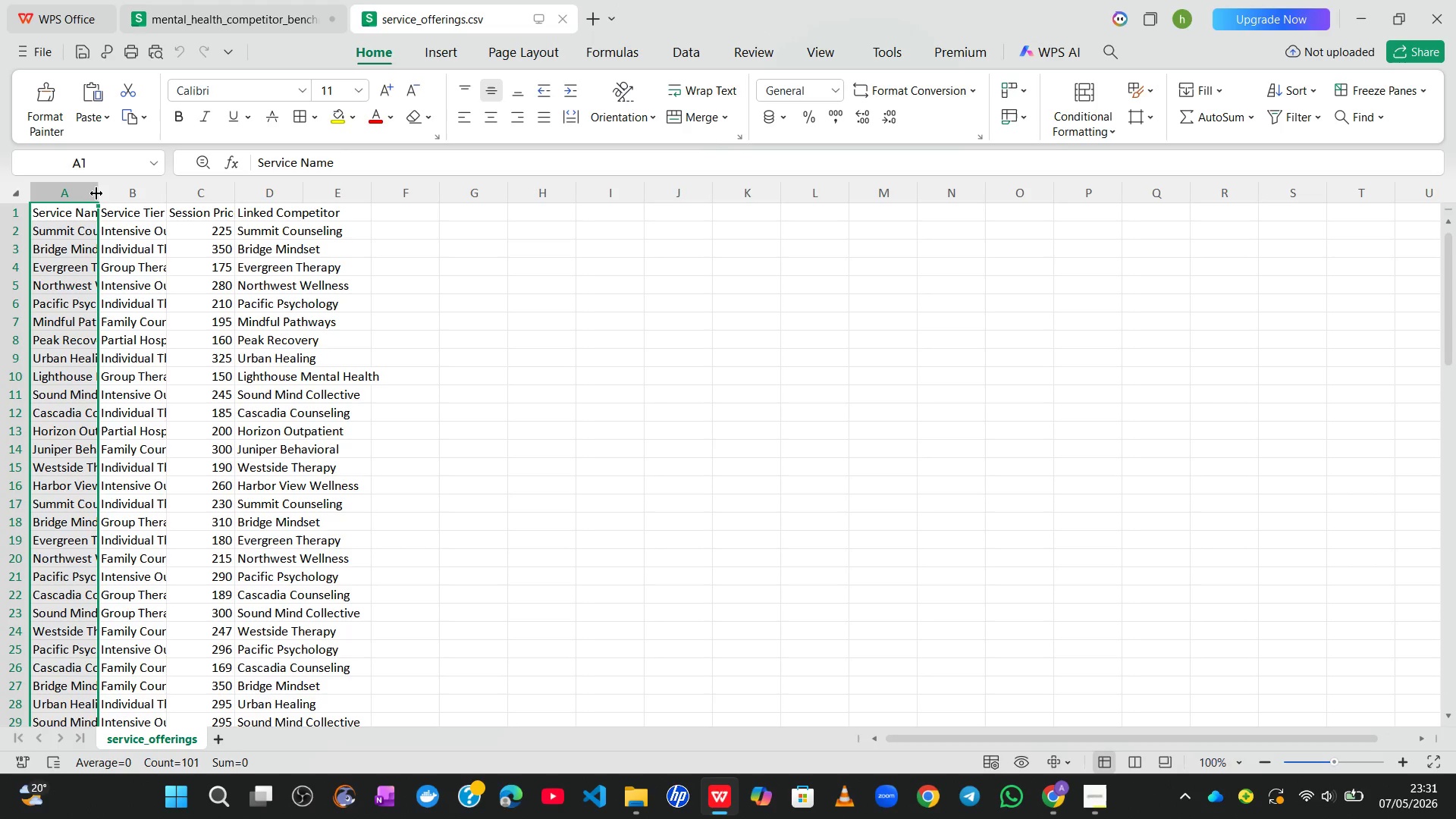 
left_click_drag(start_coordinate=[96, 193], to_coordinate=[180, 202])
 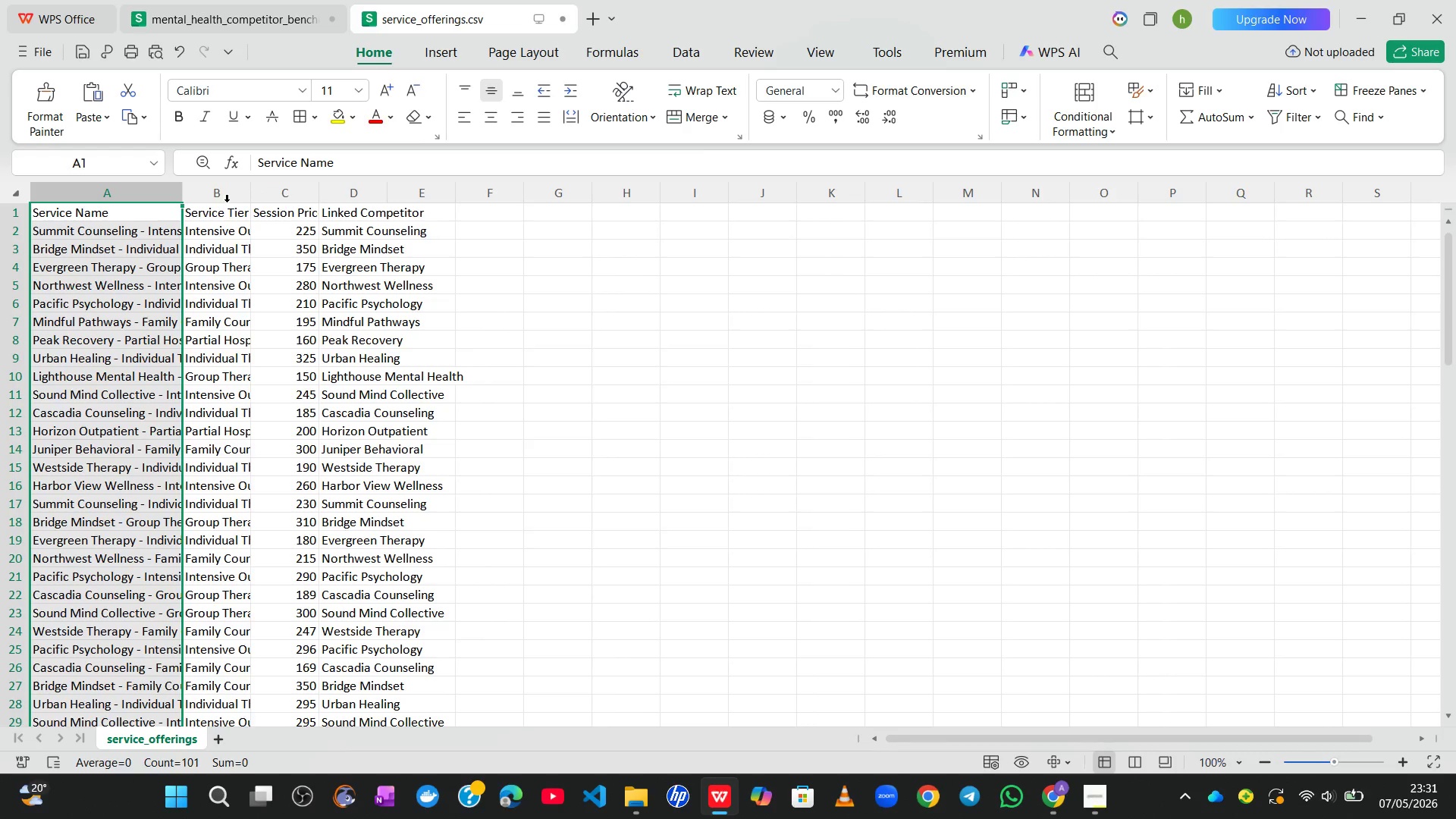 
left_click([227, 202])
 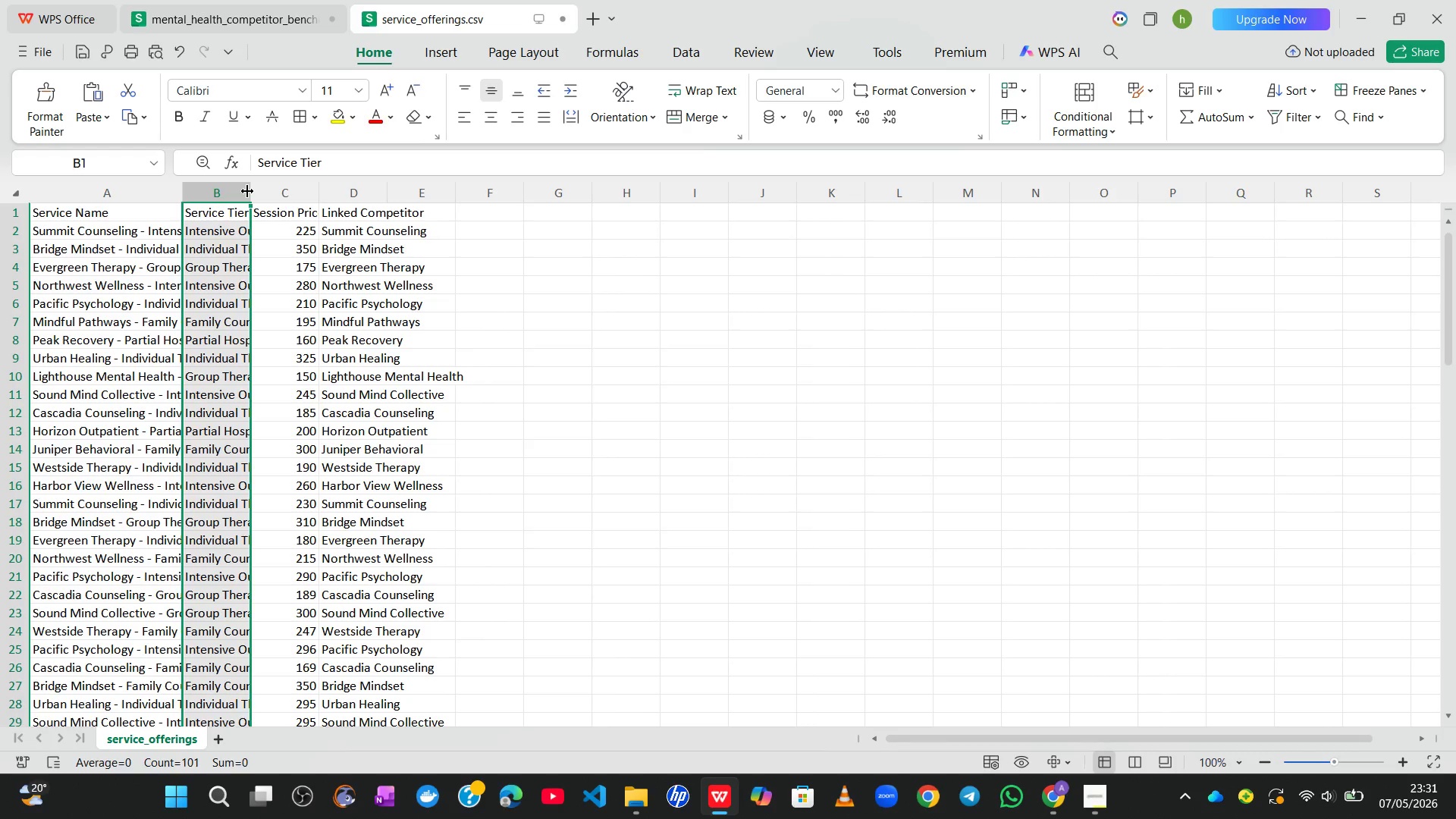 
left_click_drag(start_coordinate=[246, 191], to_coordinate=[334, 195])
 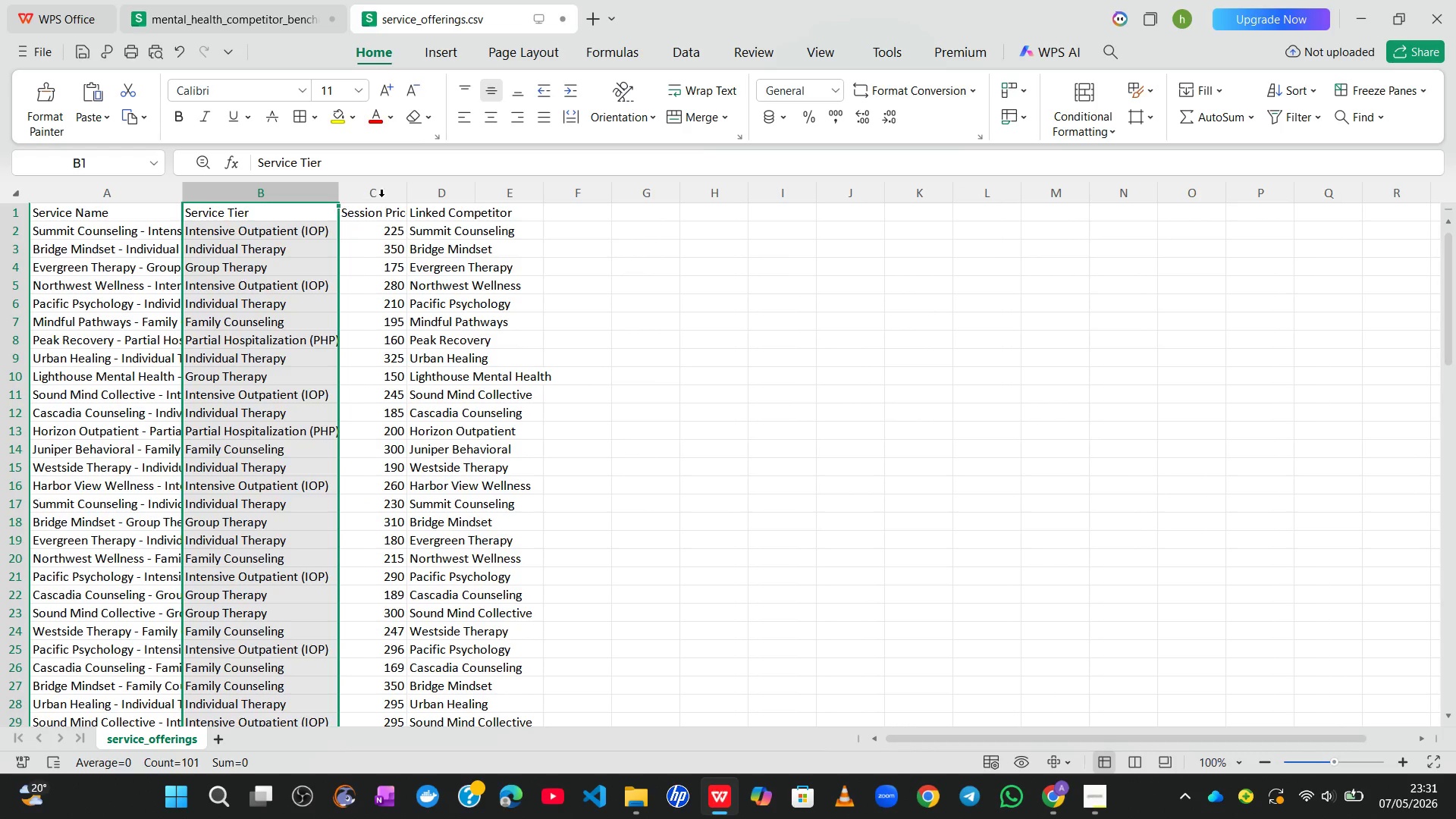 
left_click([386, 193])
 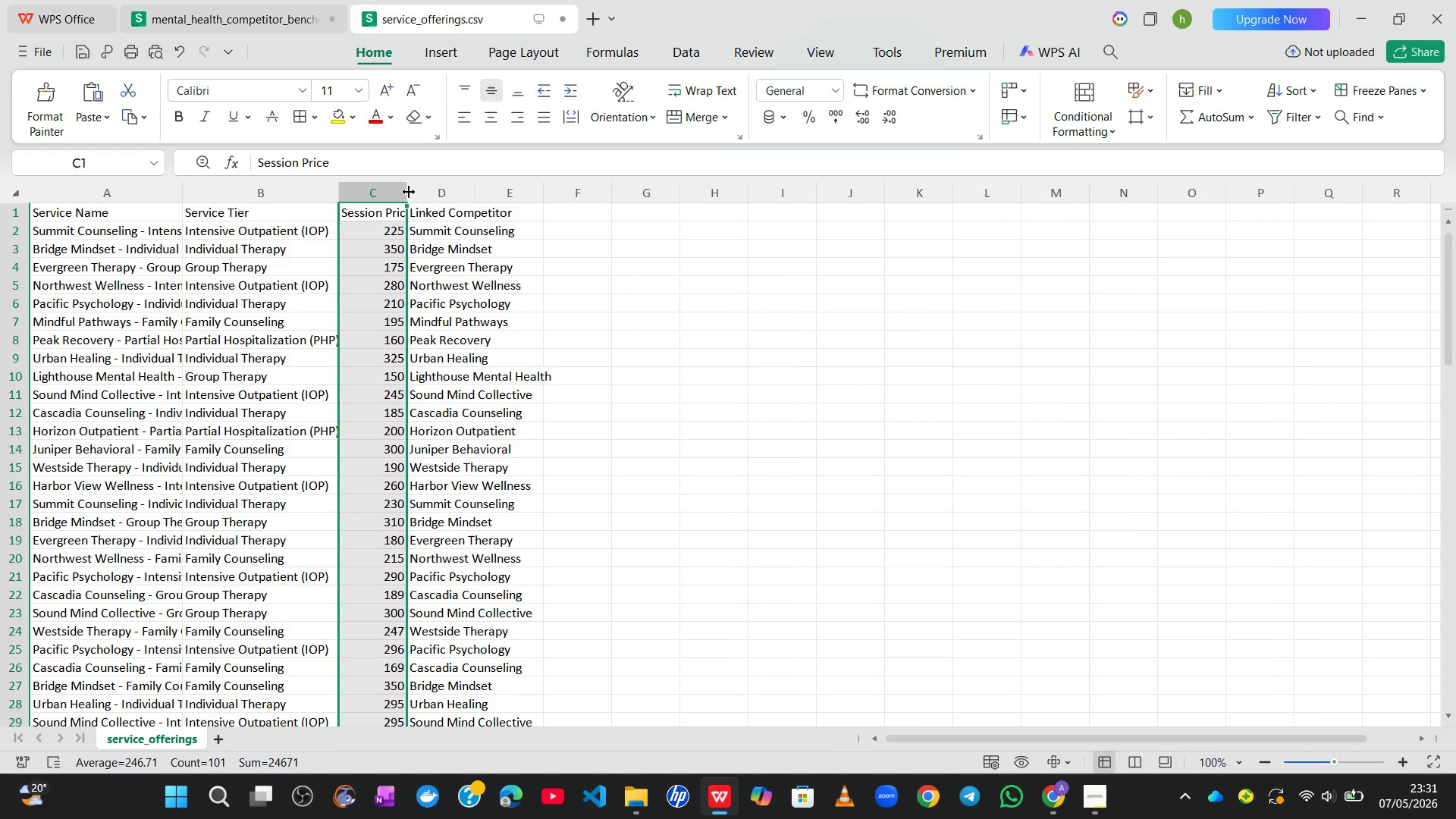 
left_click_drag(start_coordinate=[408, 192], to_coordinate=[577, 199])
 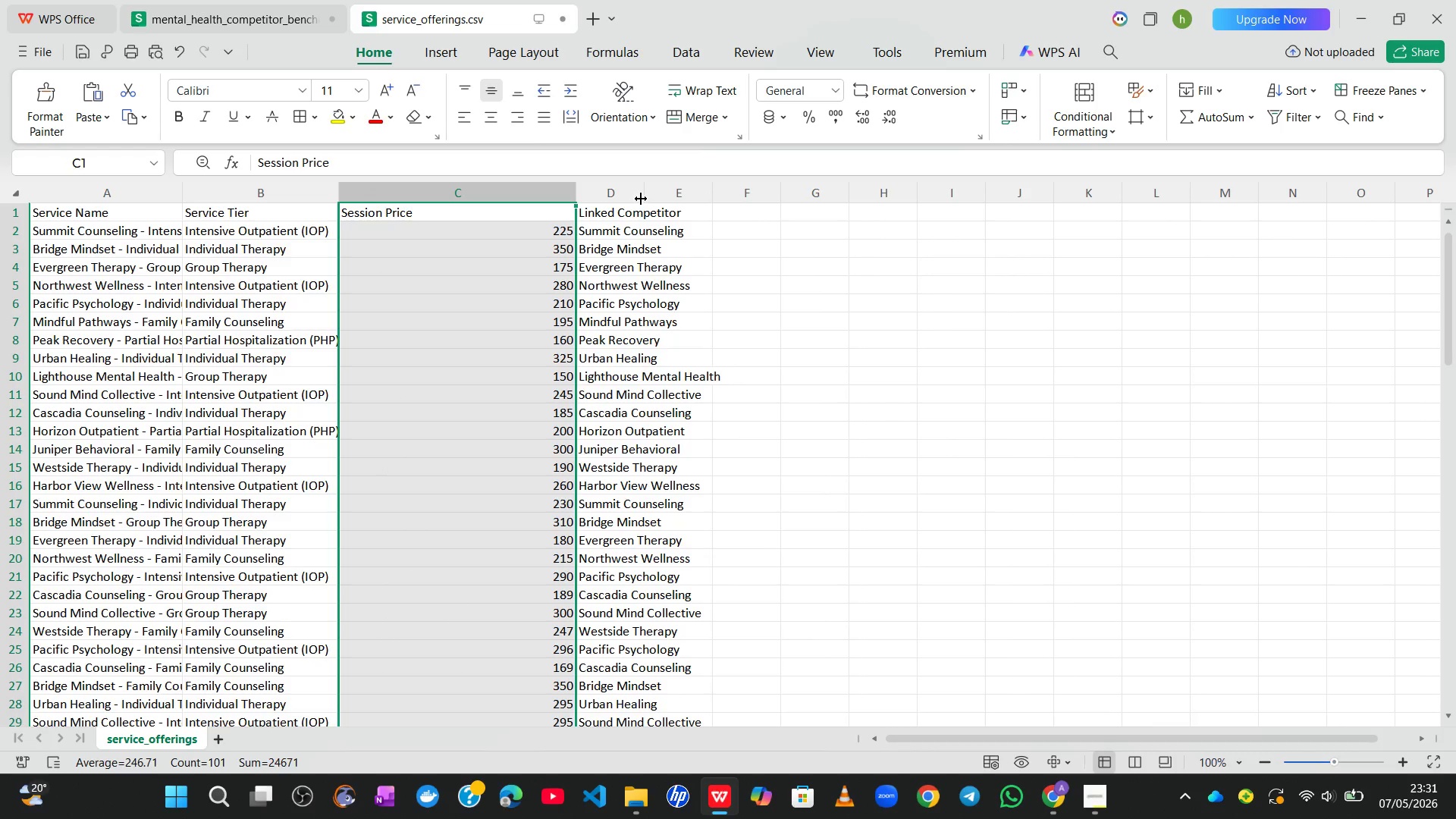 
left_click([640, 199])
 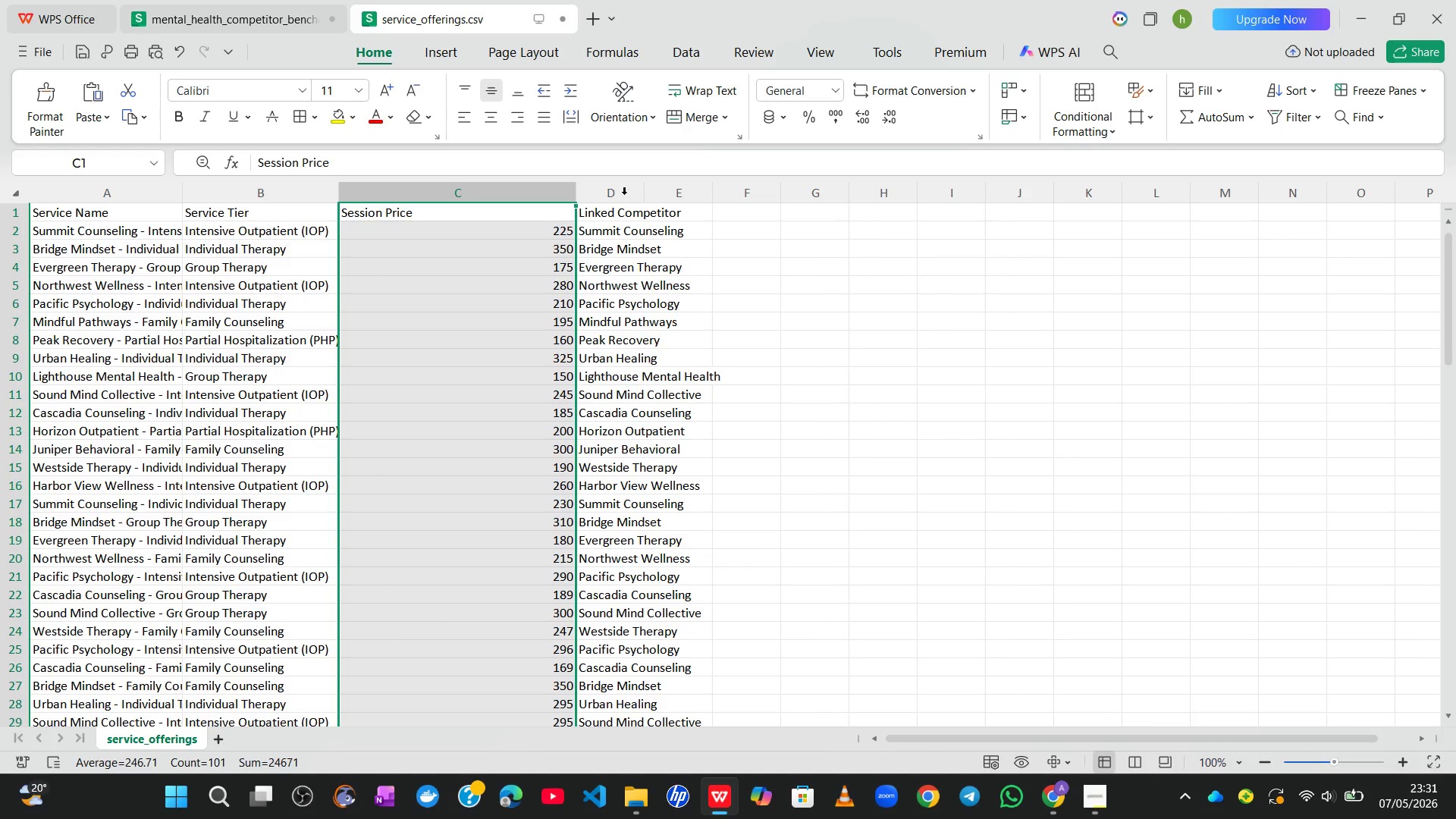 
left_click([620, 195])
 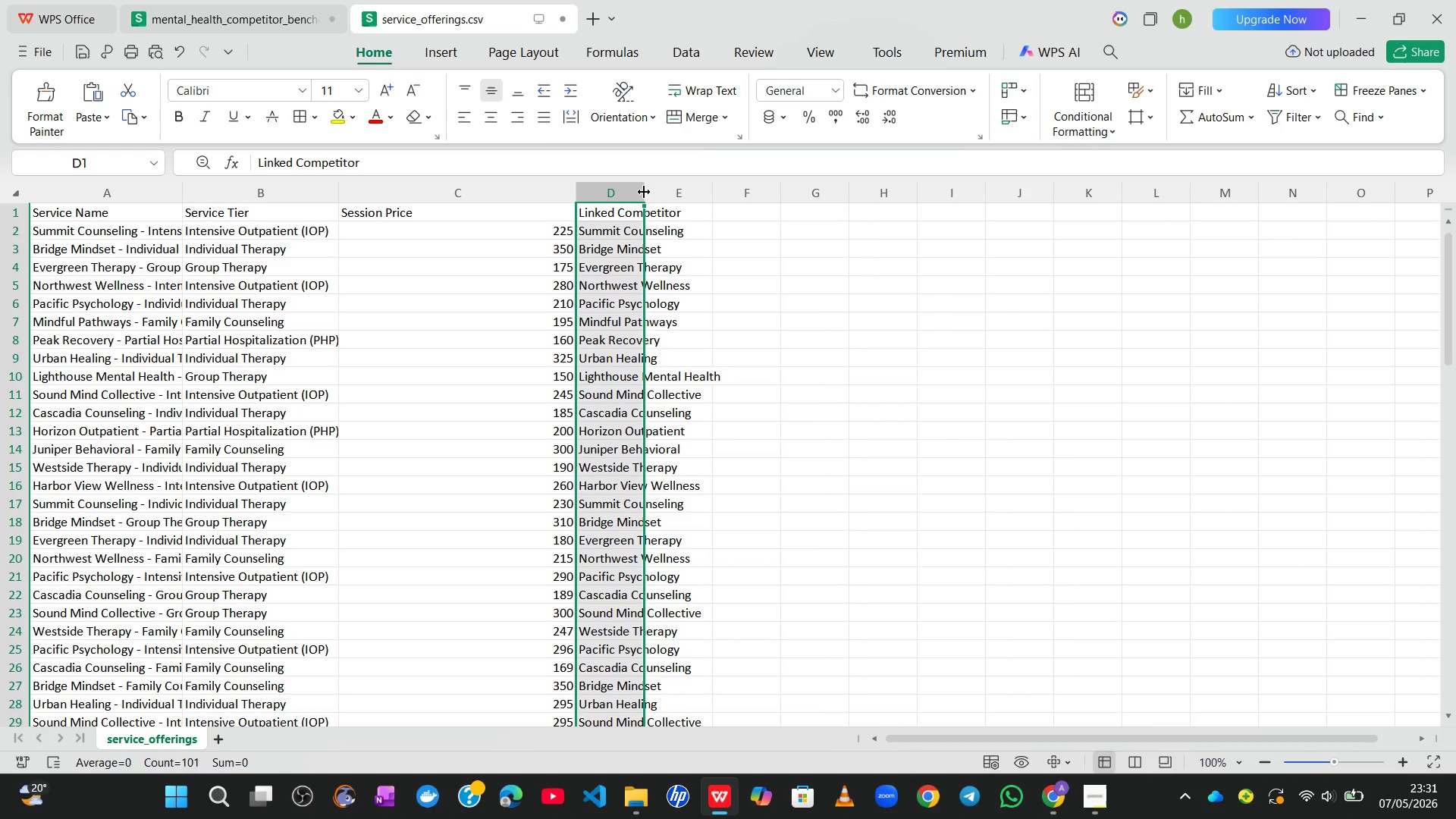 
left_click_drag(start_coordinate=[643, 192], to_coordinate=[757, 187])
 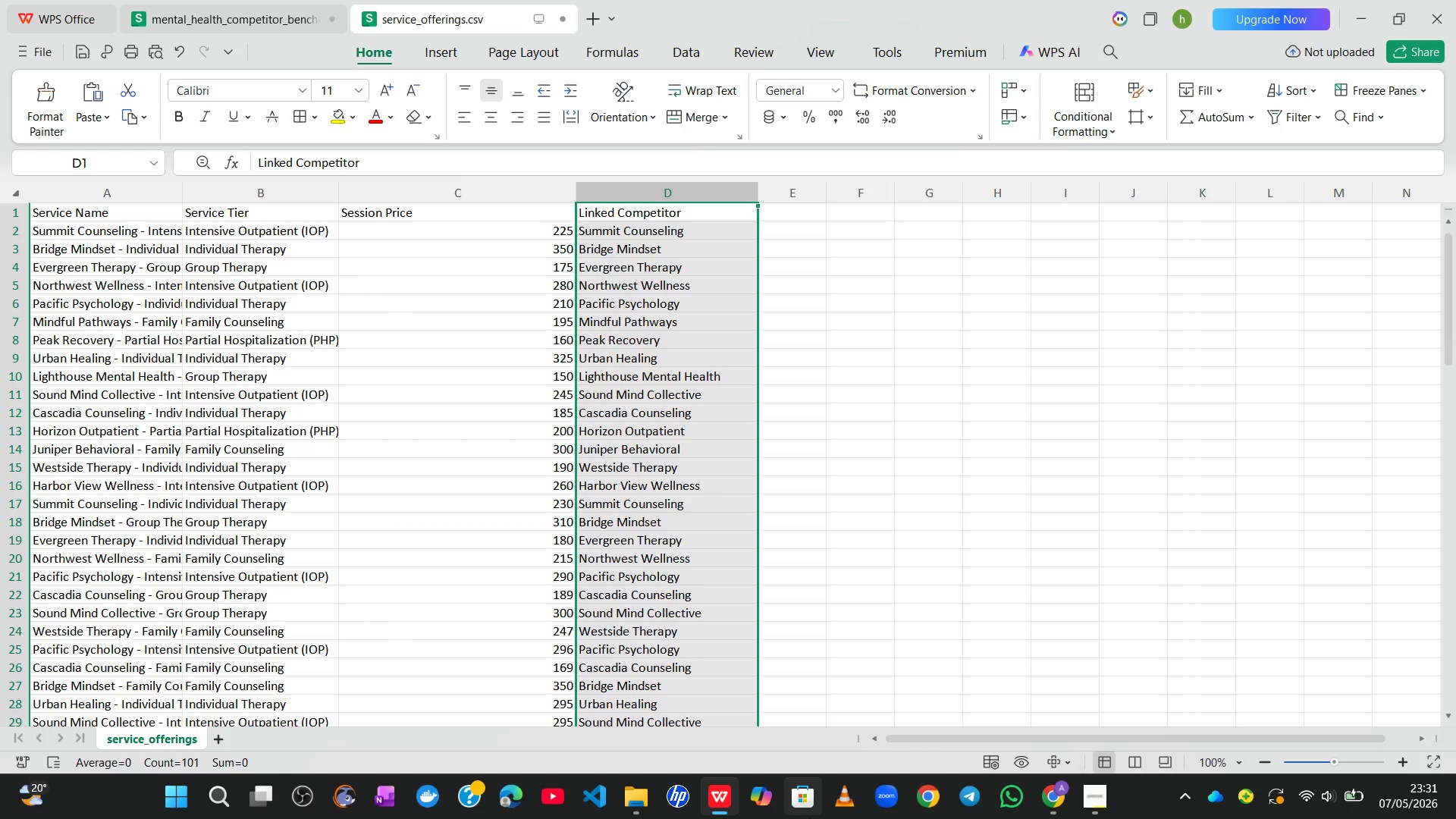 
left_click([1015, 818])
 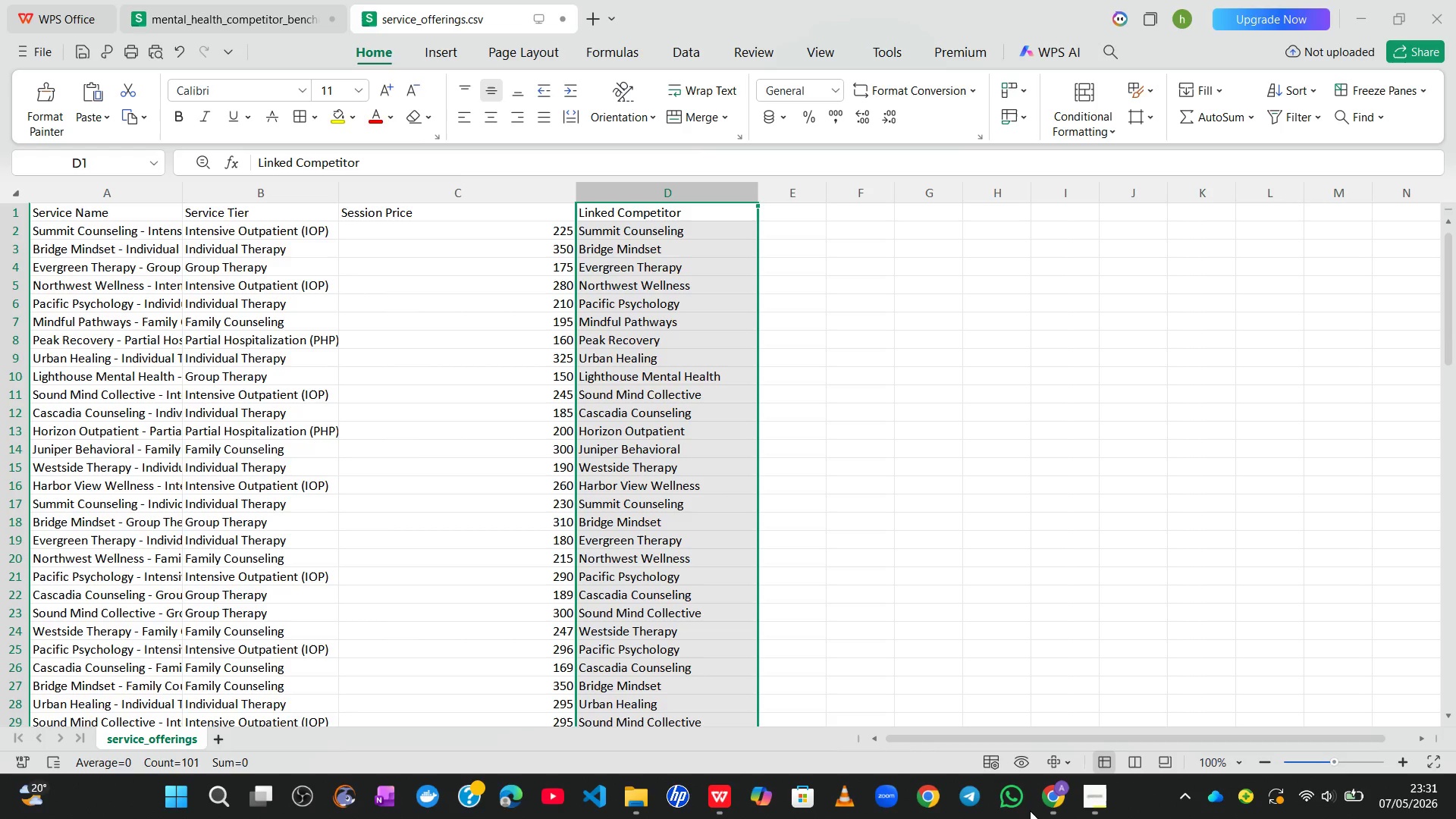 
left_click([1031, 808])
 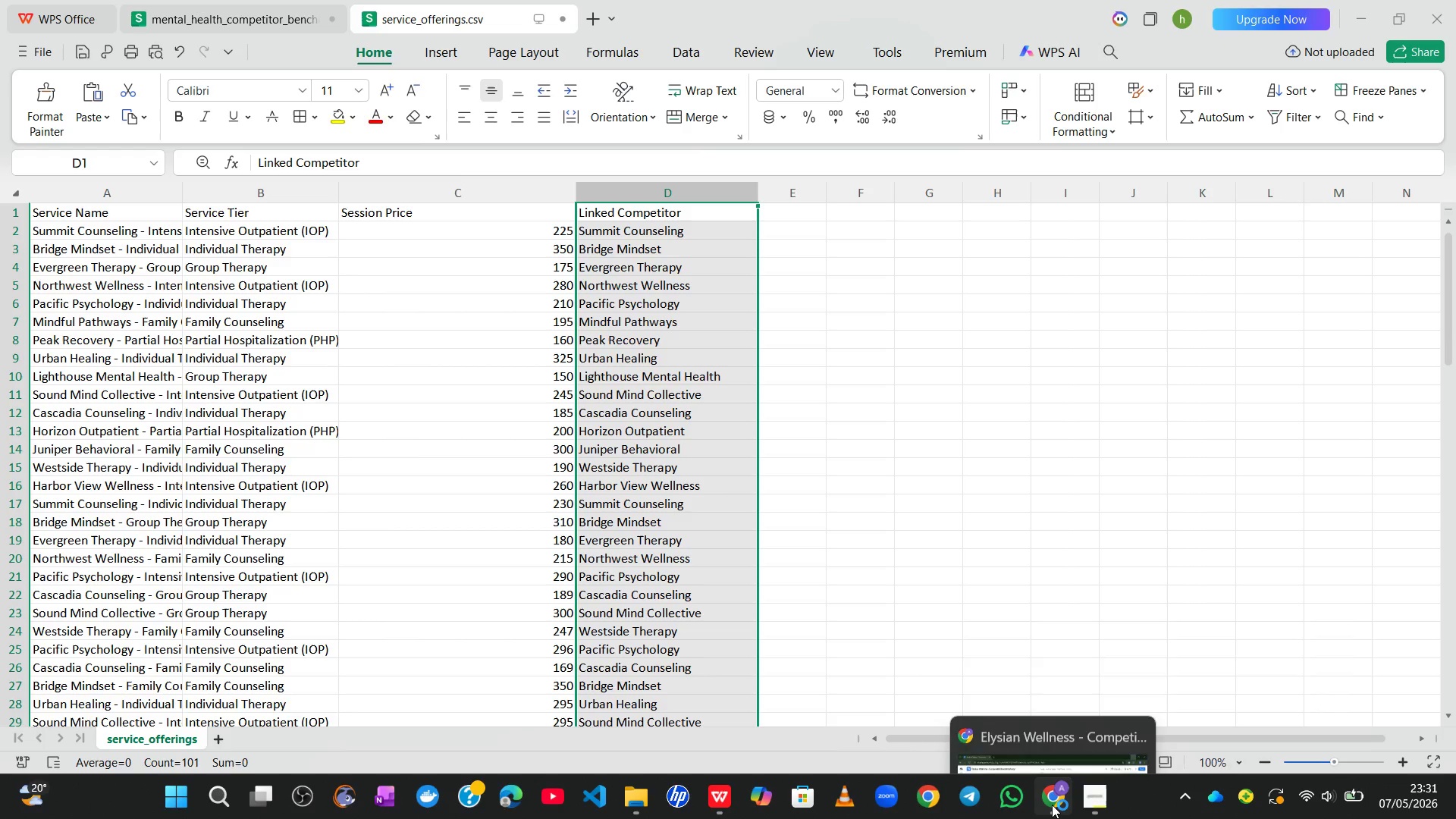 
left_click([1052, 805])
 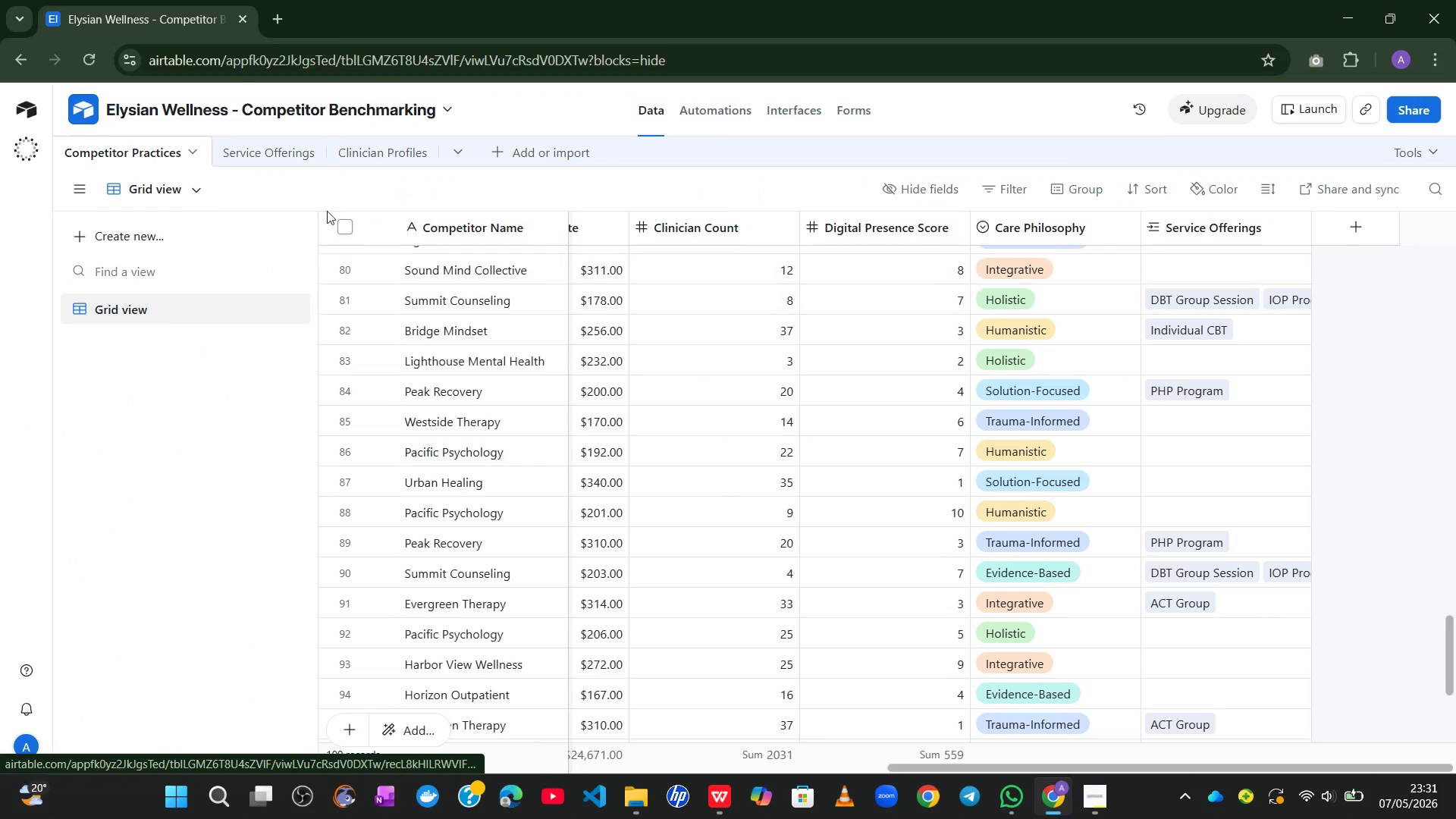 
left_click([270, 152])
 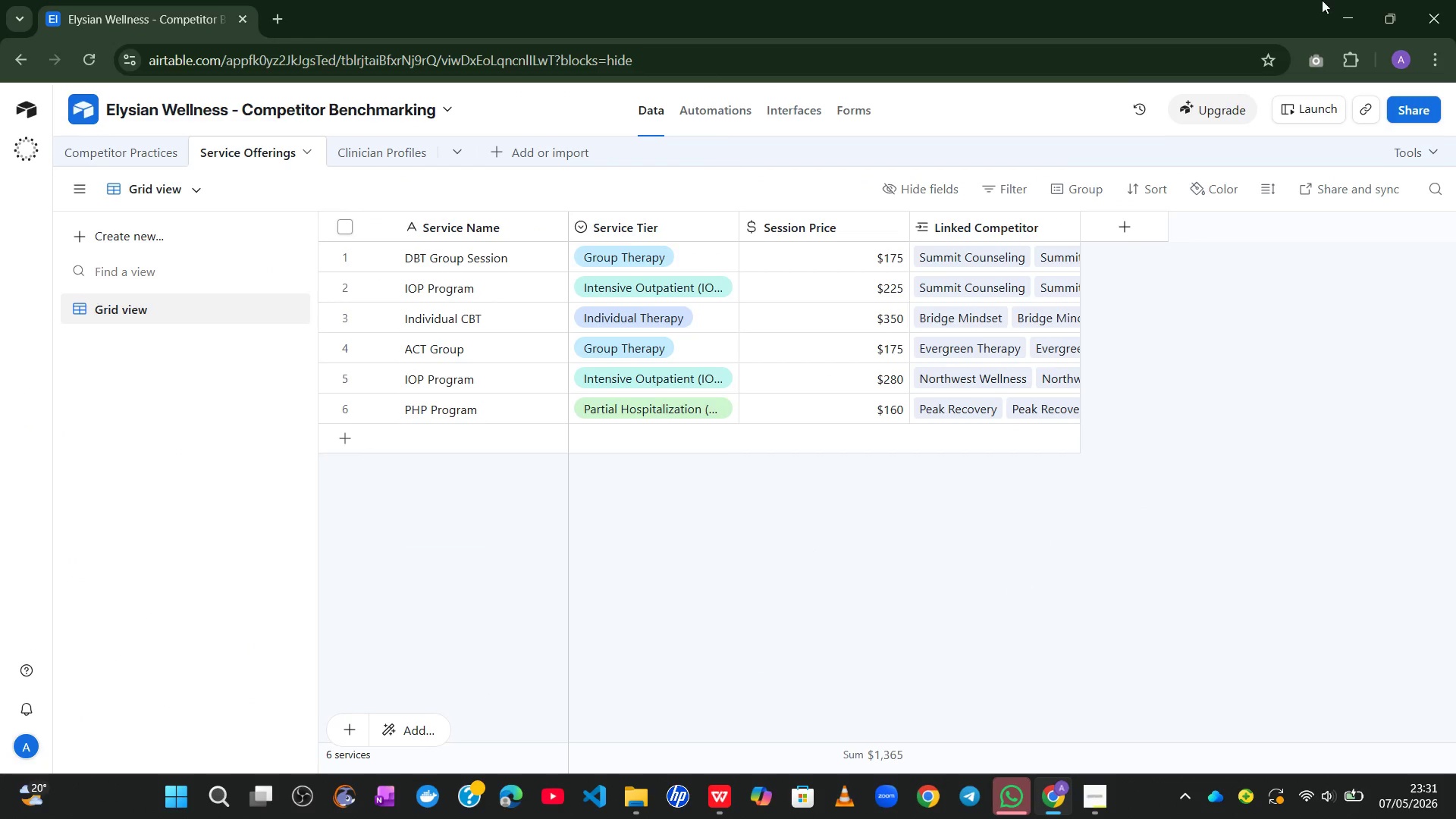 
left_click([1360, 6])
 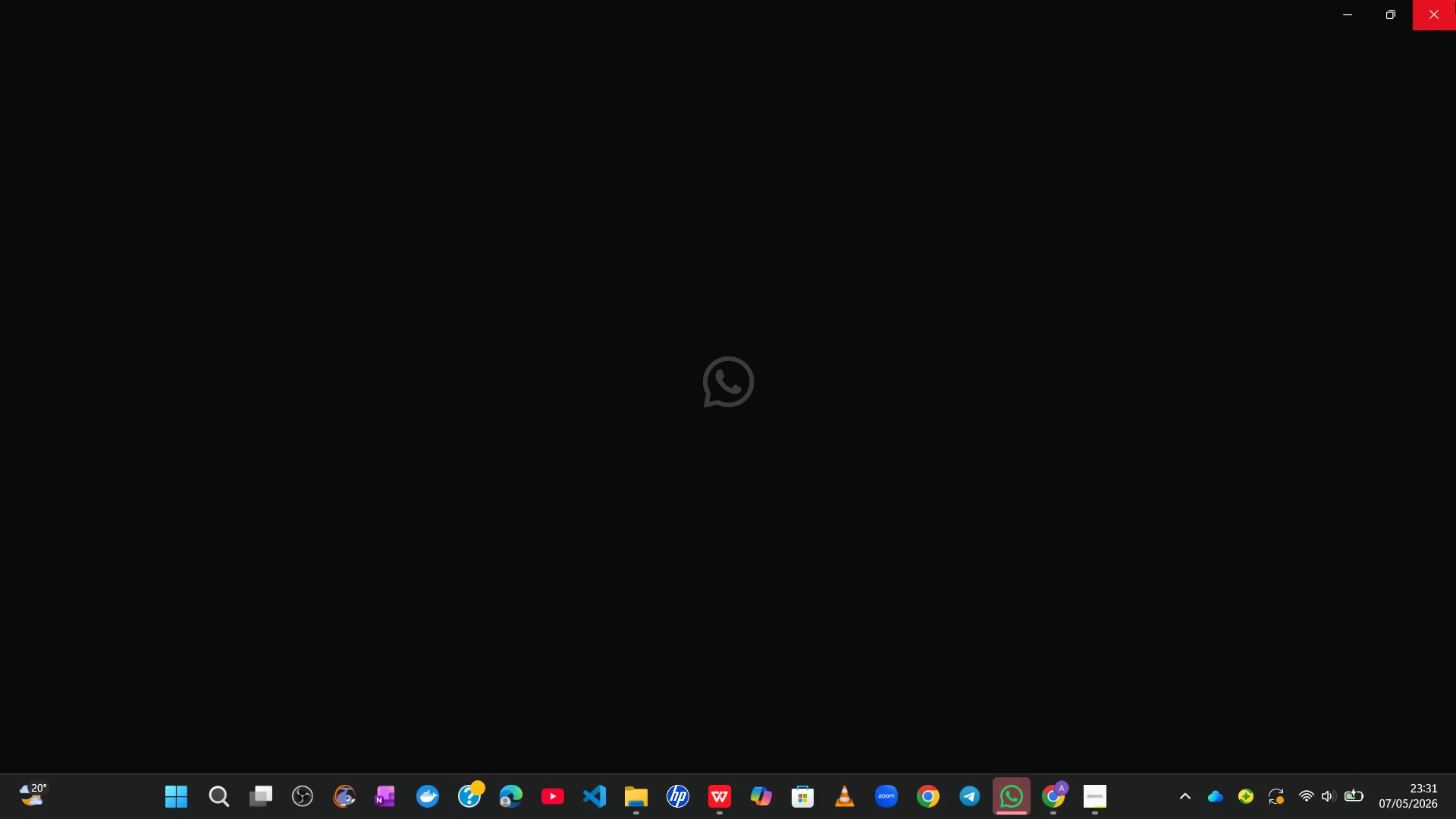 
left_click([1455, 2])
 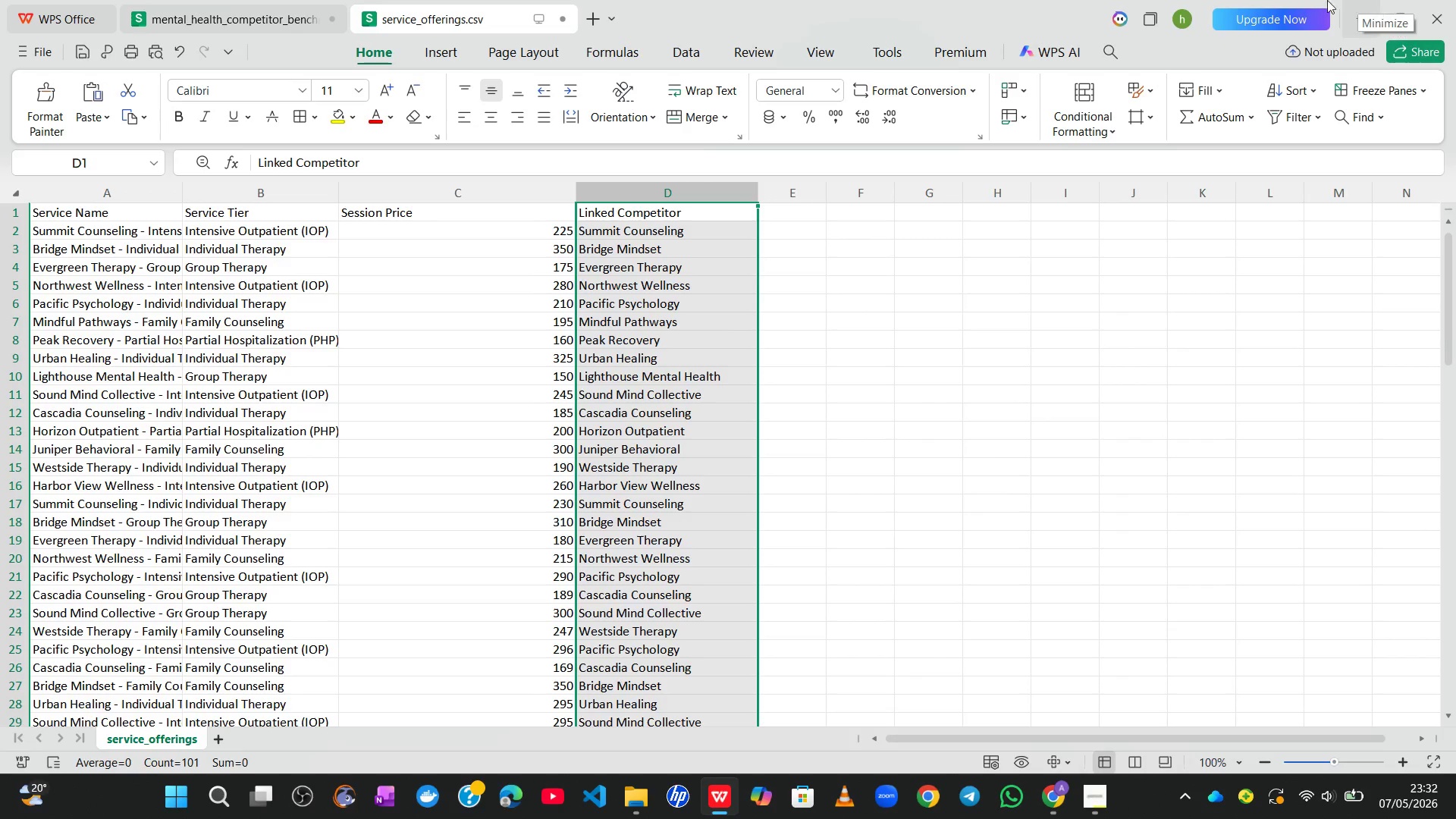 
wait(5.09)
 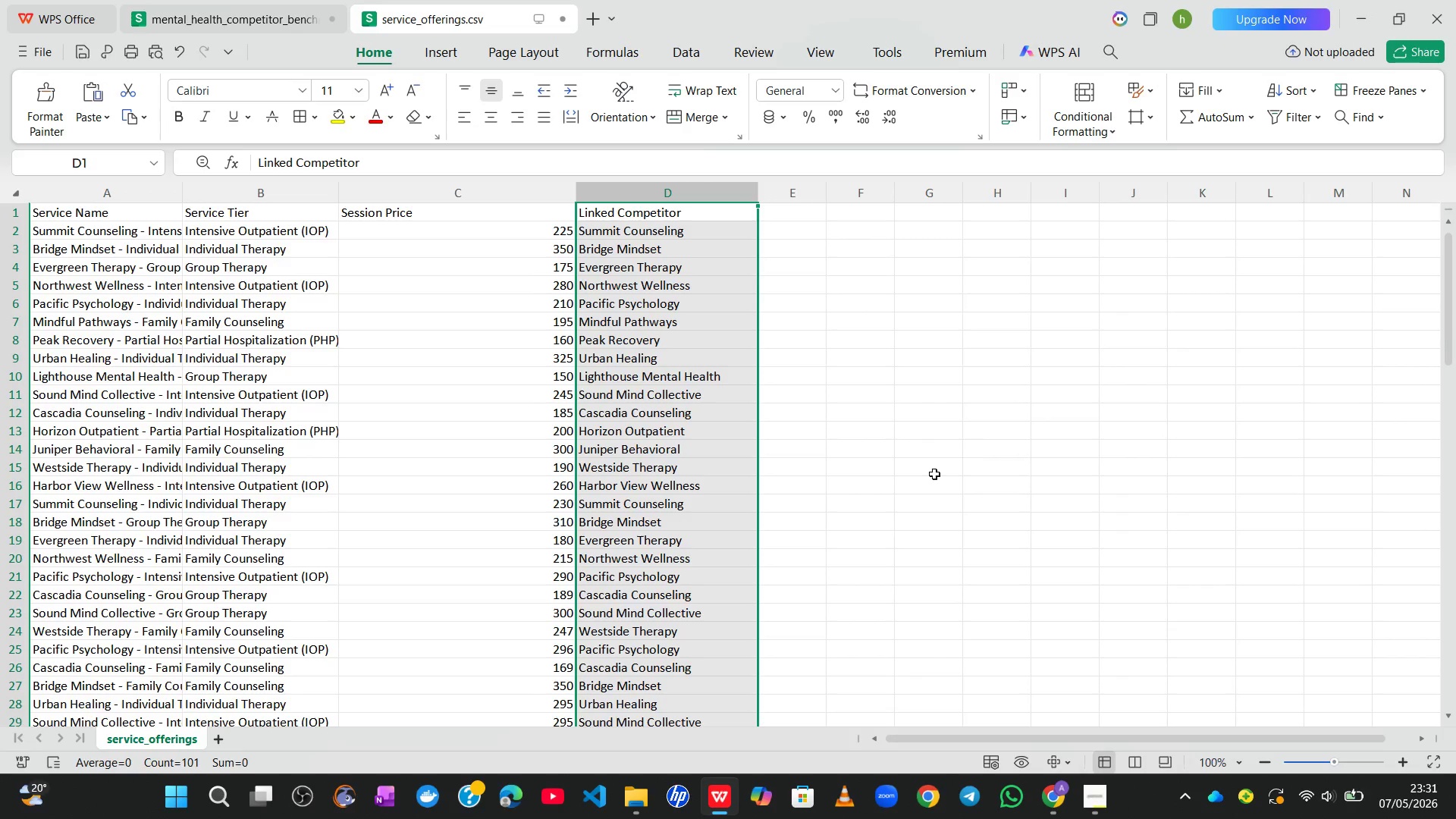 
left_click([1360, 2])
 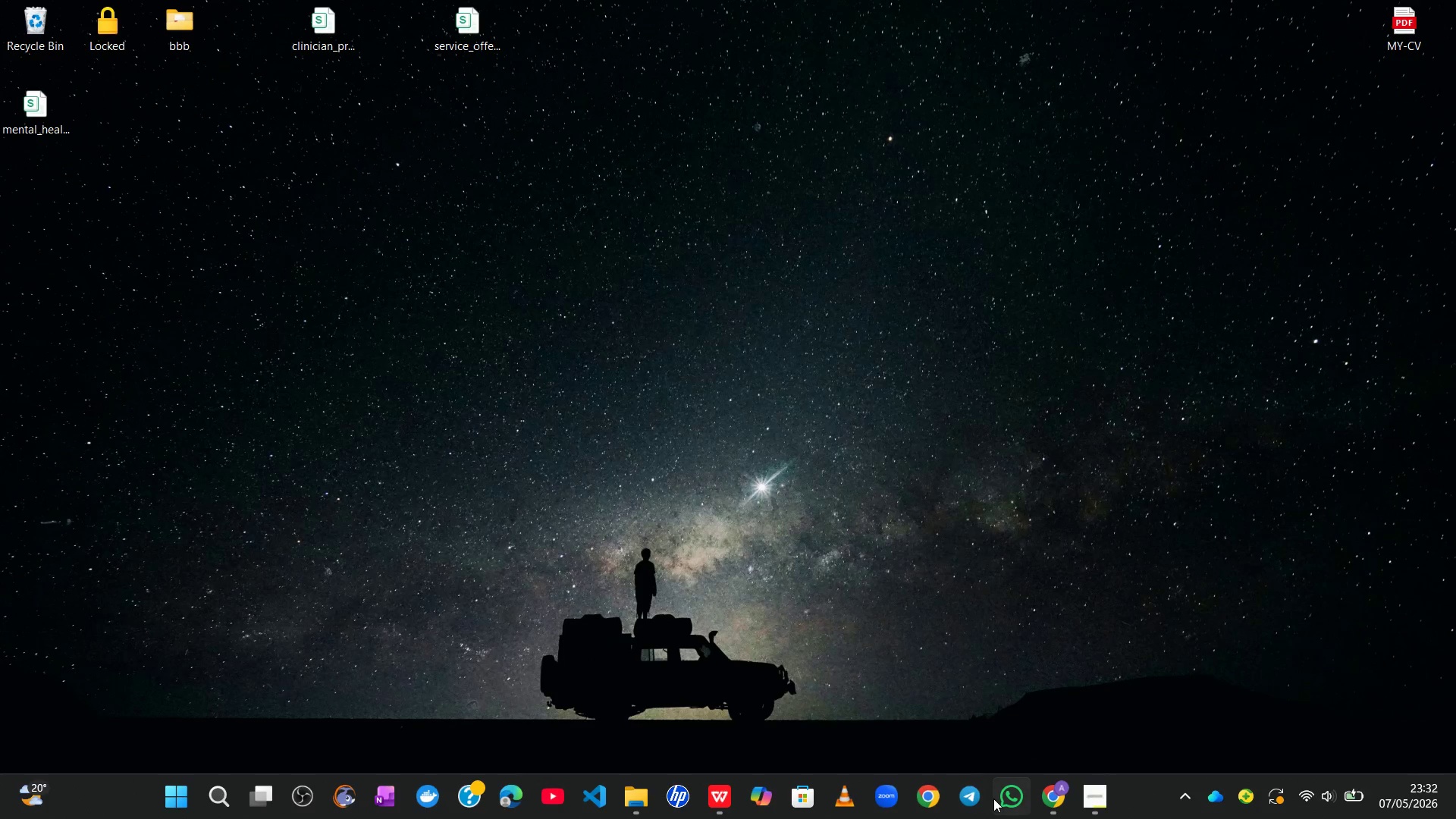 
left_click([1061, 792])
 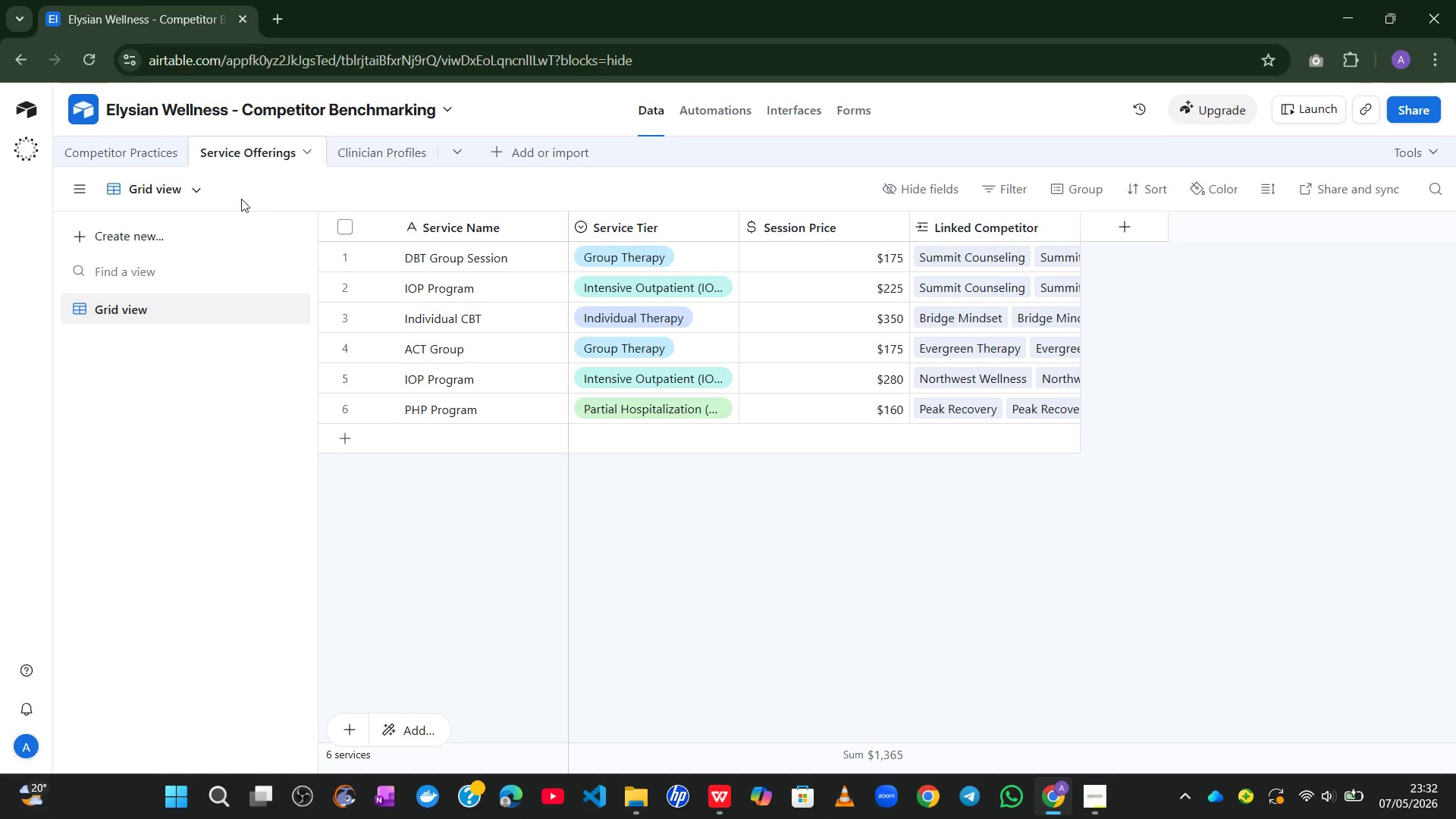 
left_click([530, 146])
 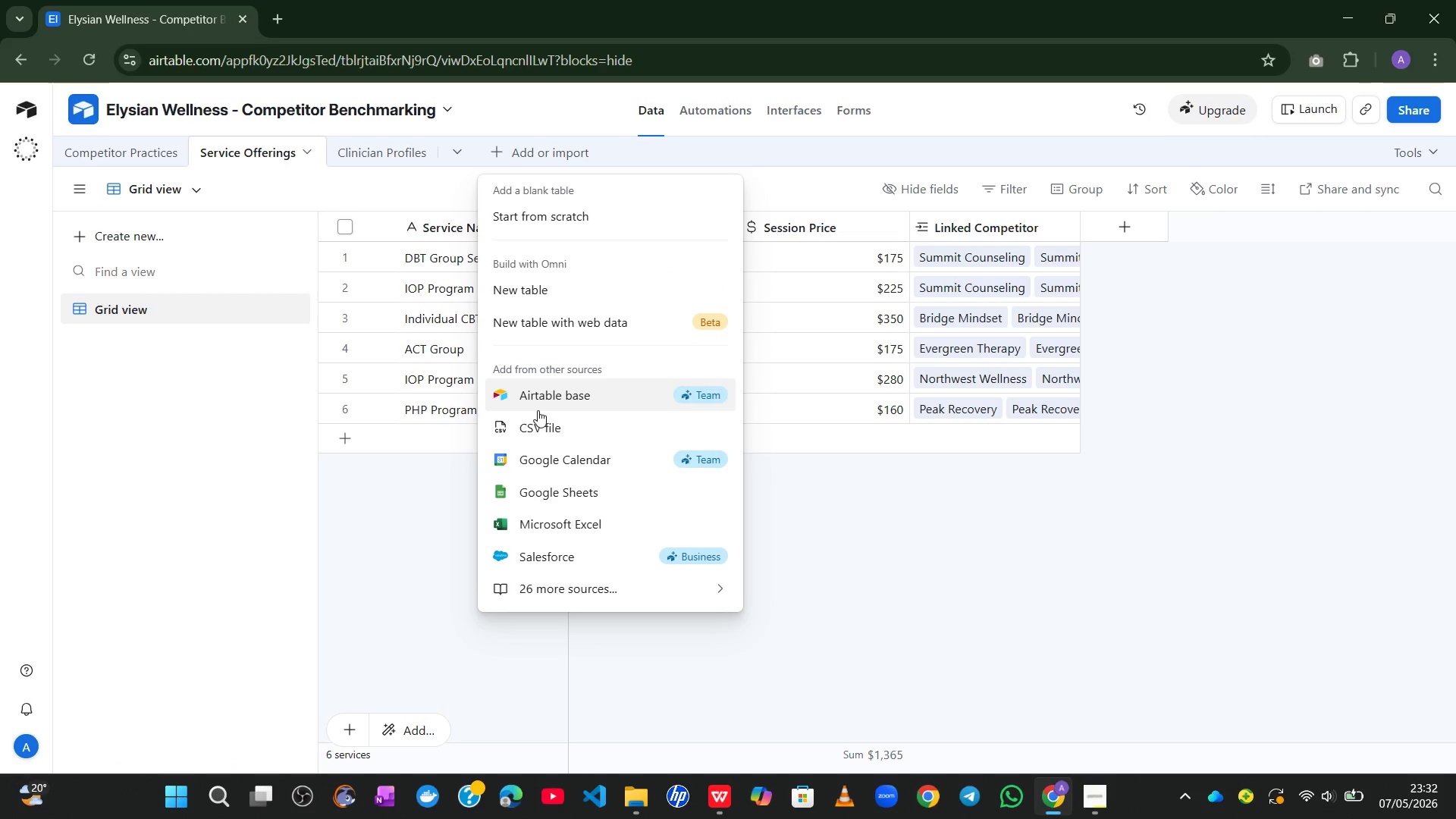 
left_click([535, 424])
 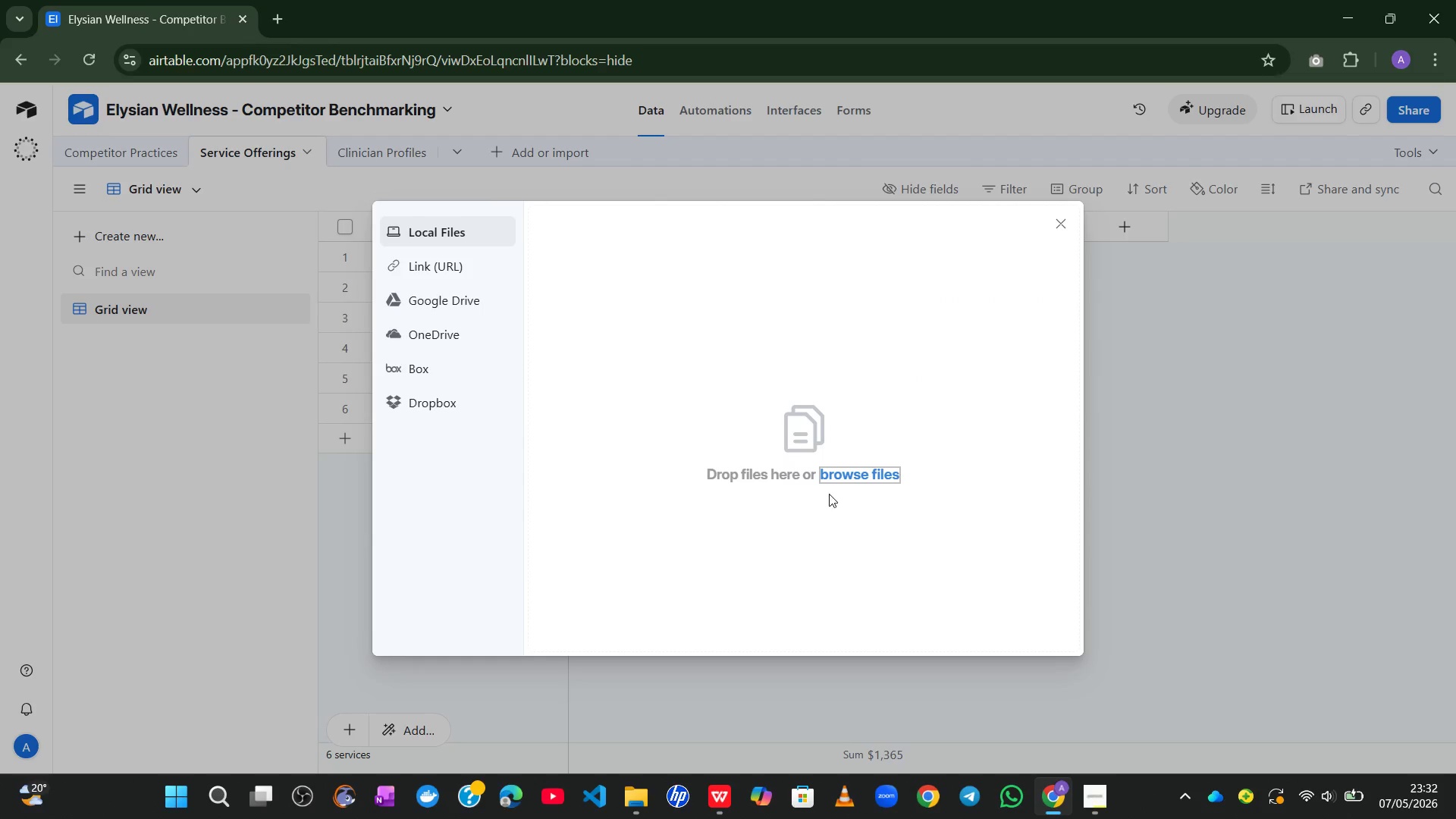 
left_click([846, 480])
 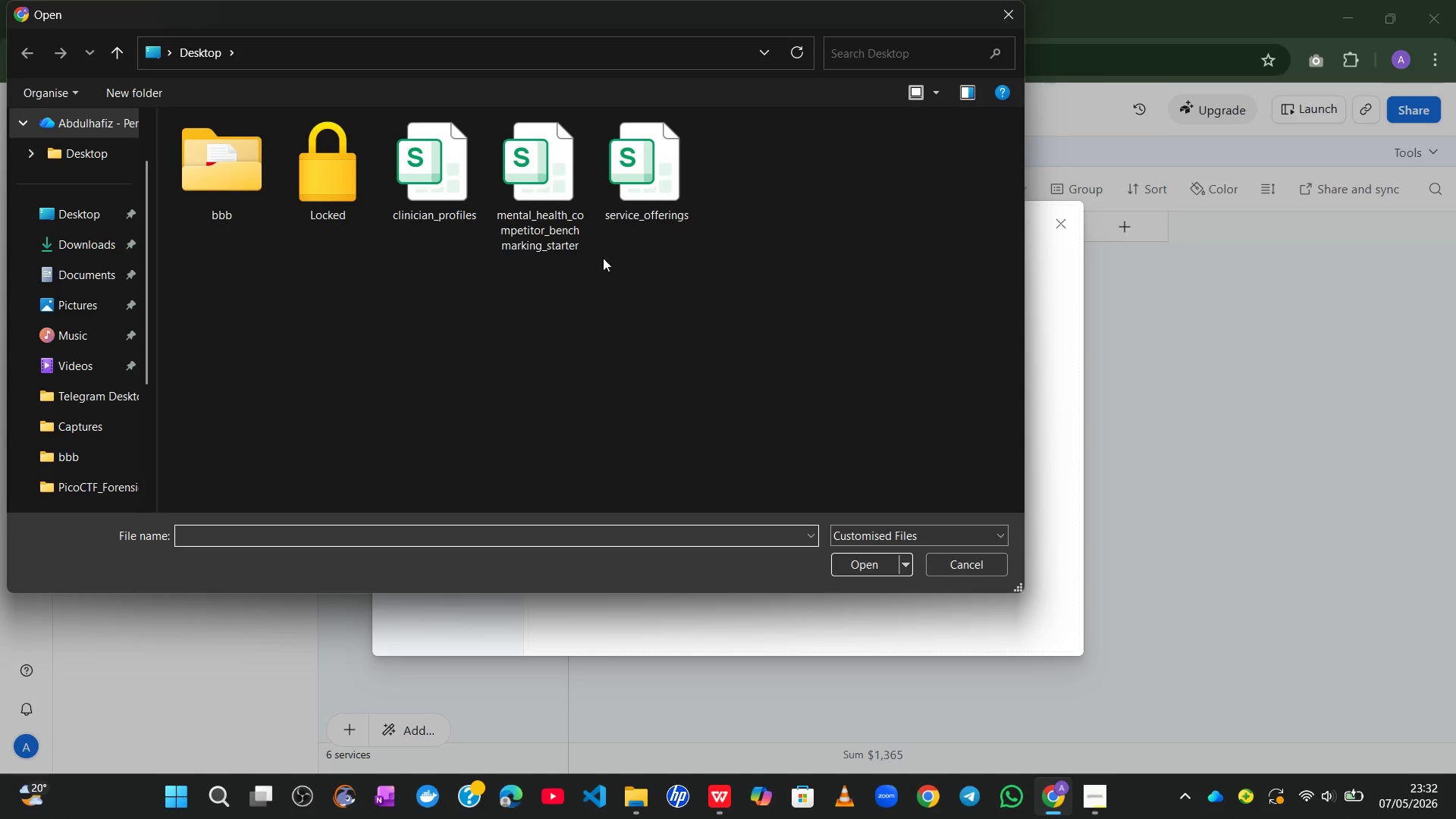 
left_click([692, 185])
 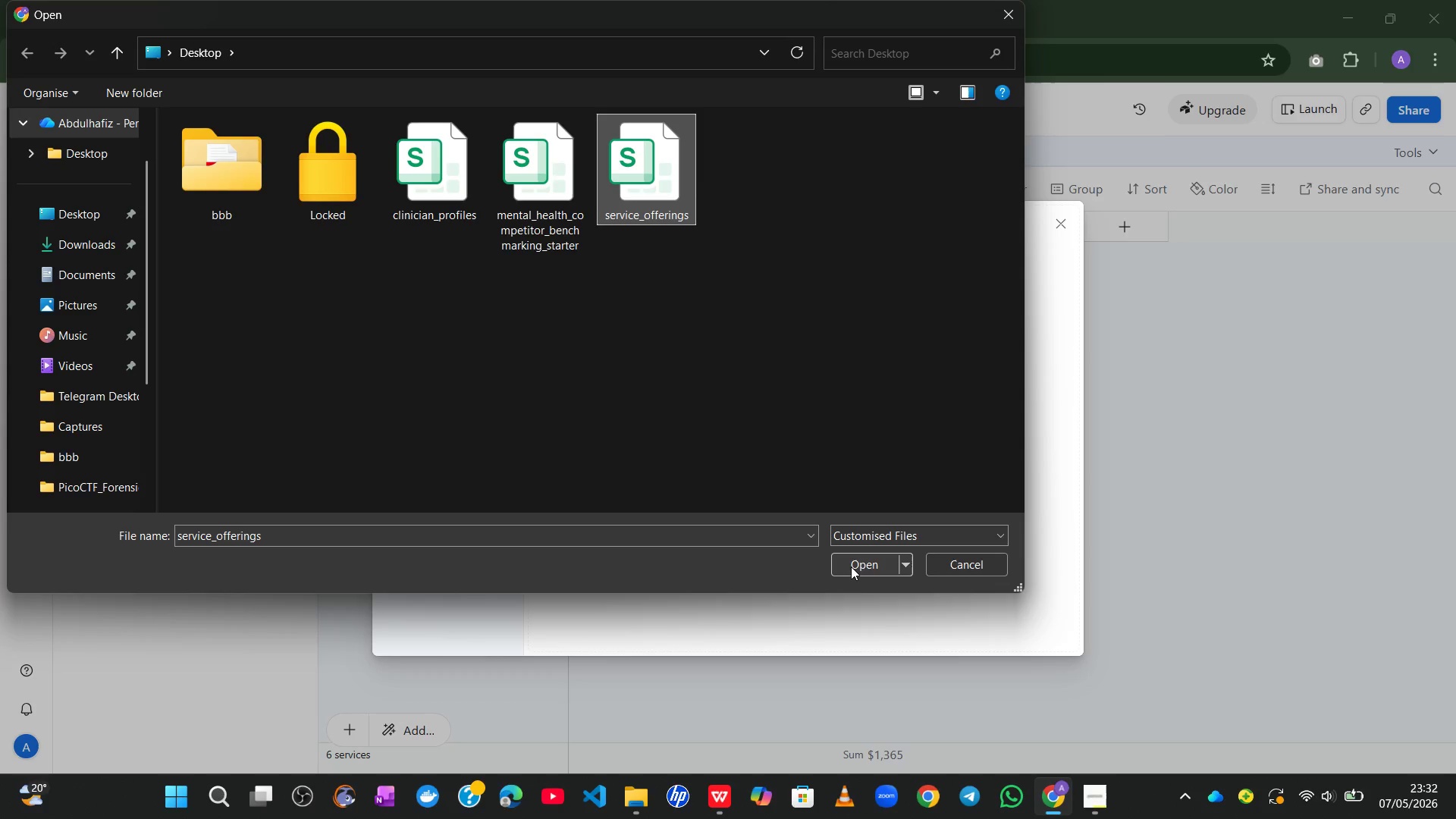 
left_click([852, 567])
 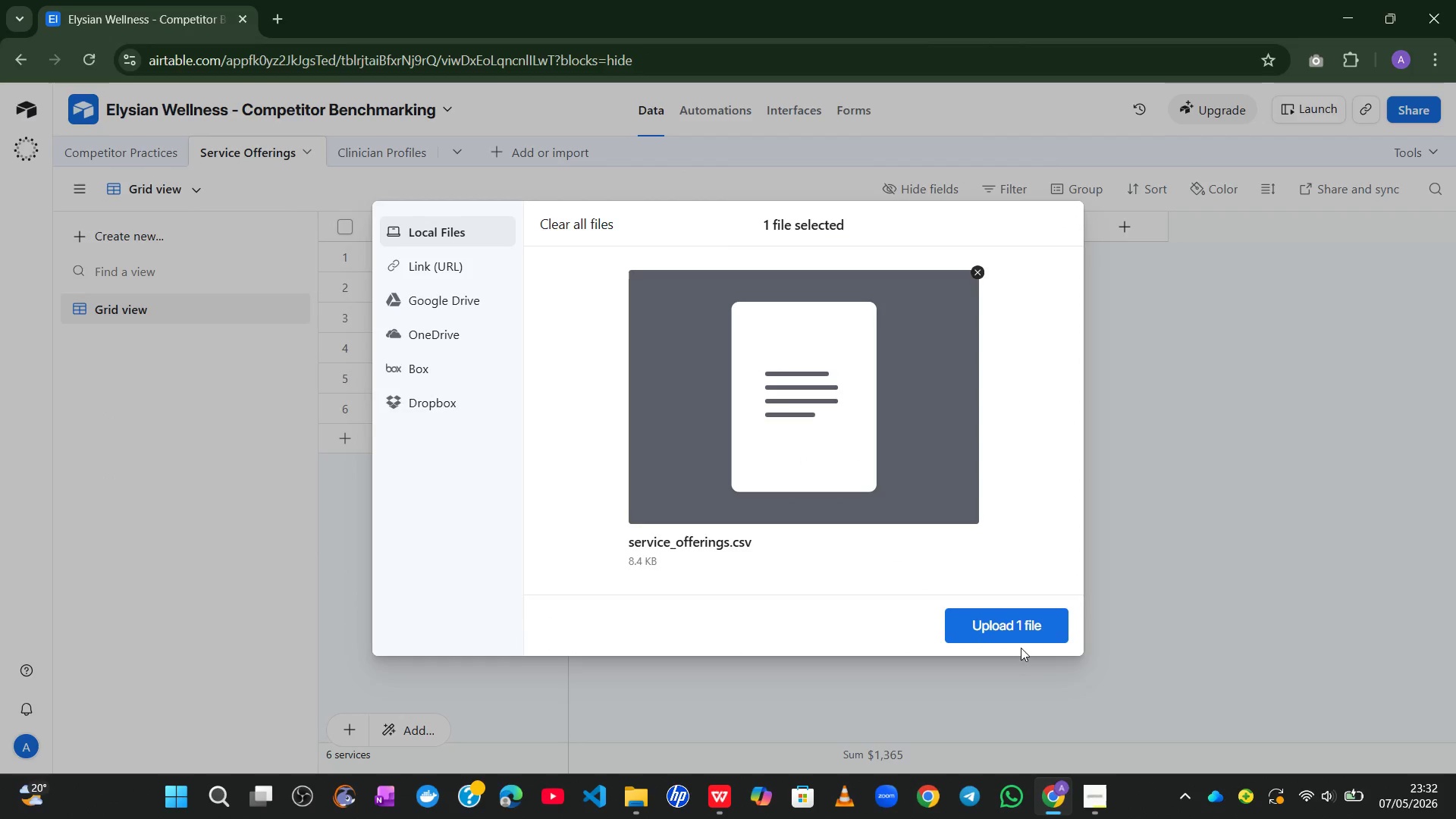 
left_click([1008, 635])
 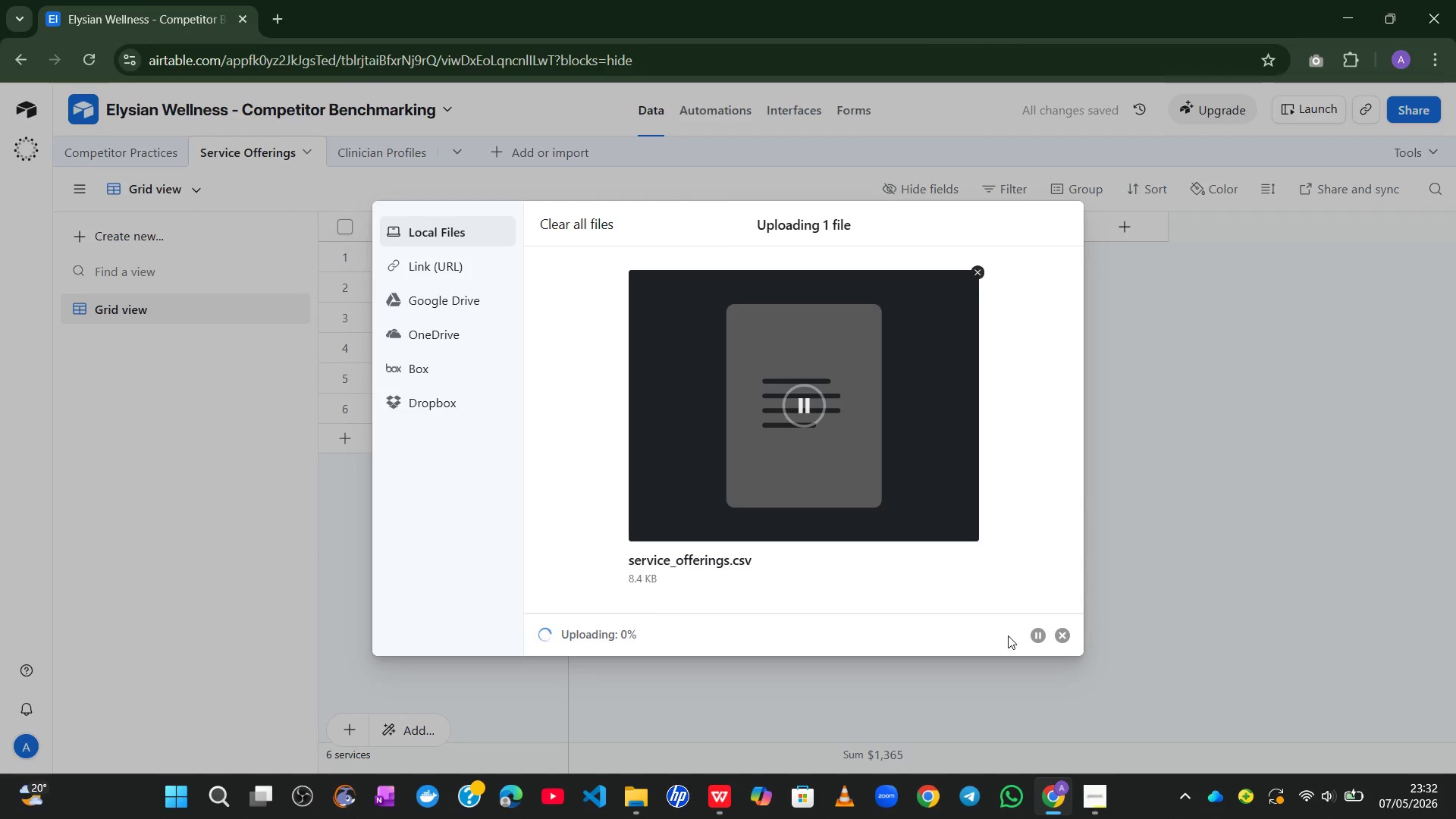 
wait(8.26)
 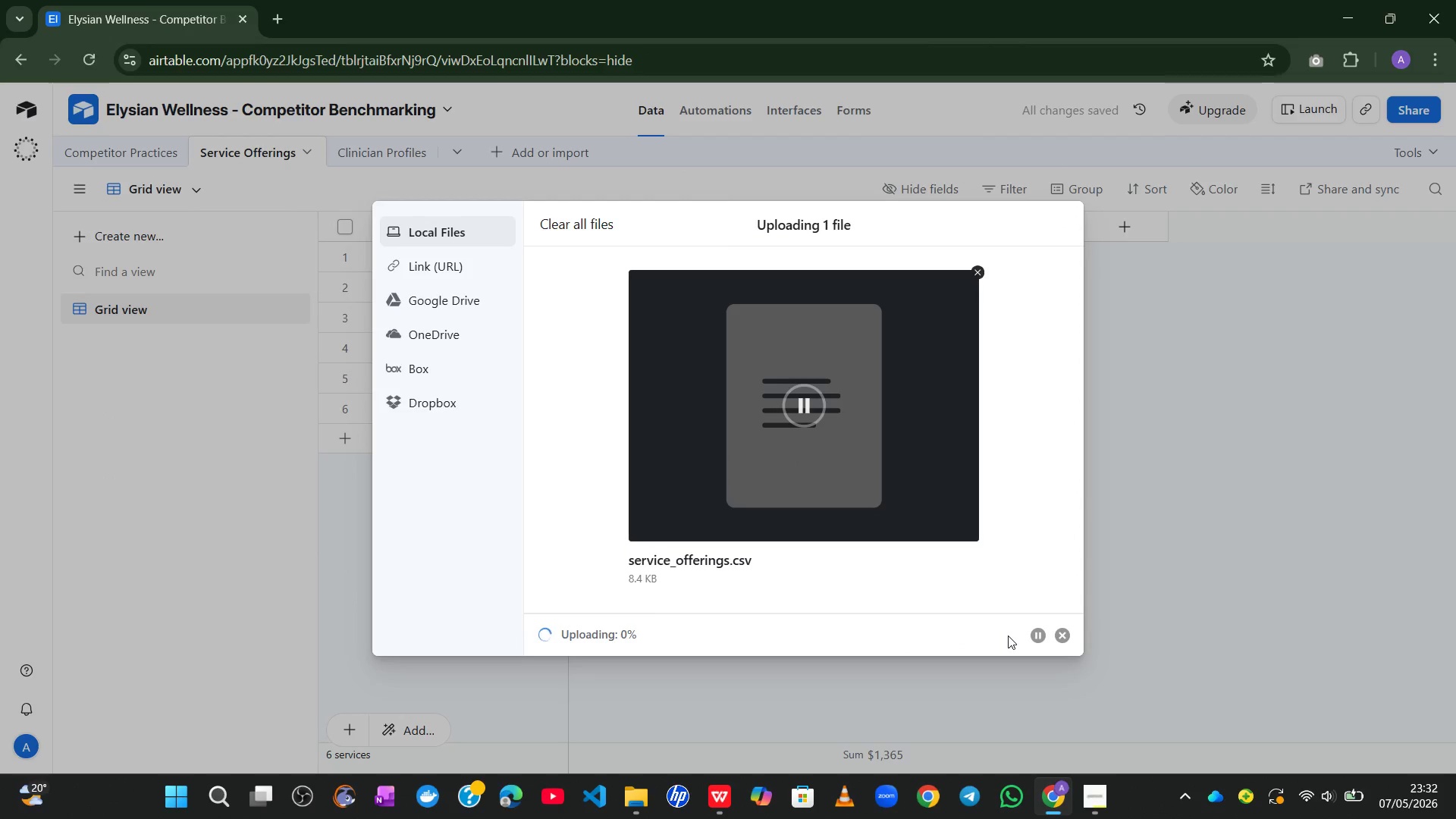 
left_click([868, 425])
 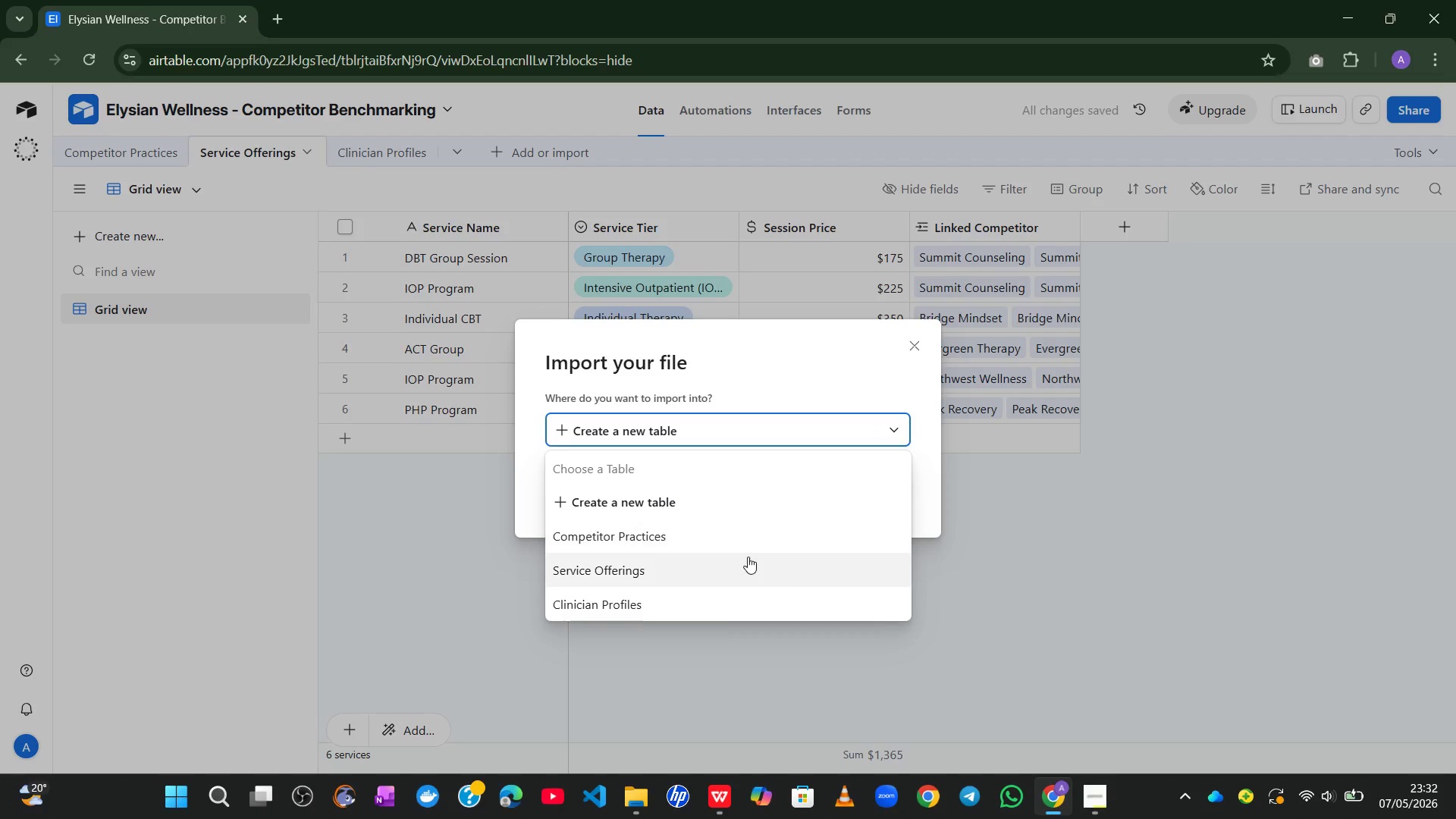 
left_click([743, 563])
 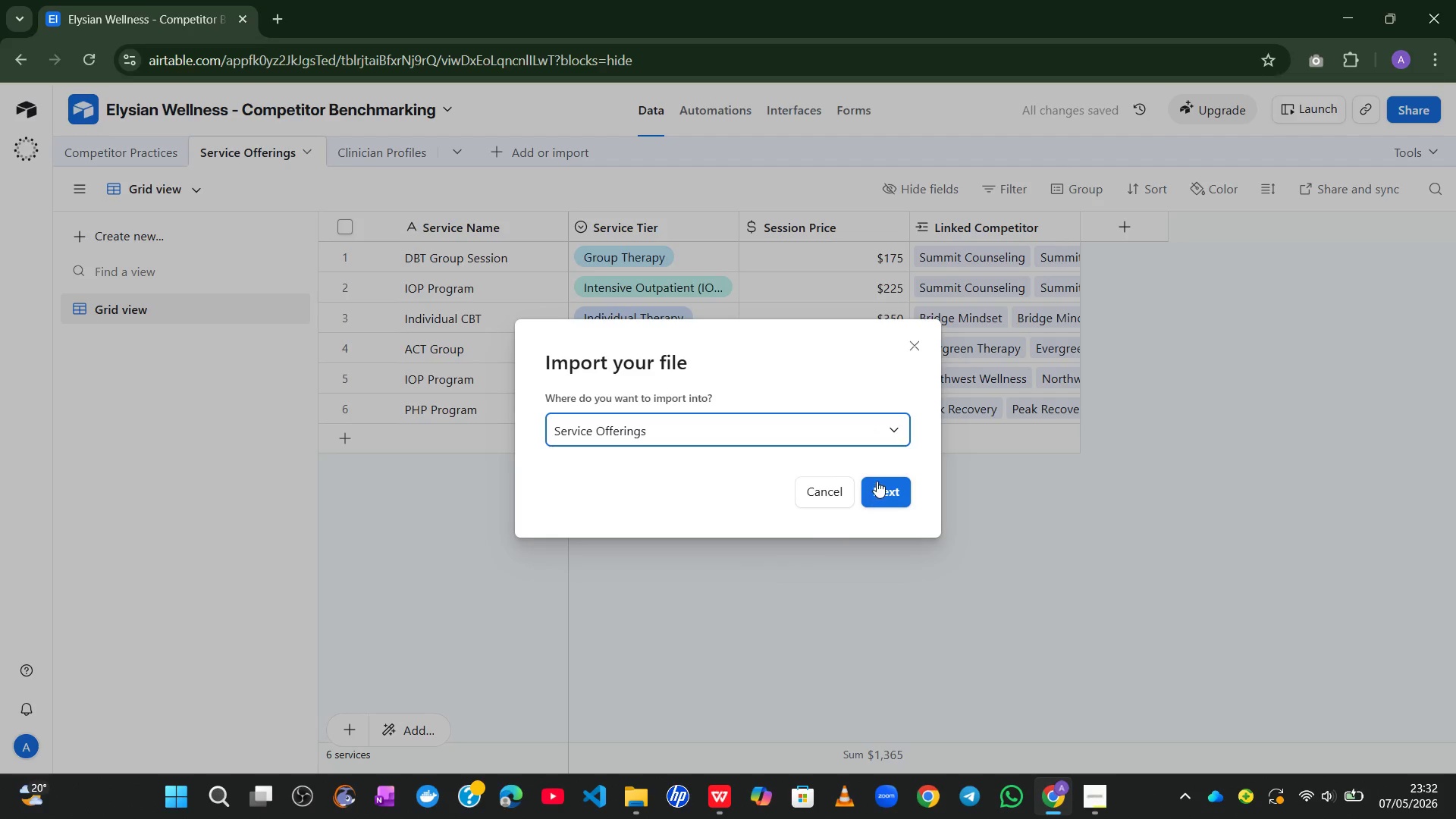 
left_click([877, 481])
 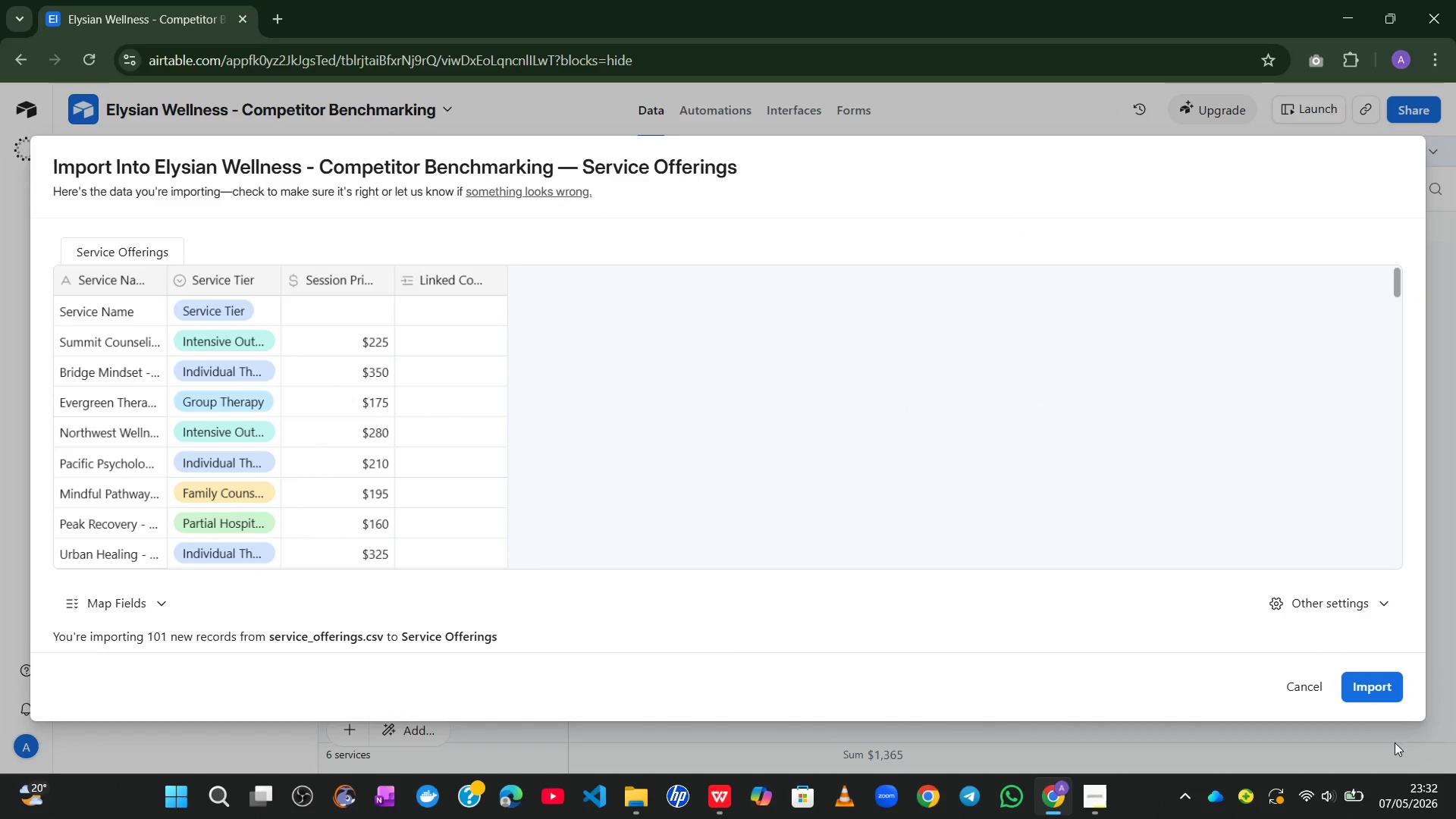 
left_click([1374, 683])
 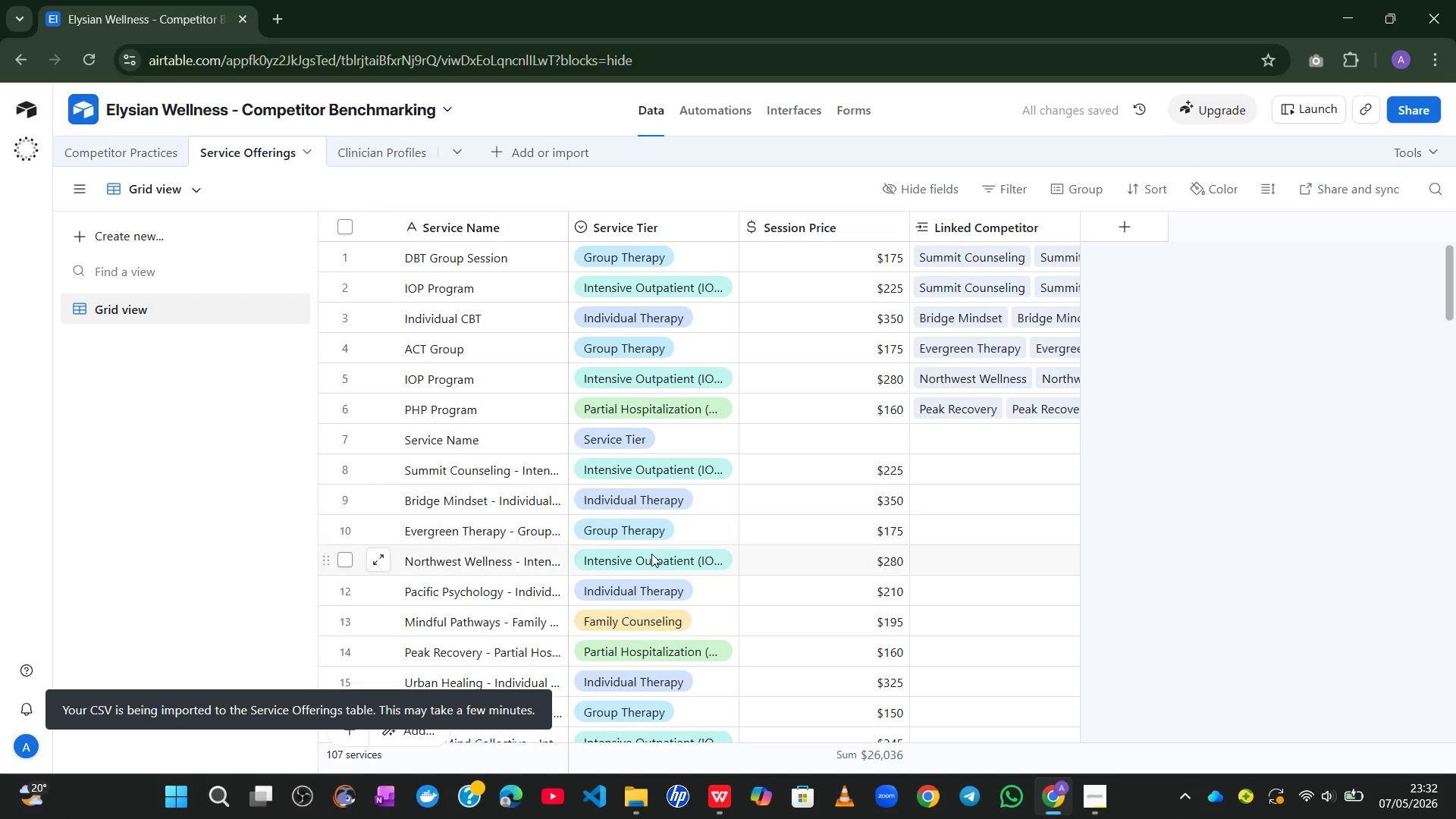 
wait(14.09)
 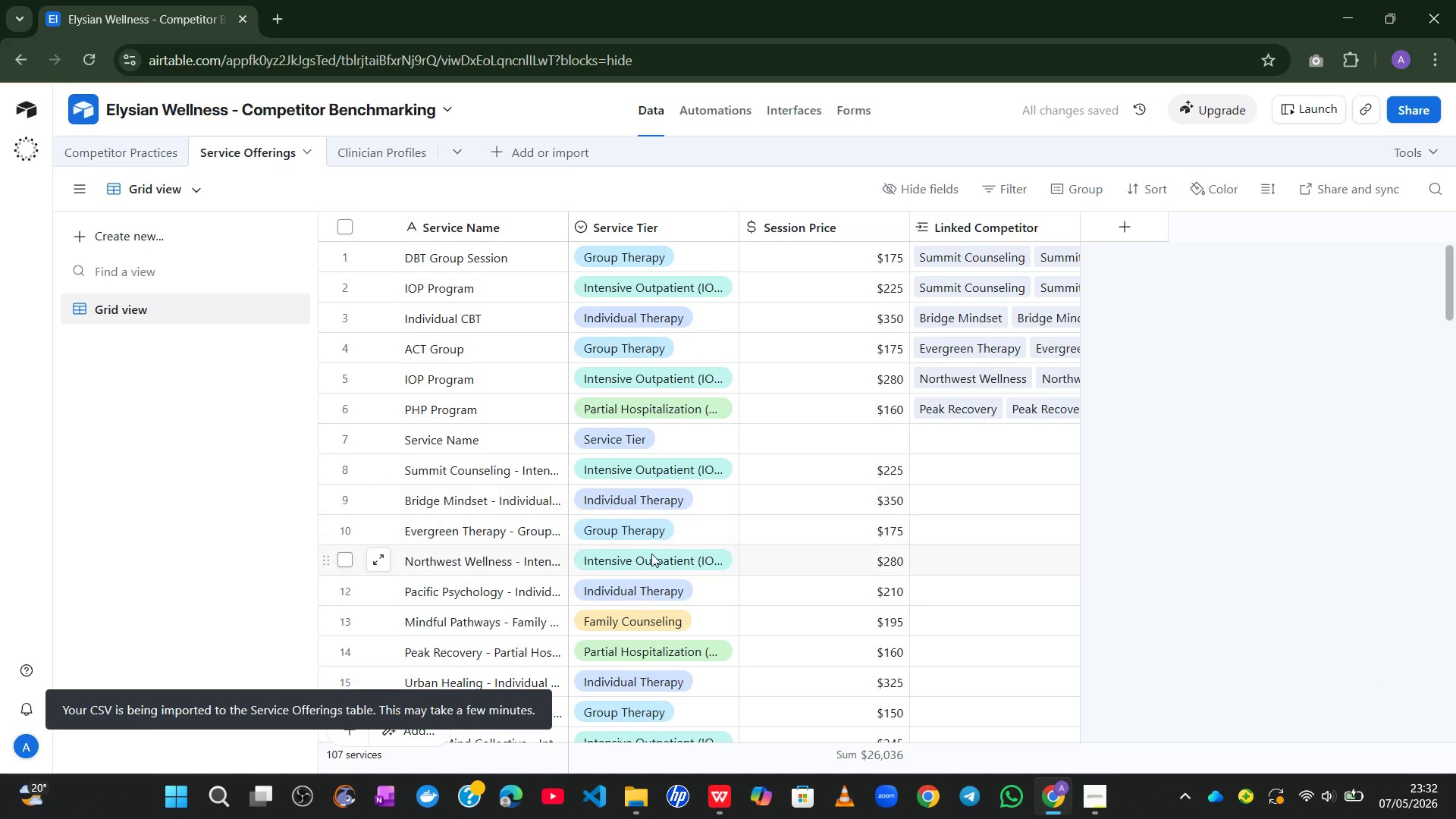 
left_click([342, 258])
 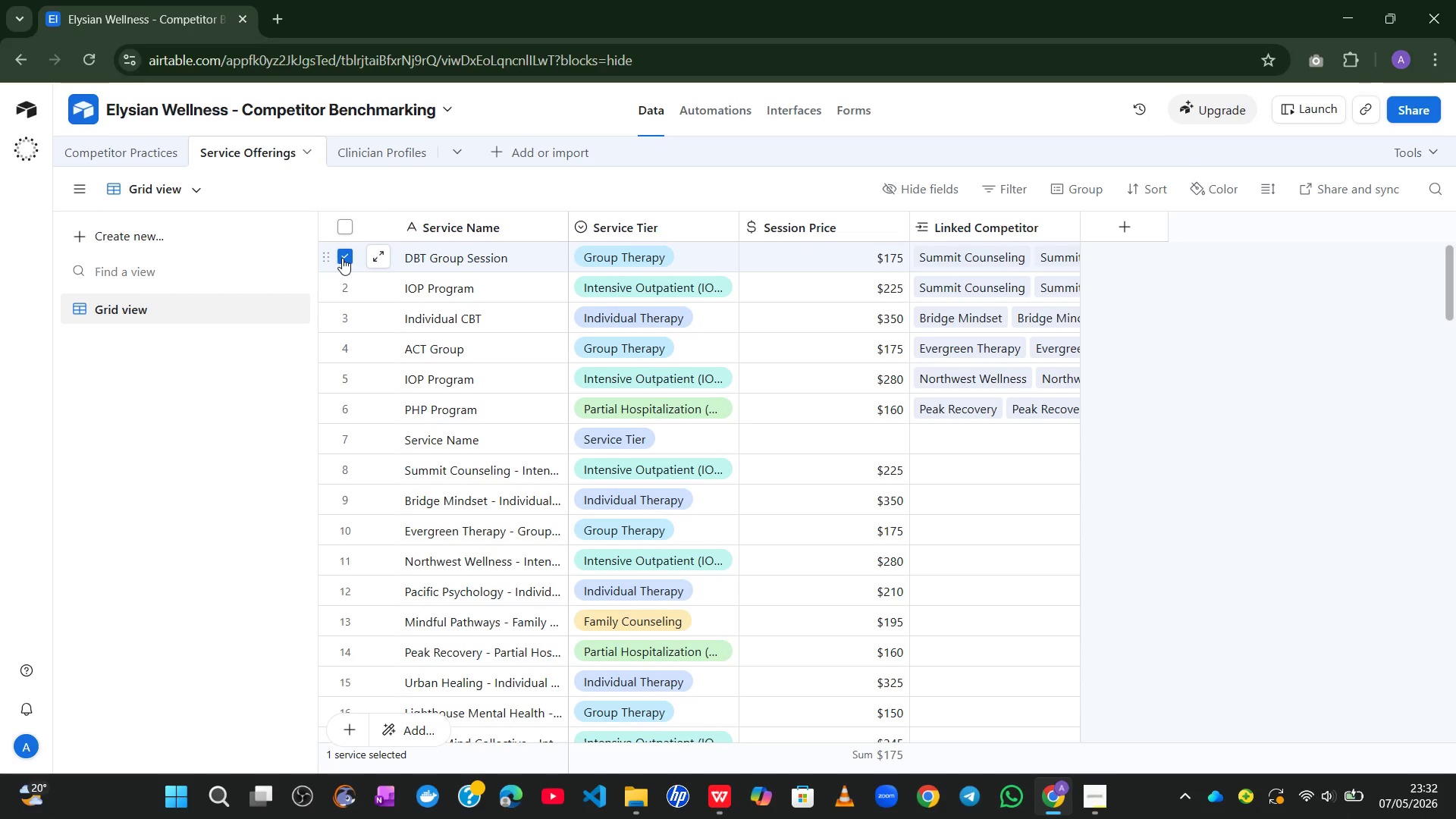 
hold_key(key=ShiftLeft, duration=2.17)
left_click([348, 436])
 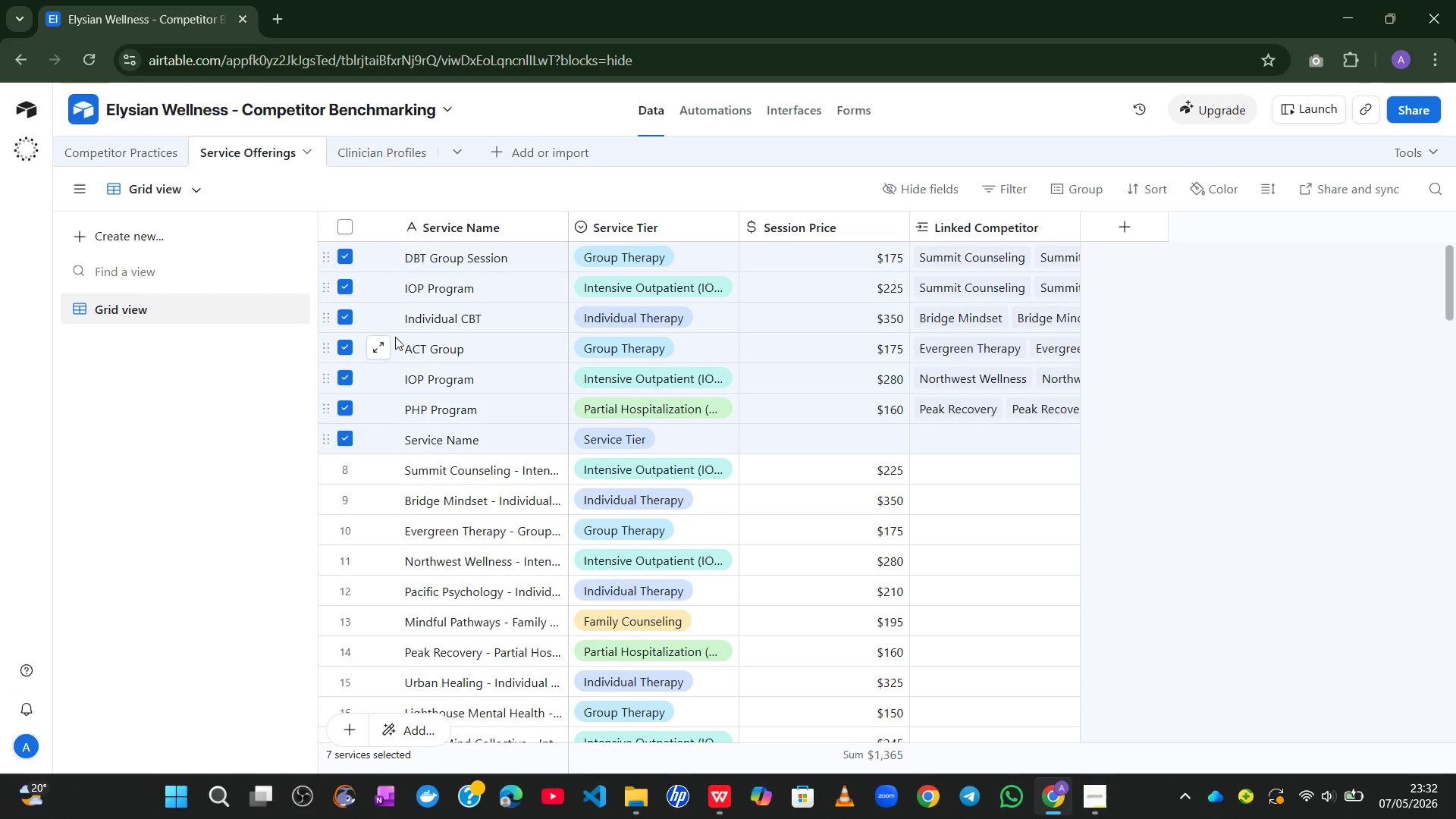 
right_click([395, 337])
 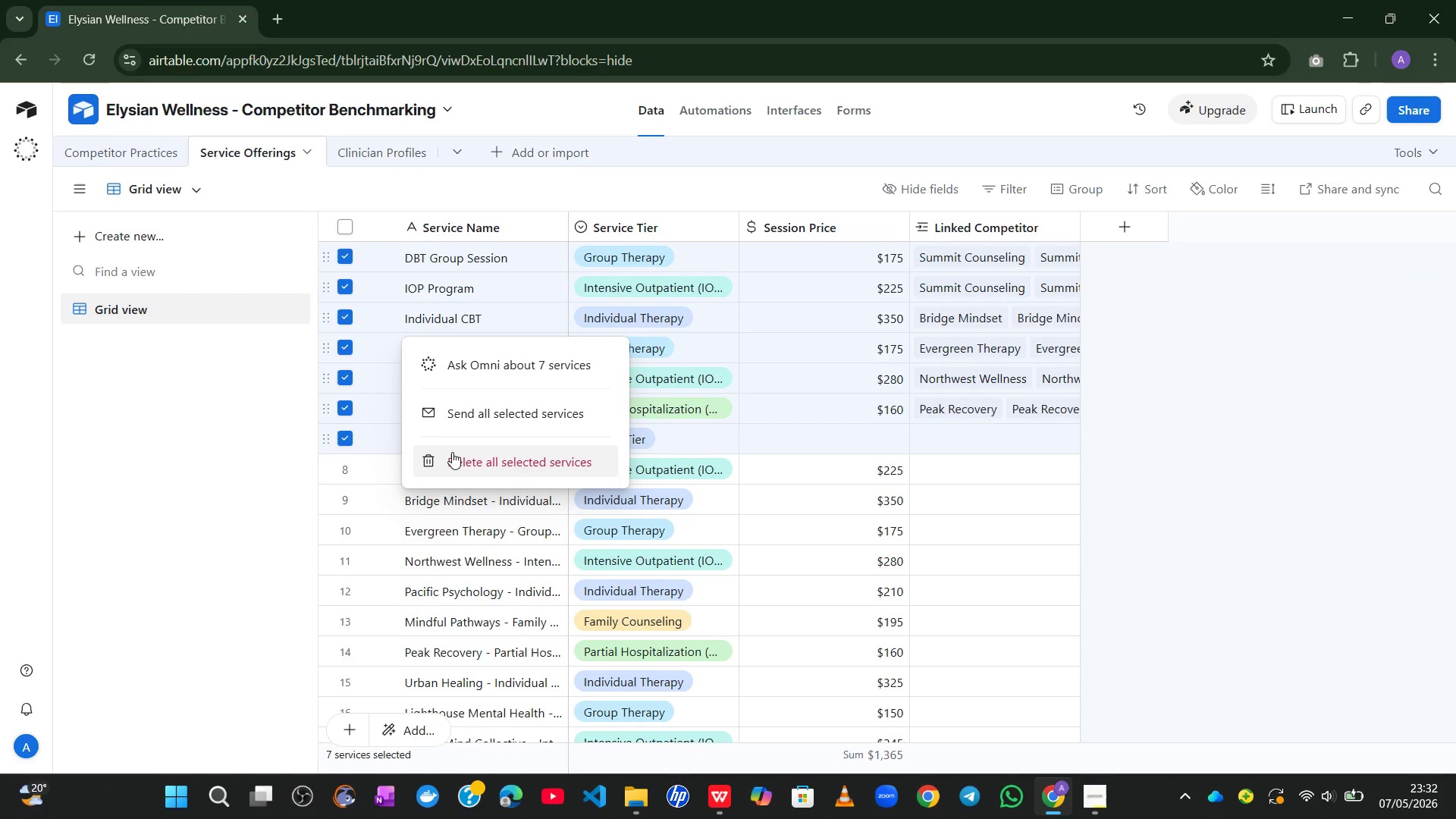 
left_click([453, 462])
 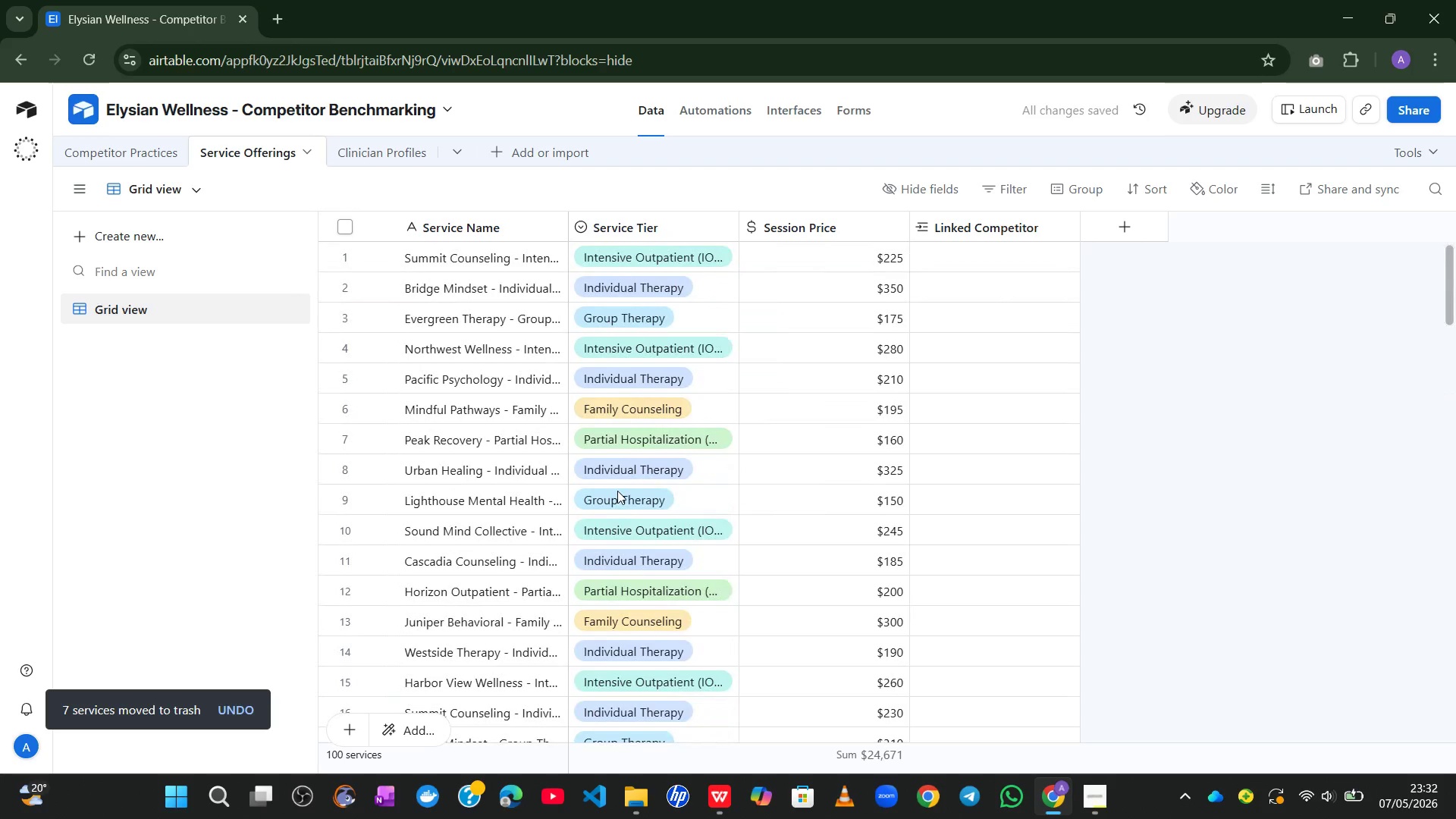 
wait(7.2)
 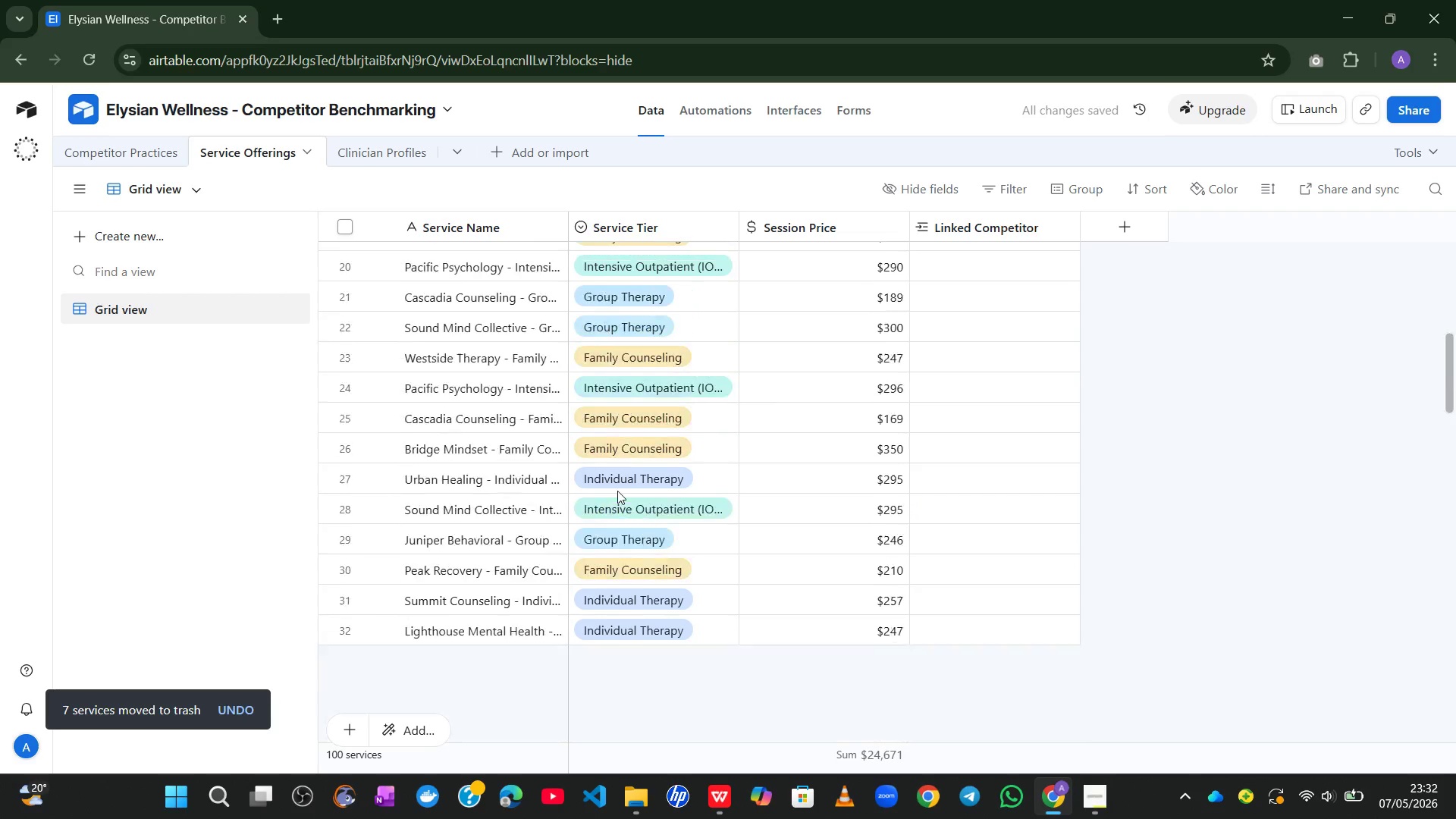 
left_click([1330, 2])
 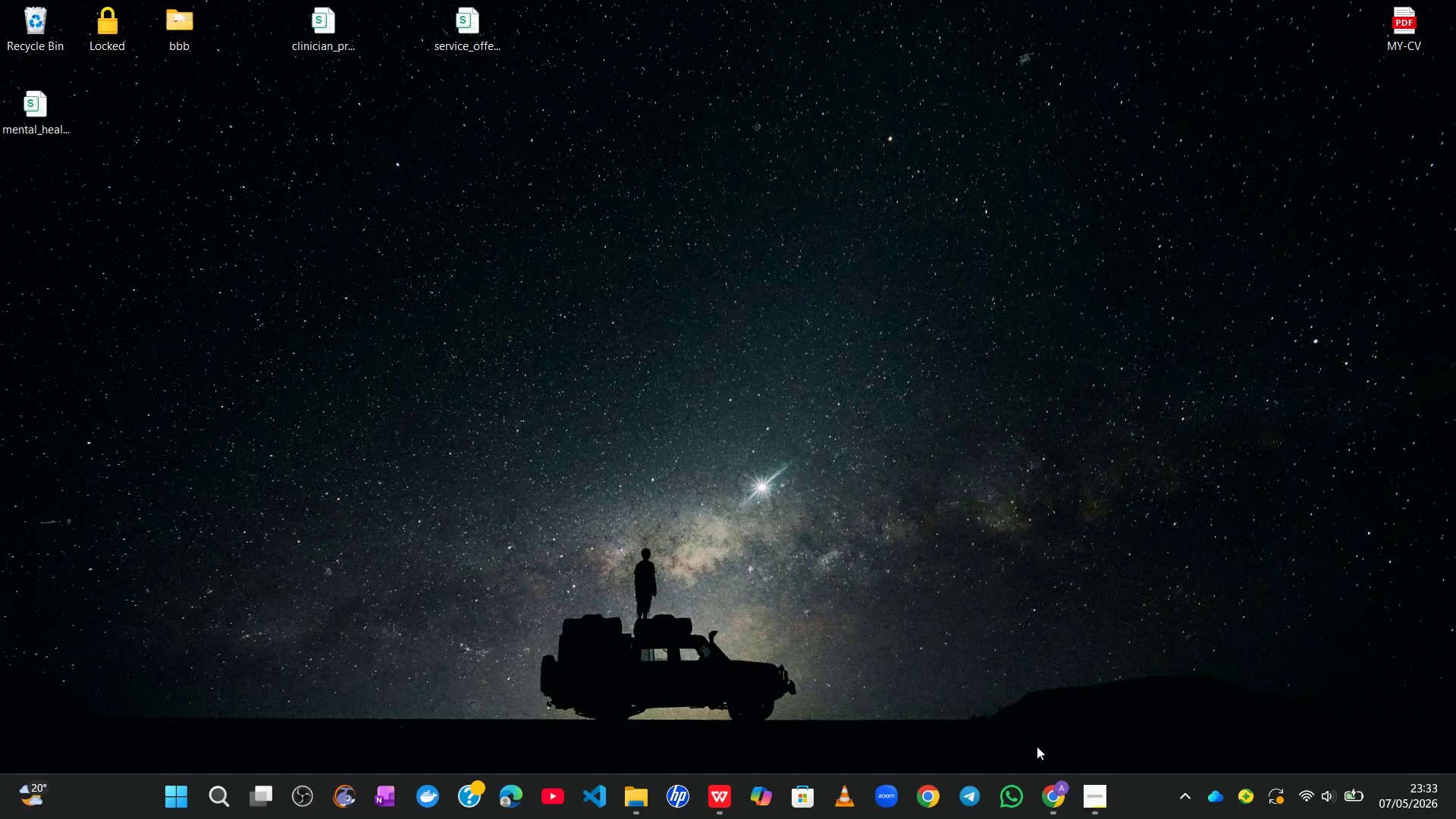 
left_click([1063, 798])
 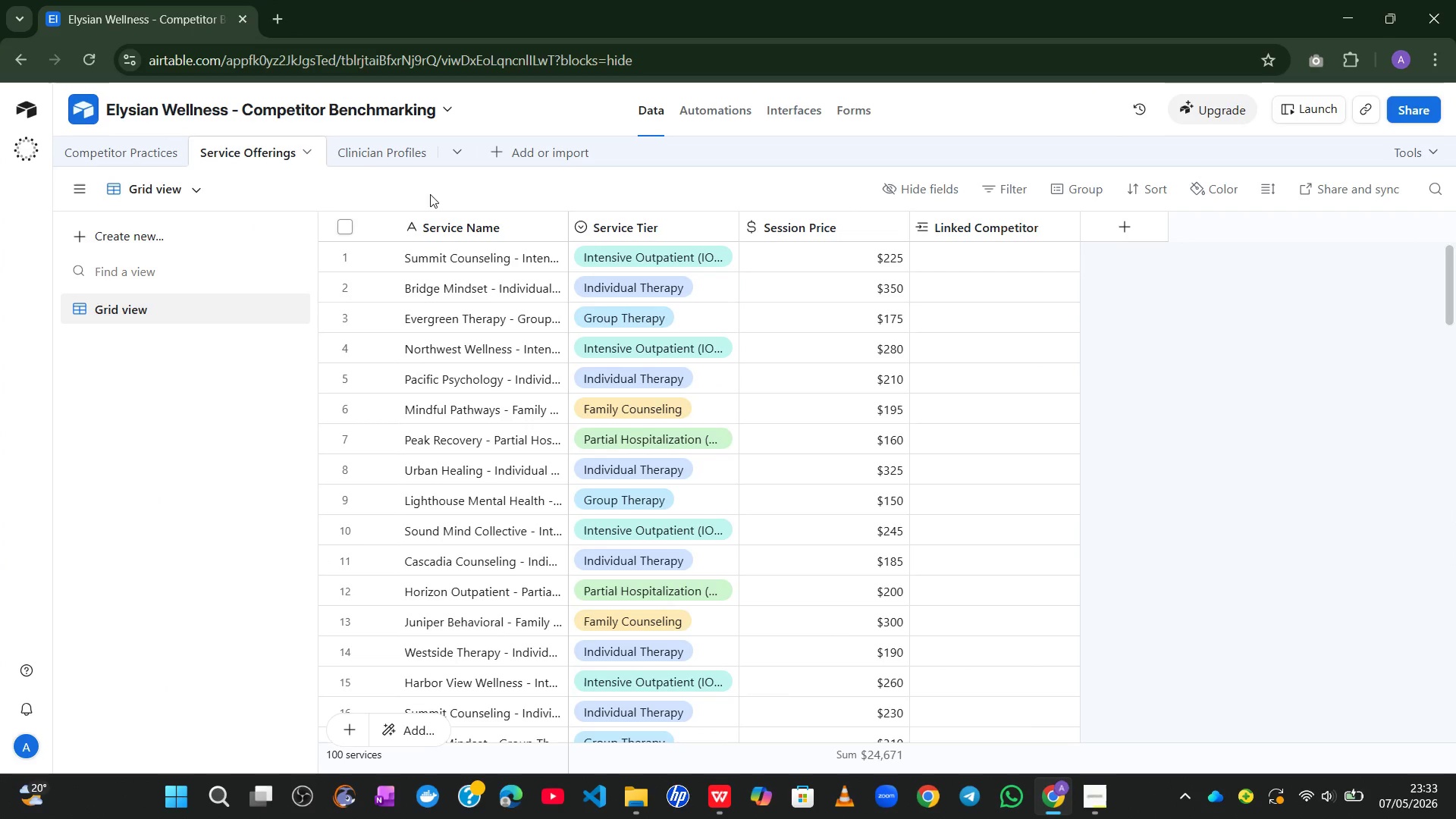 
left_click([363, 146])
 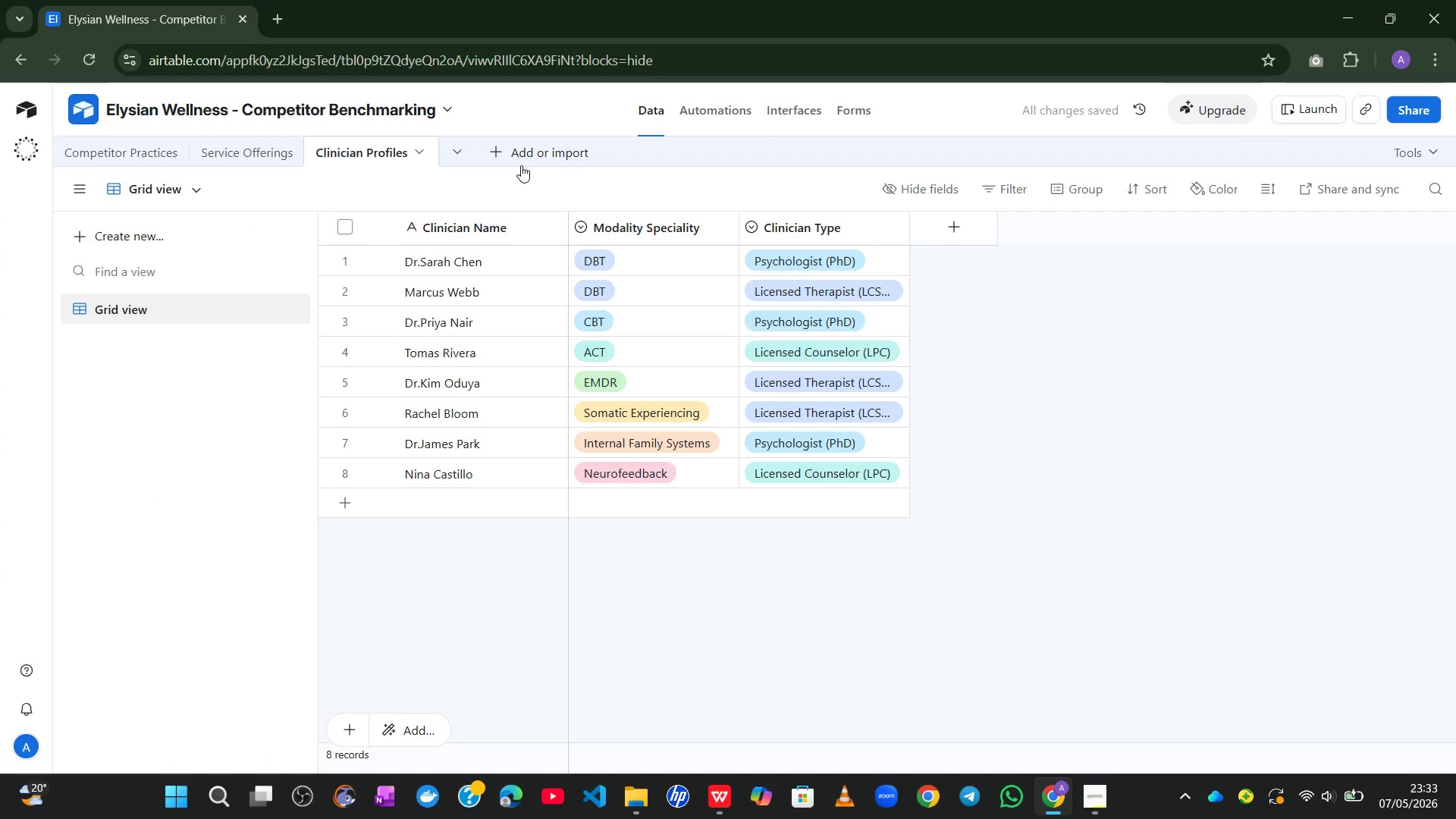 
double_click([544, 144])
 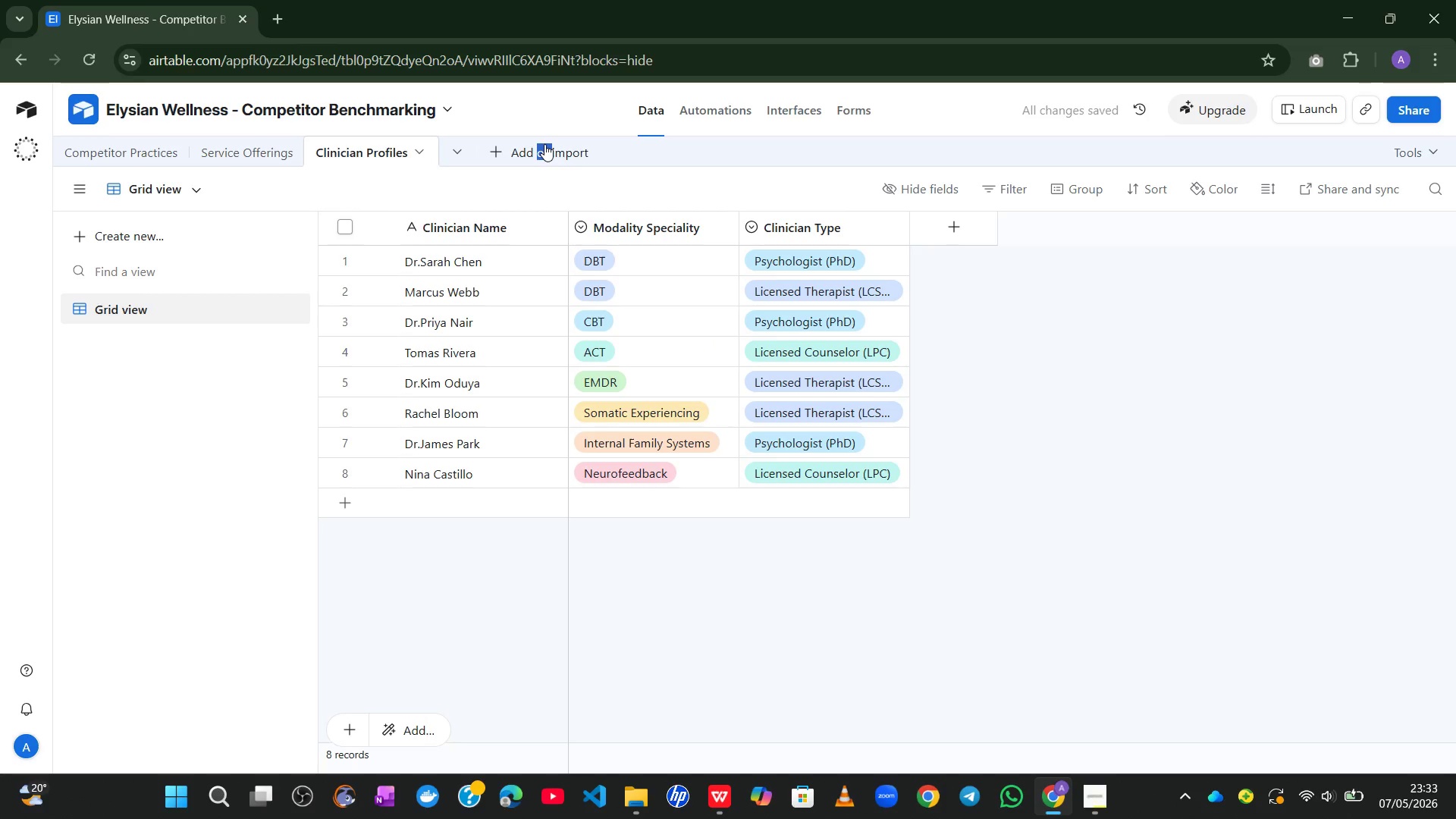 
left_click([544, 144])
 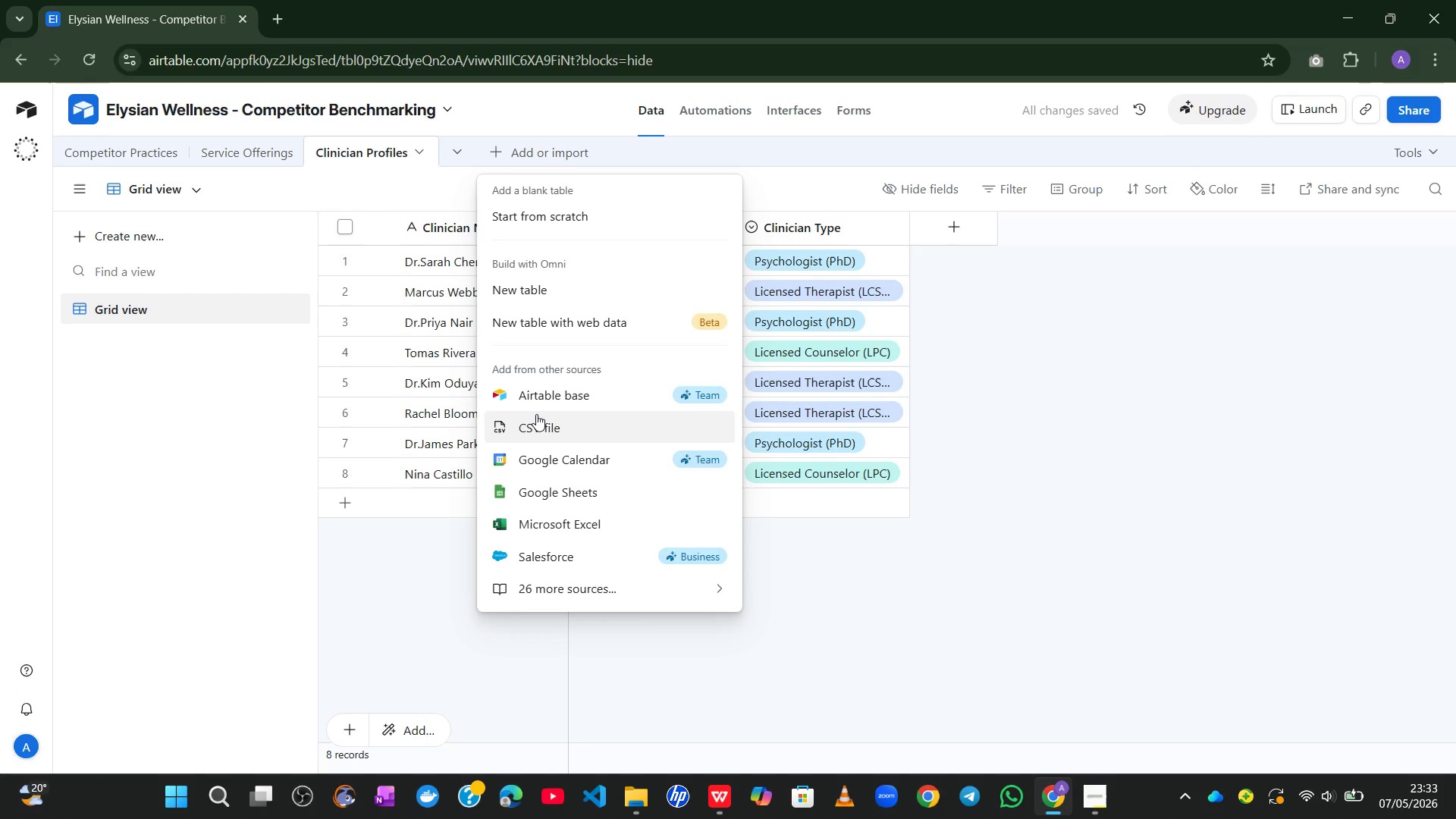 
left_click([535, 416])
 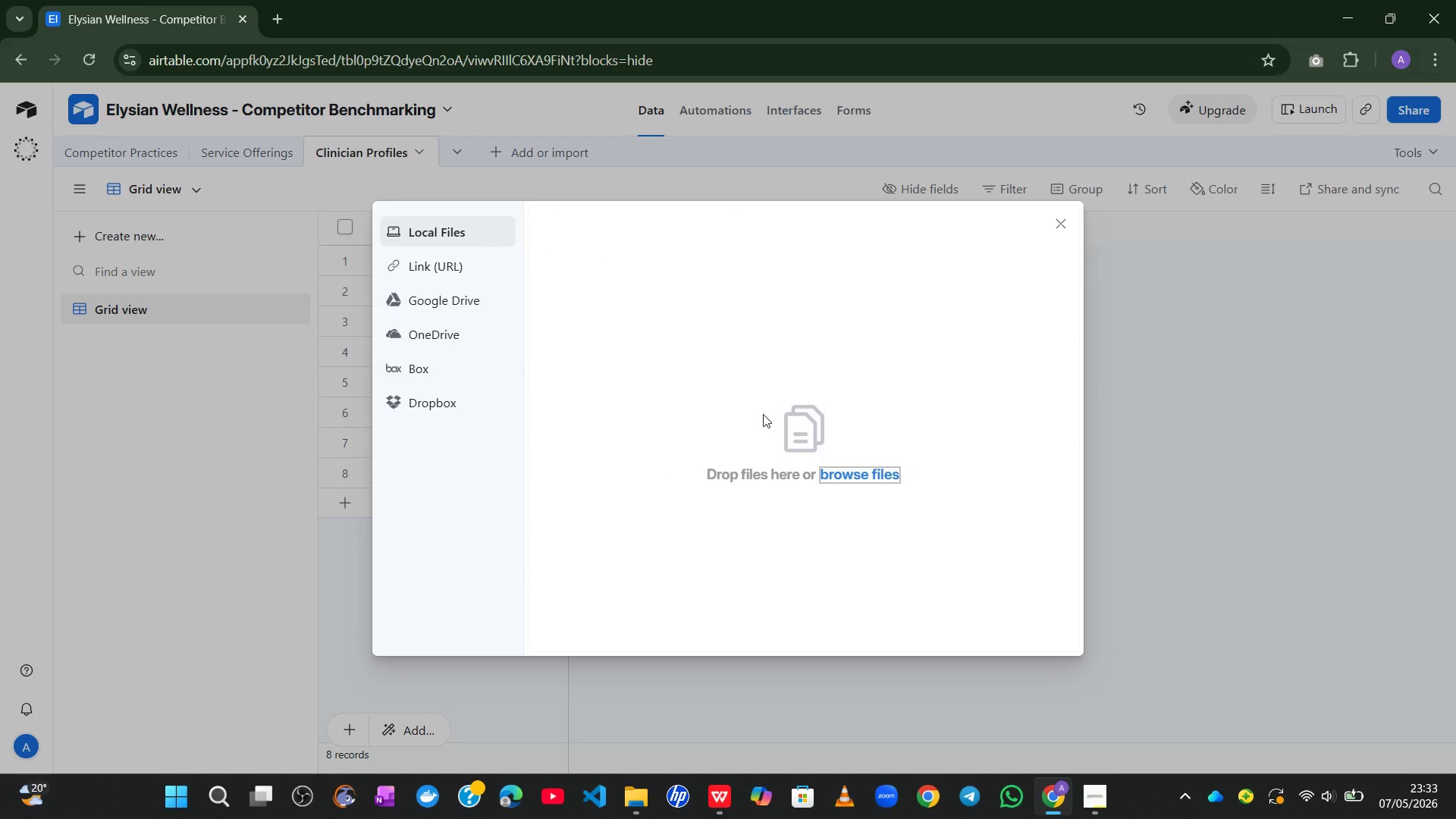 
wait(5.33)
 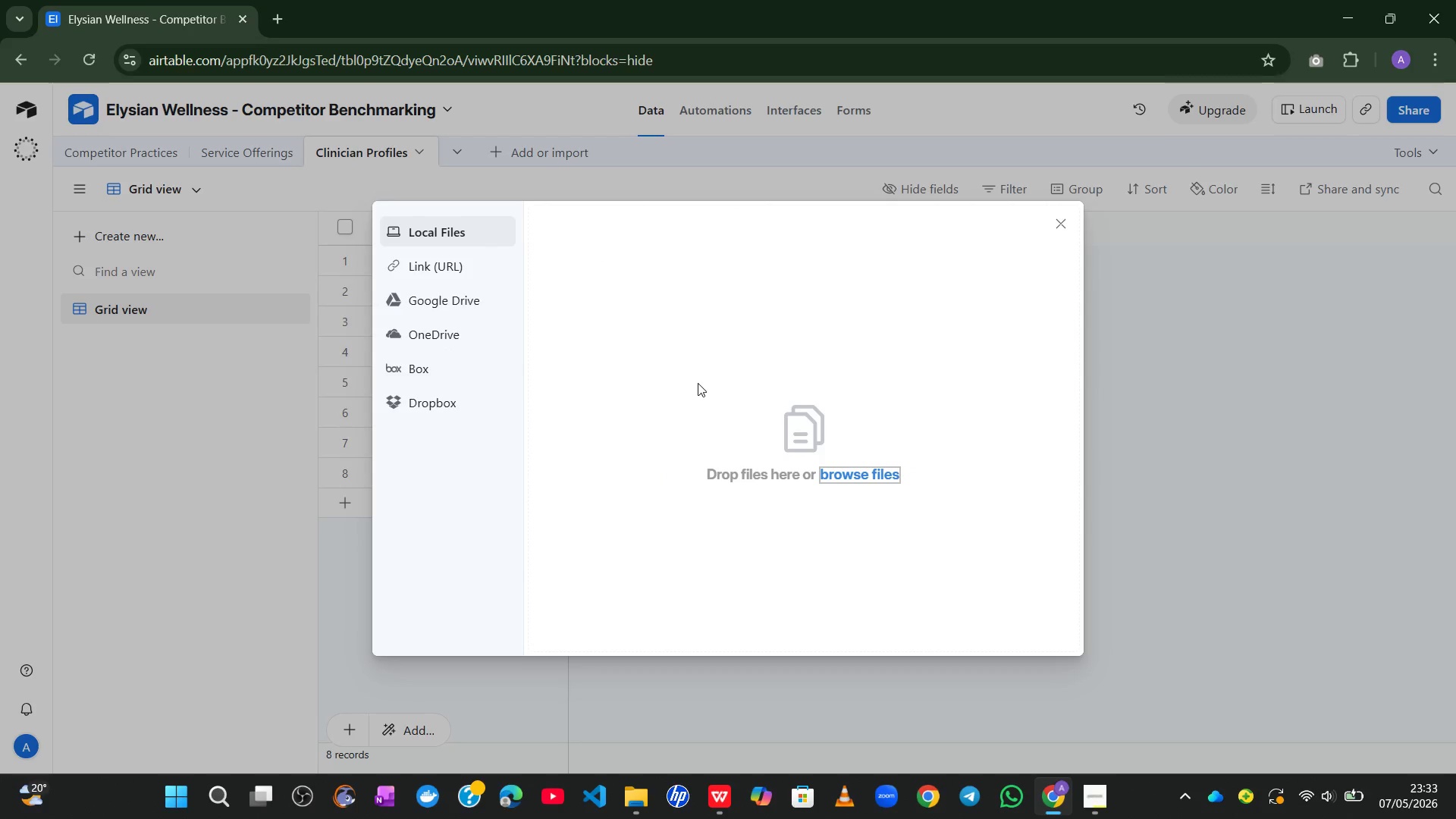 
left_click([855, 476])
 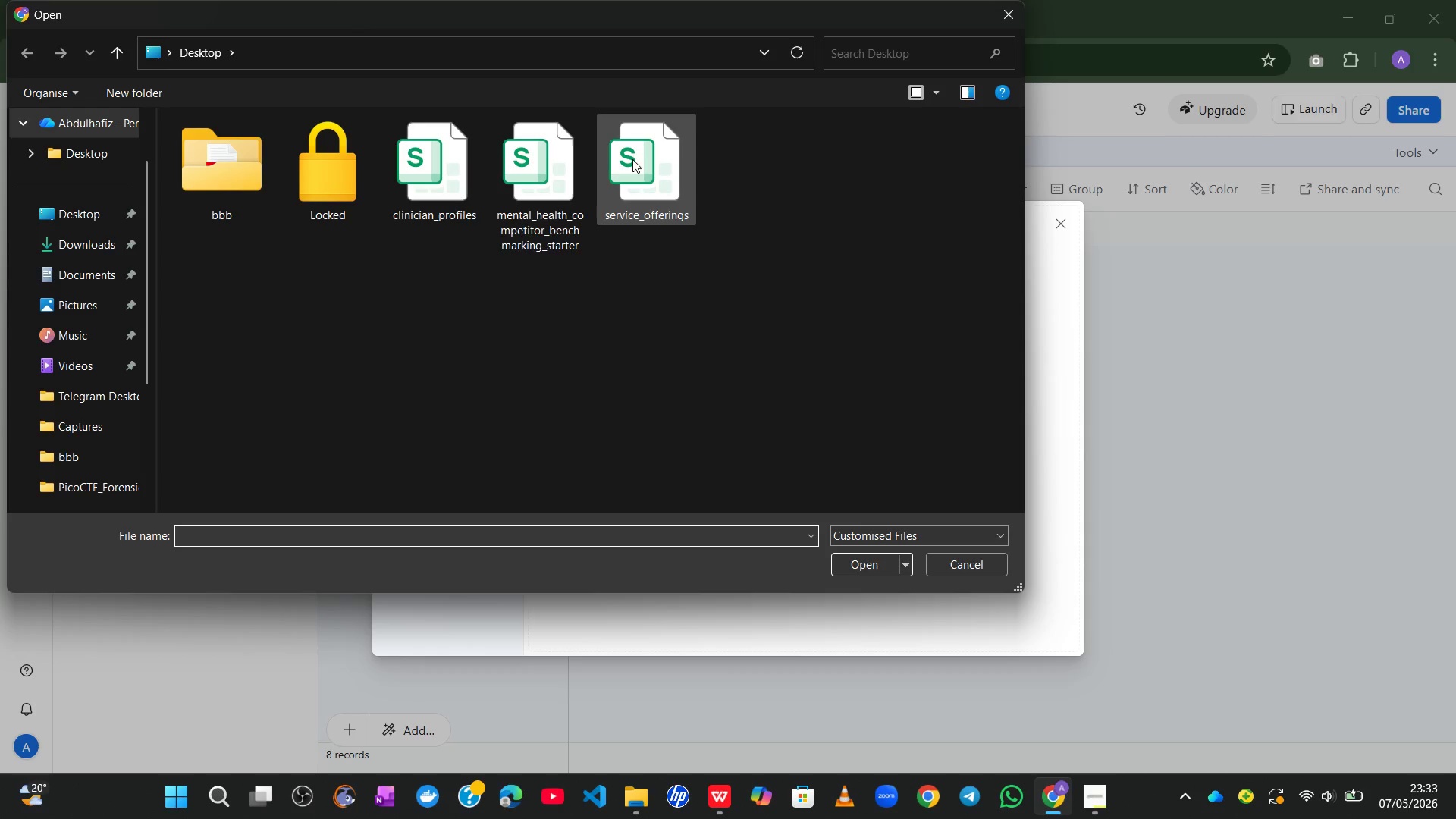 
left_click([434, 179])
 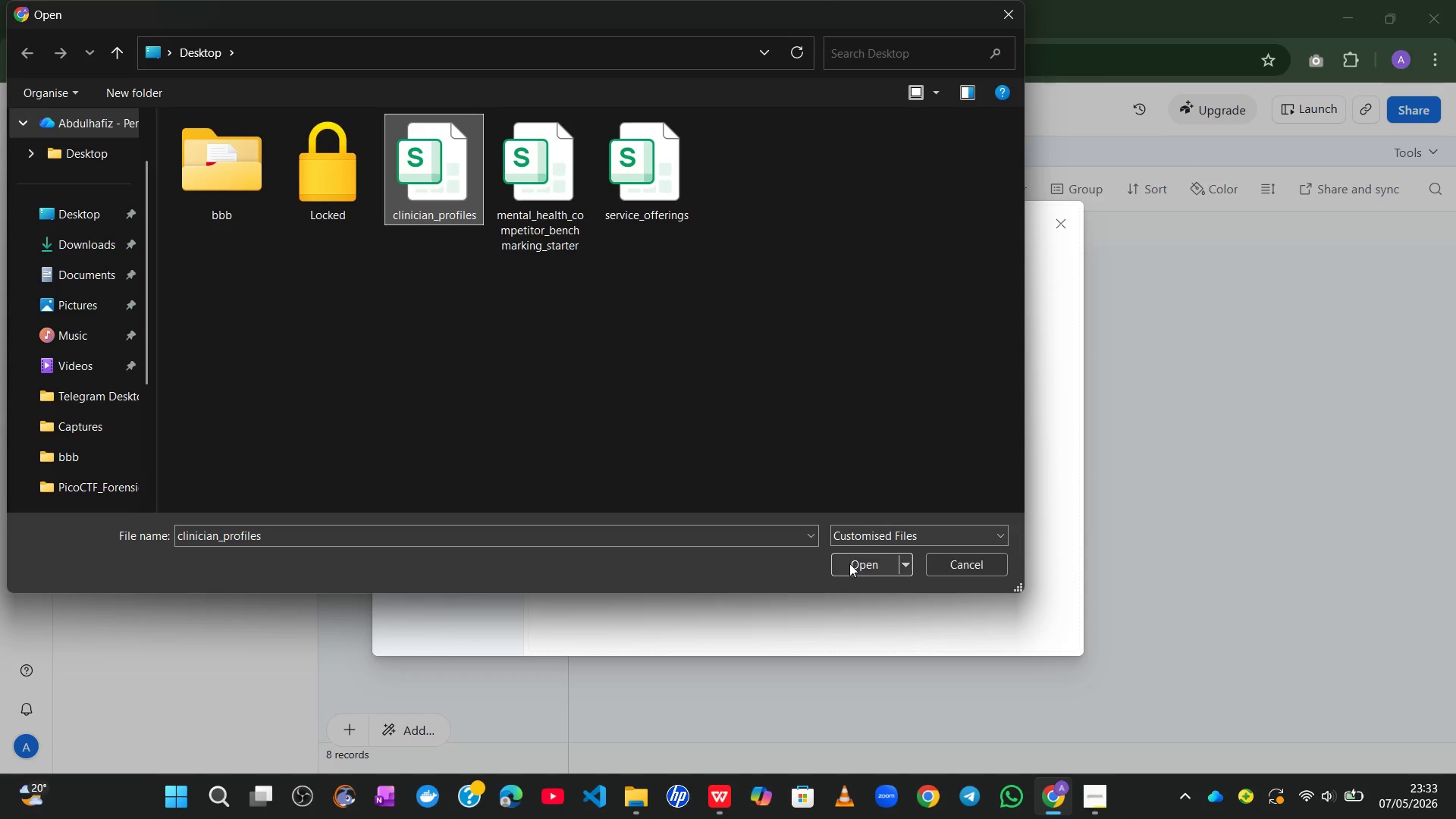 
left_click([850, 566])
 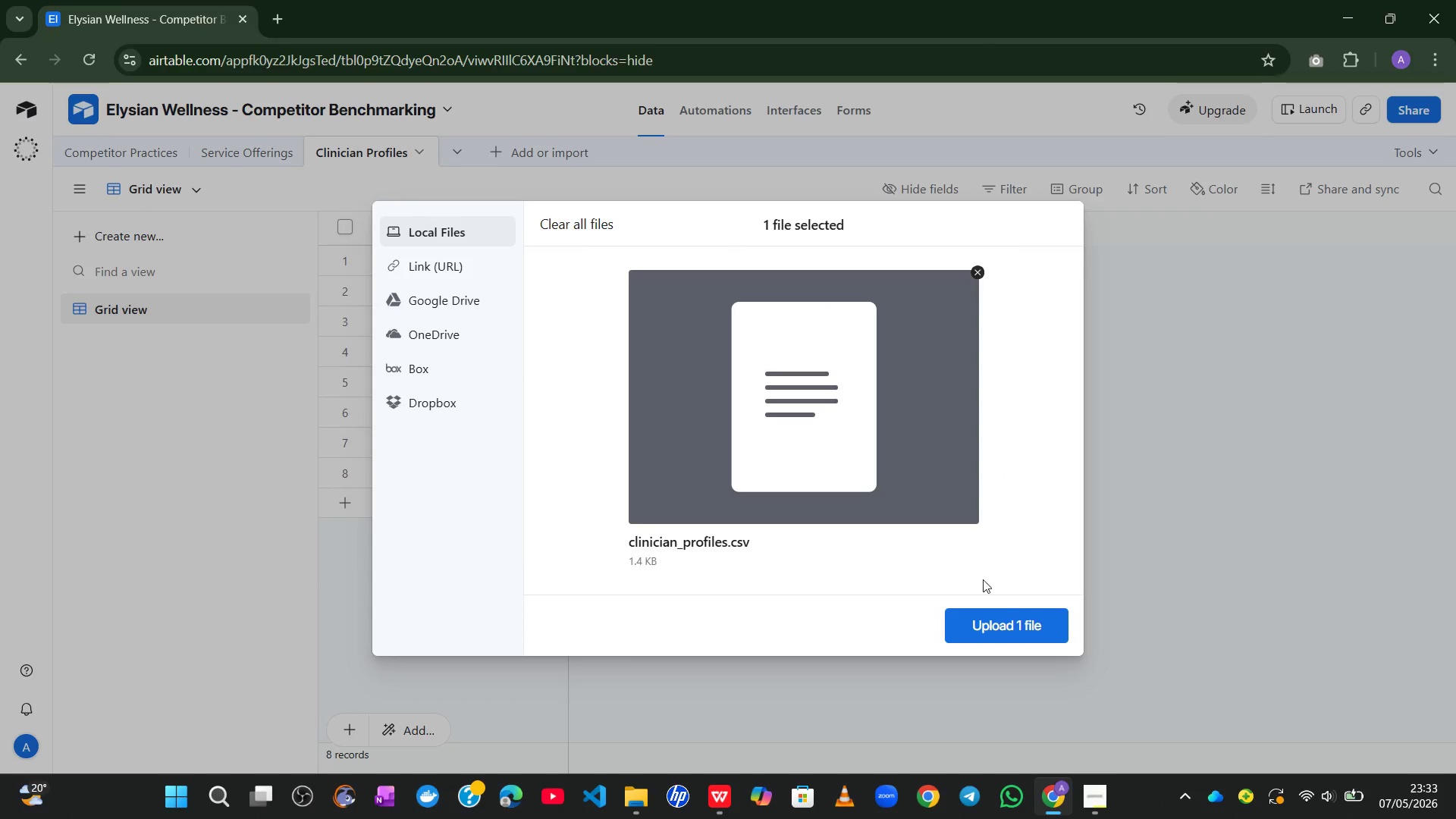 
left_click([1016, 634])
 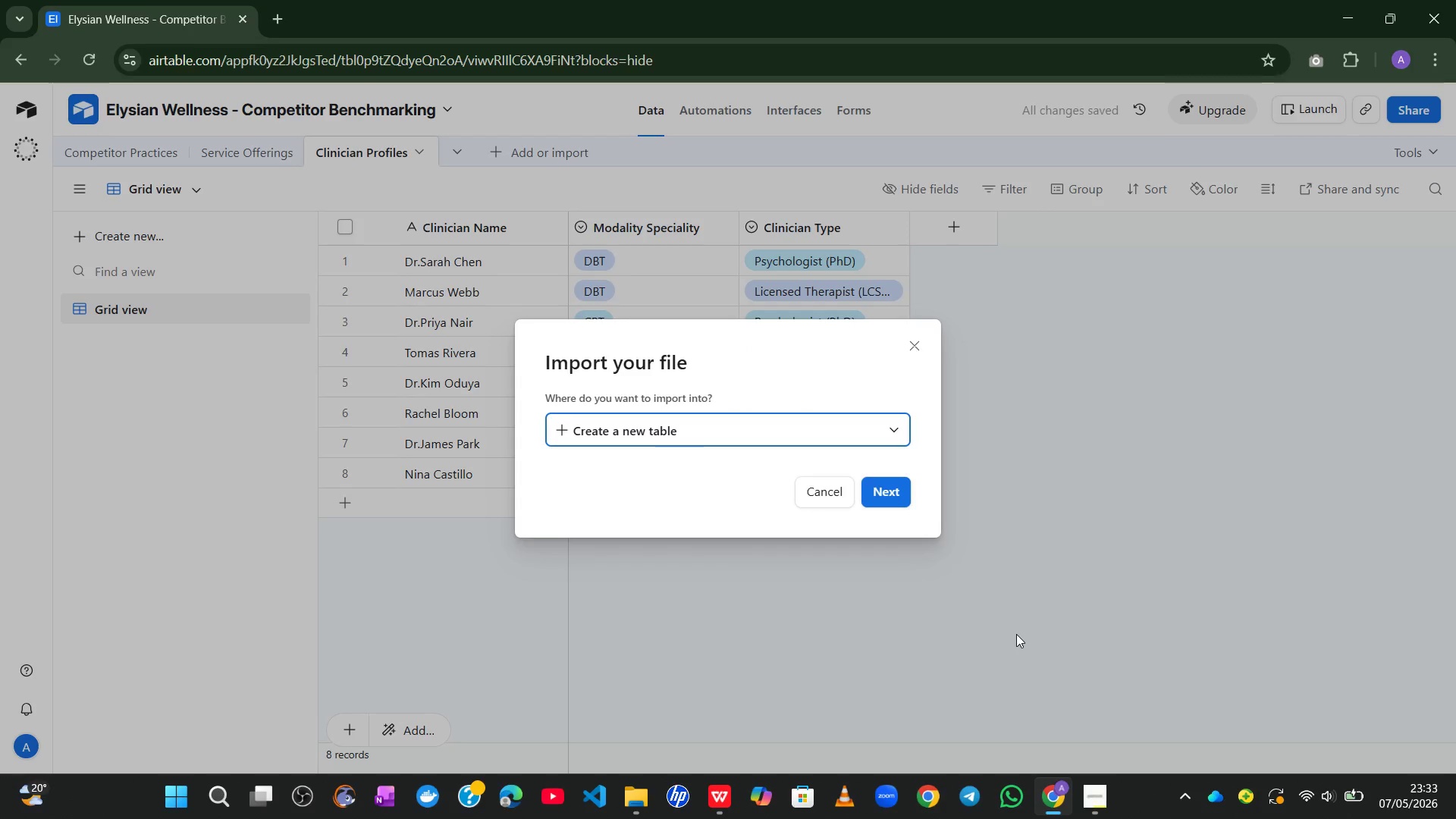 
wait(7.27)
 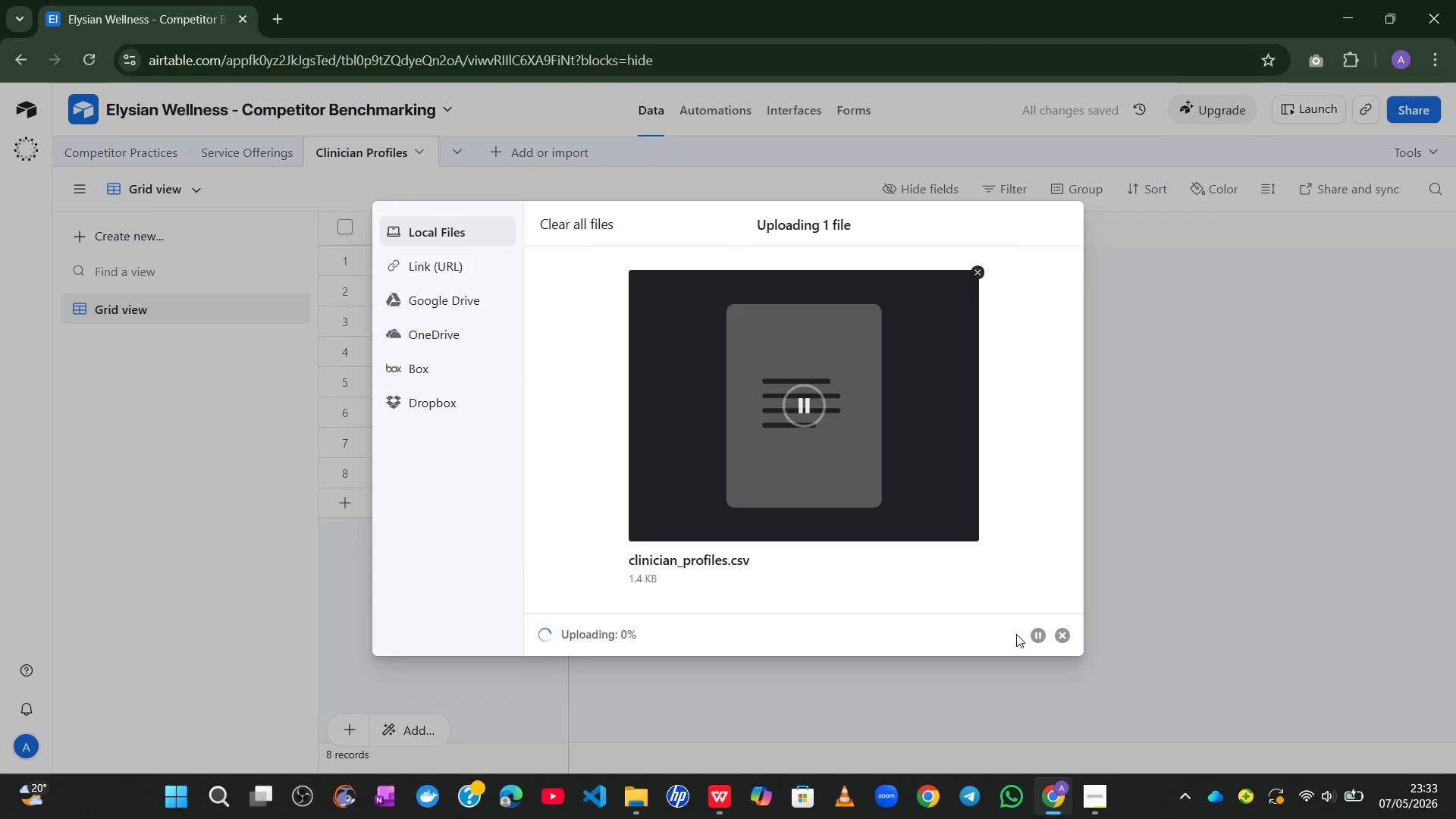 
left_click([883, 439])
 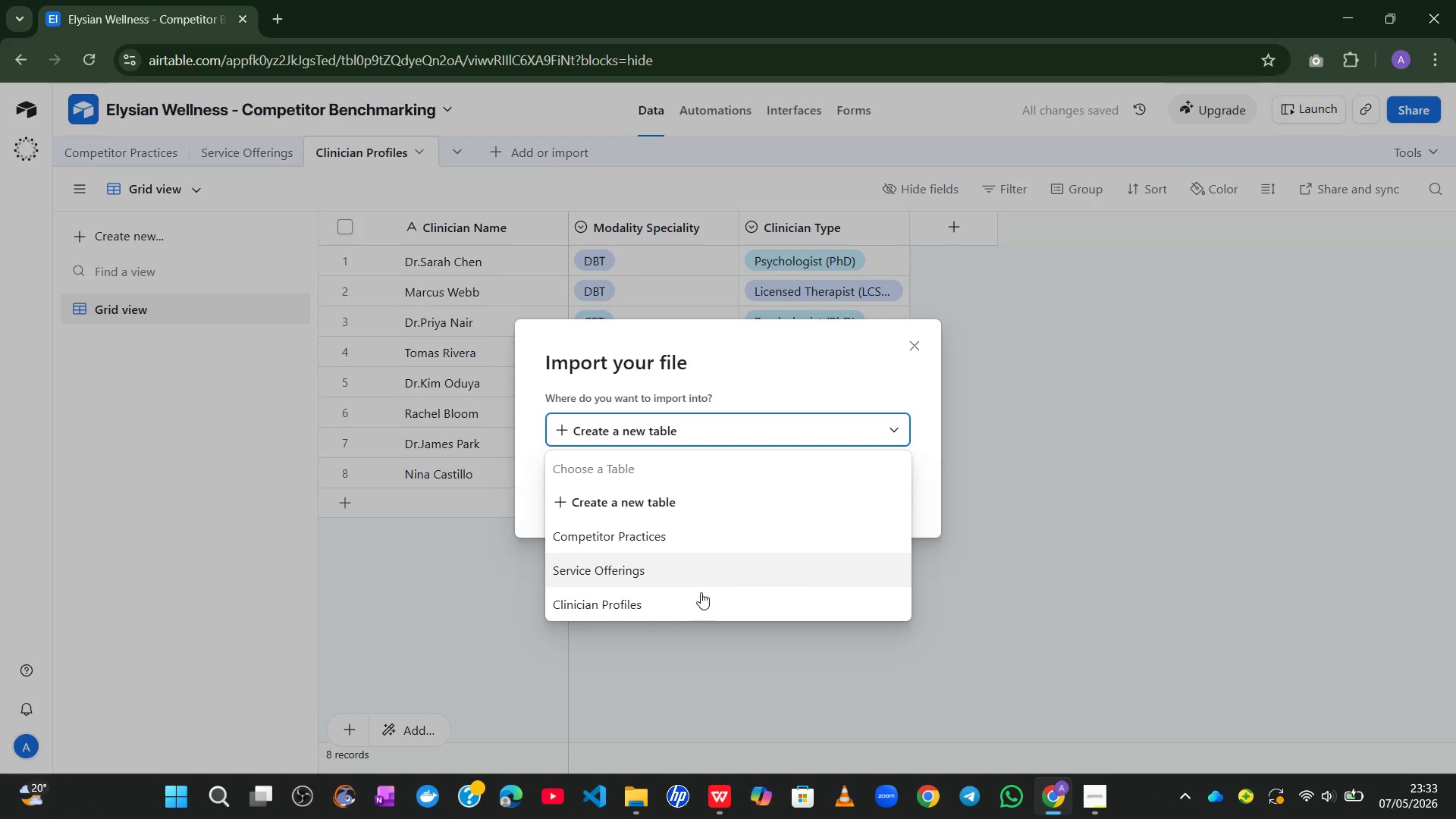 
left_click([689, 607])
 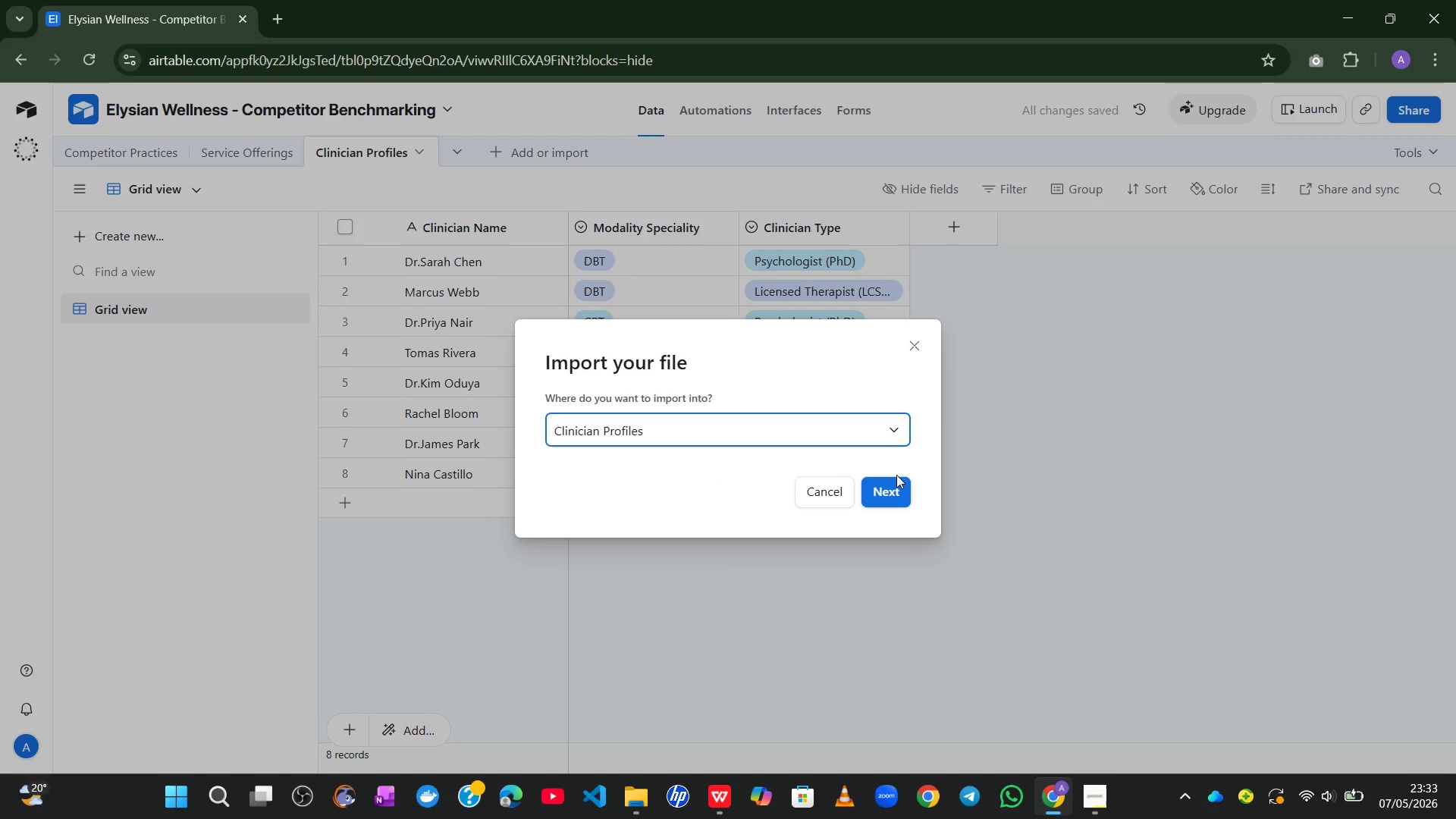 
left_click([899, 472])
 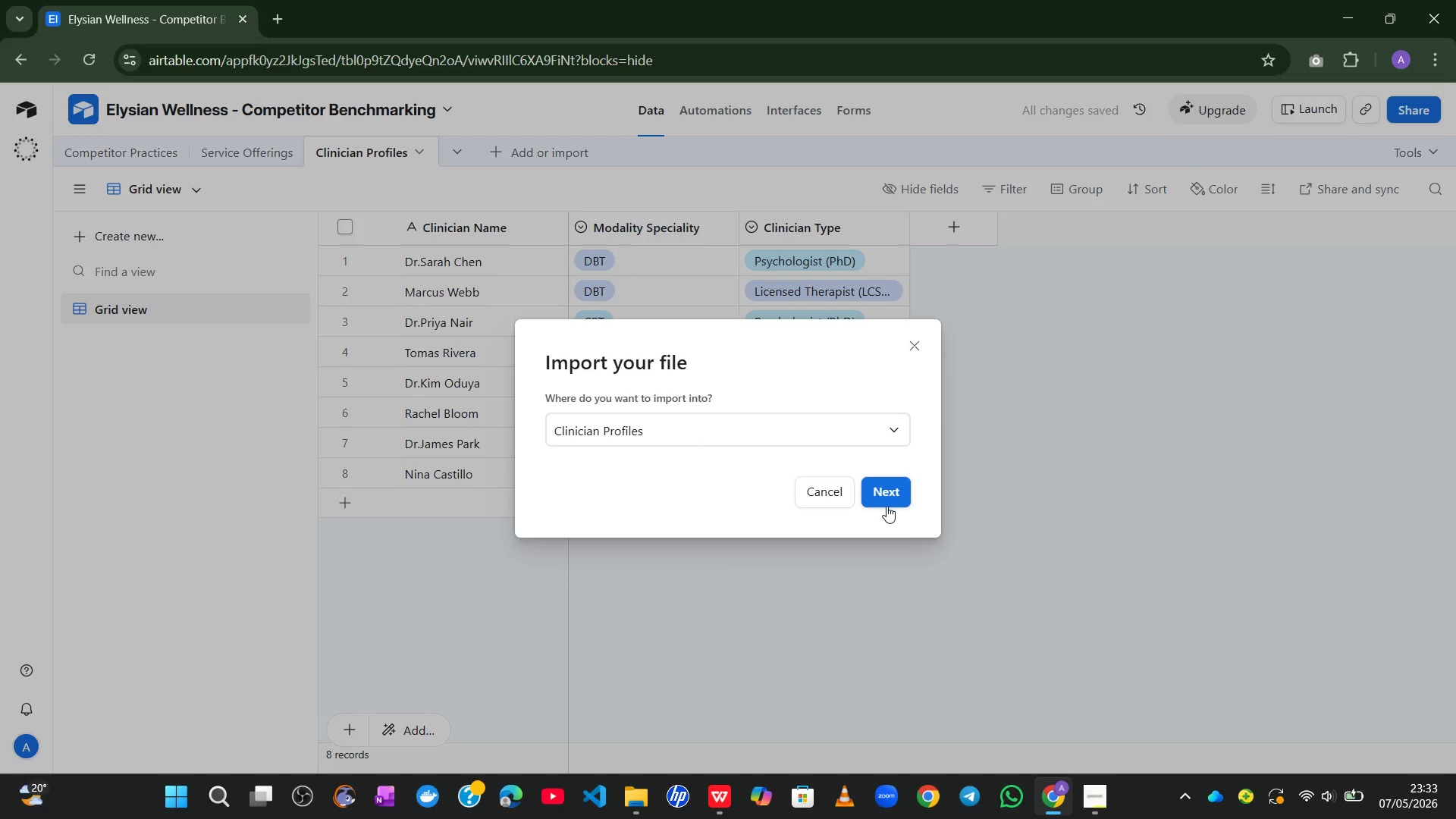 
left_click([886, 506])
 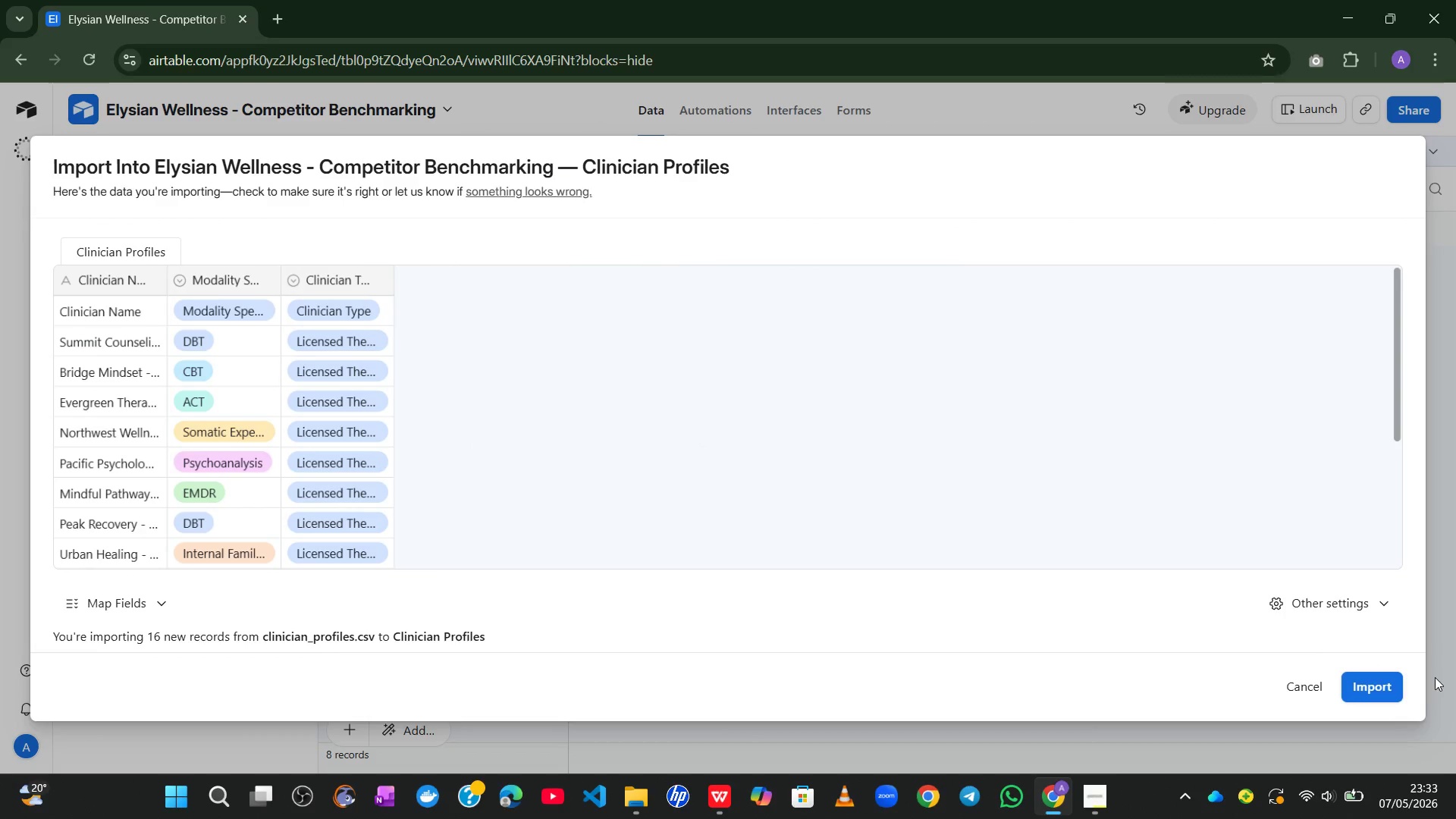 
left_click([1386, 688])
 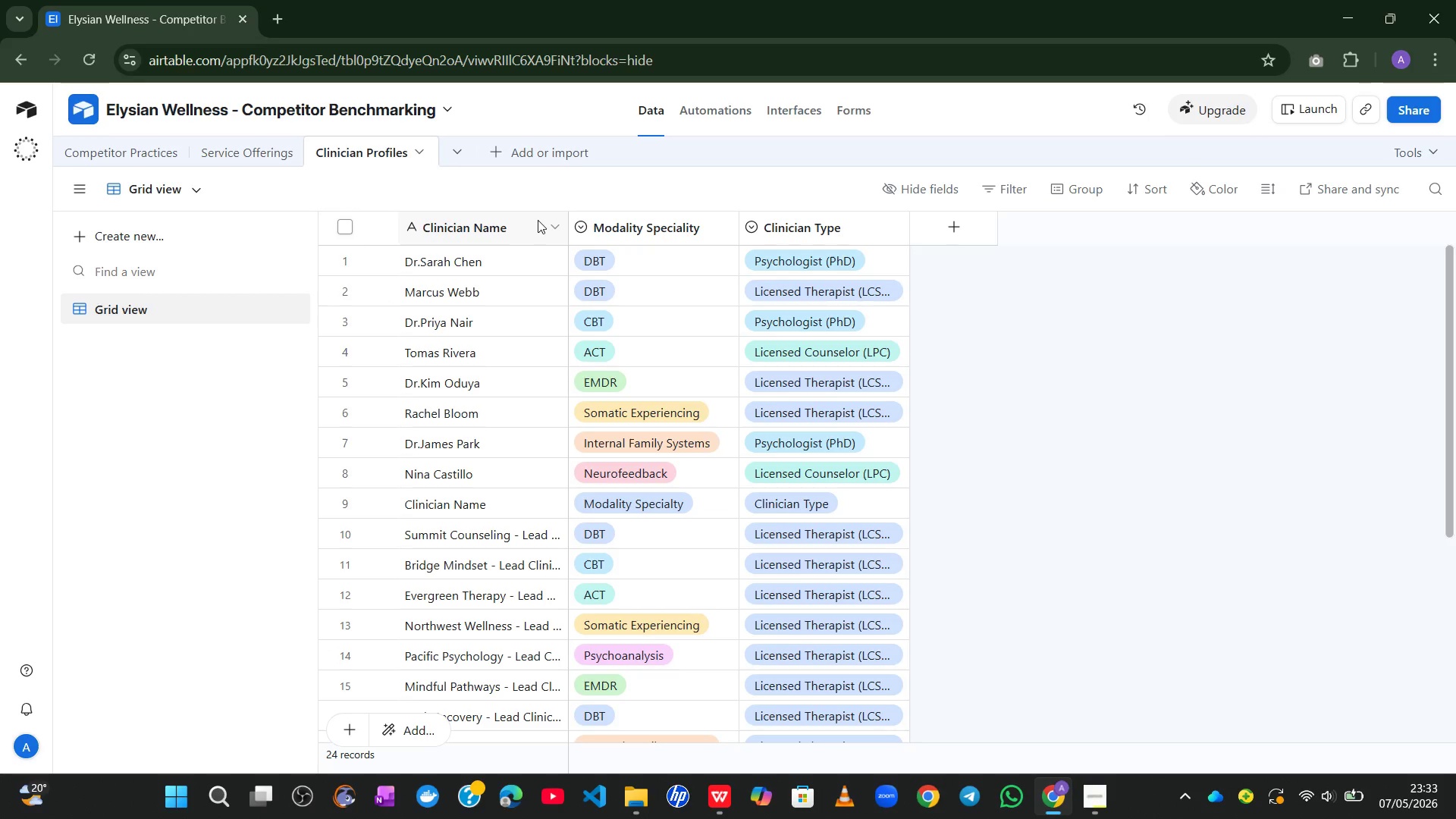 
wait(11.73)
 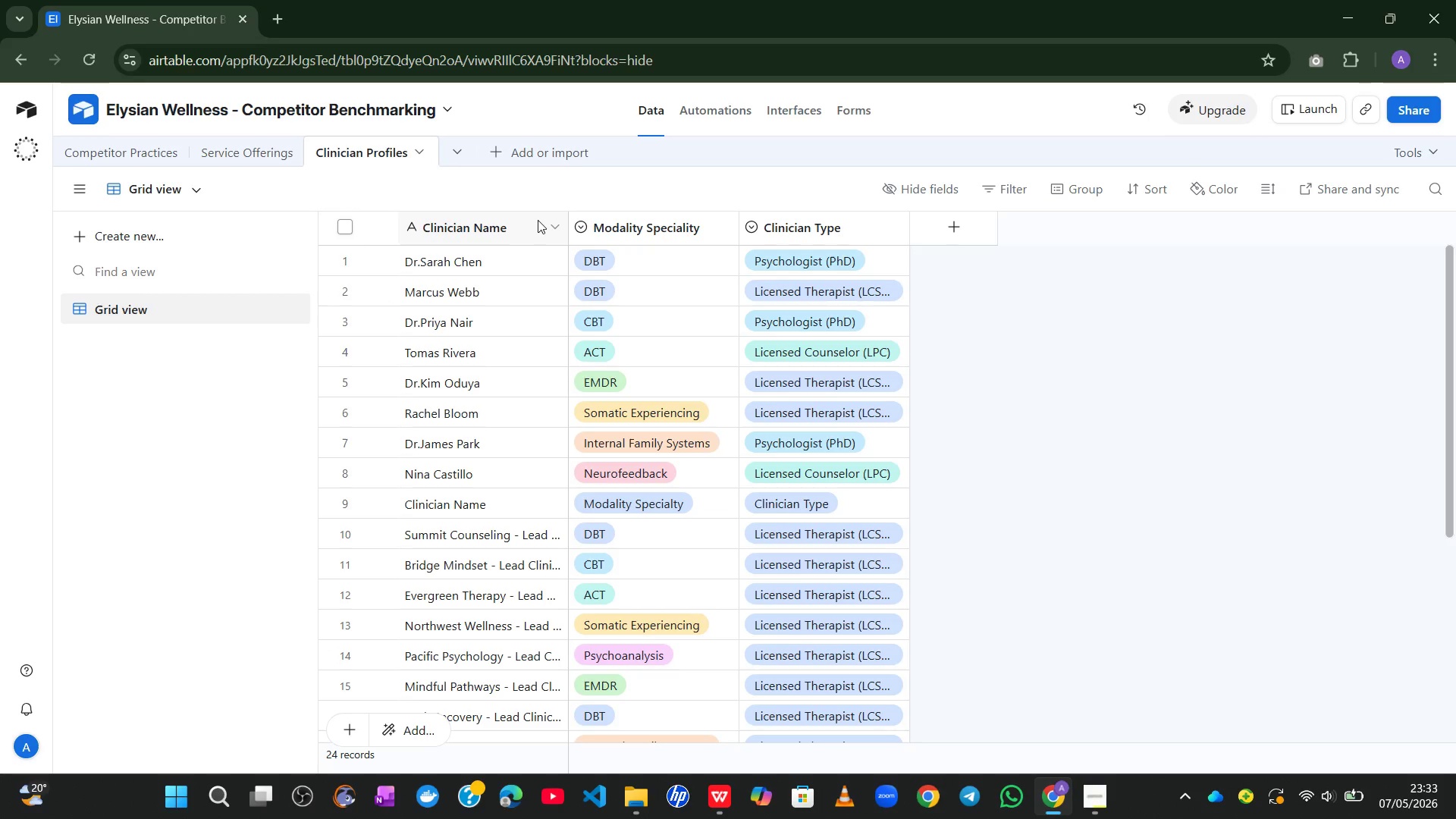 
left_click([343, 256])
 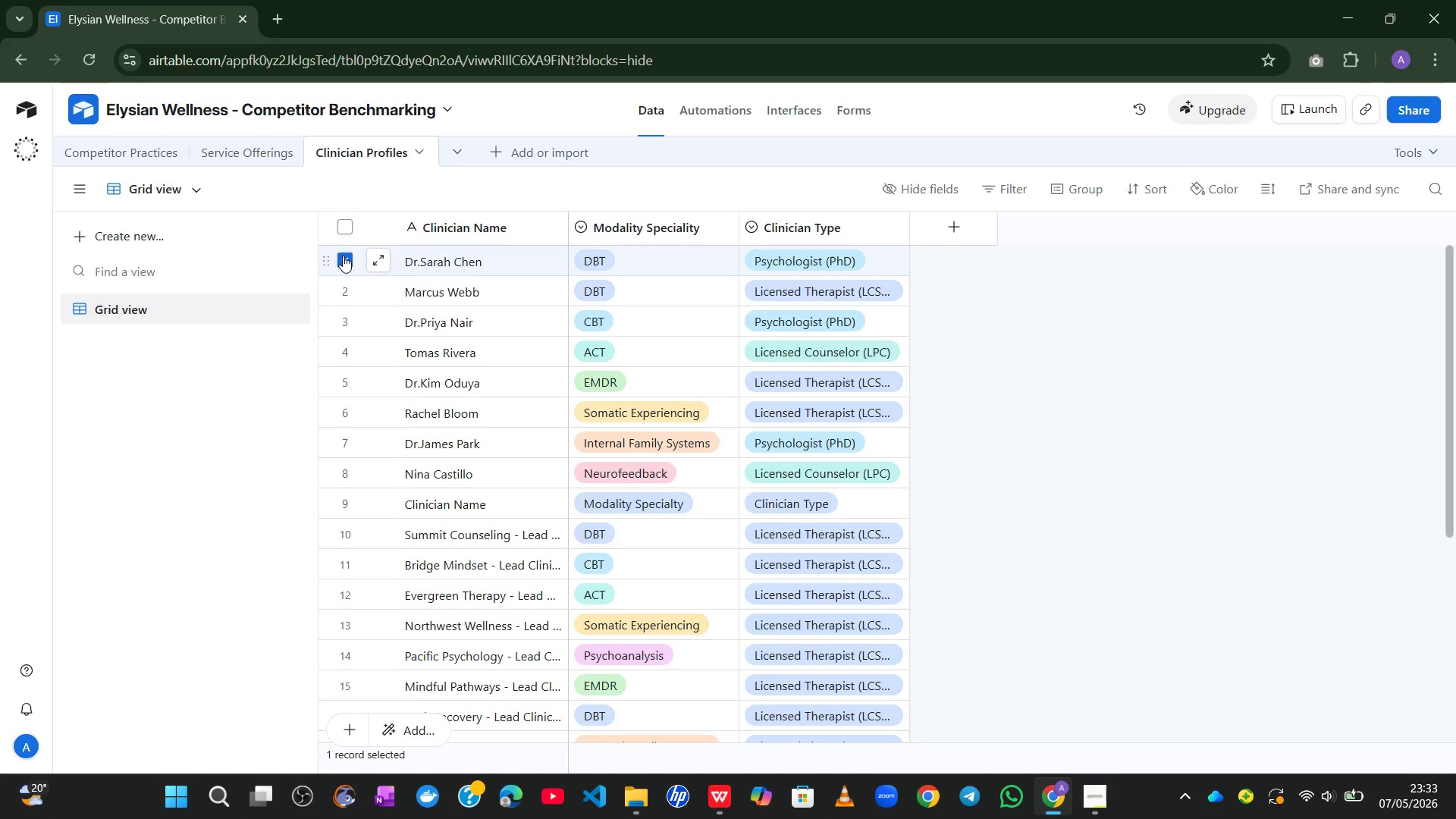 
hold_key(key=ShiftLeft, duration=2.23)
left_click([347, 501])
 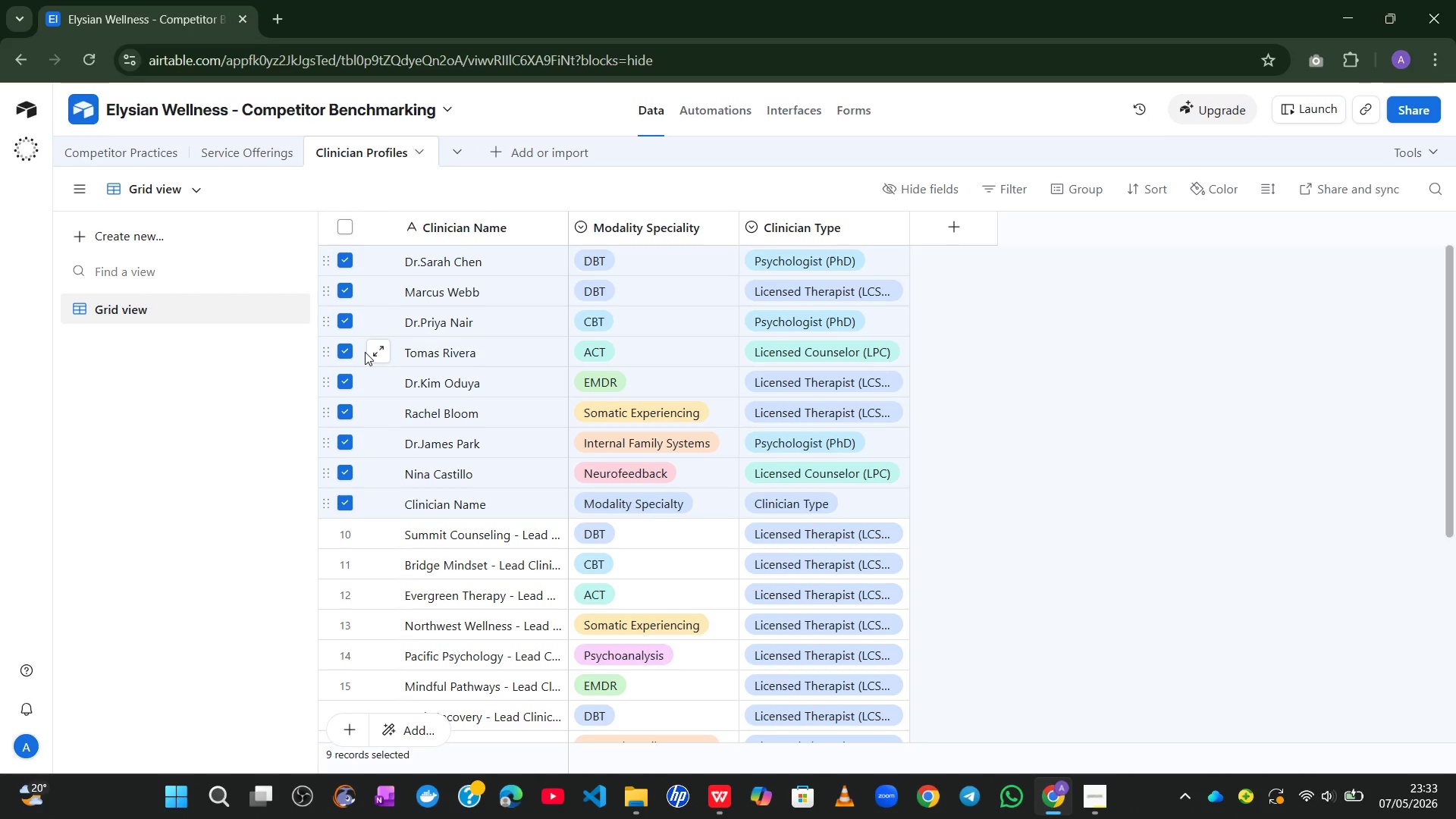 
right_click([473, 319])
 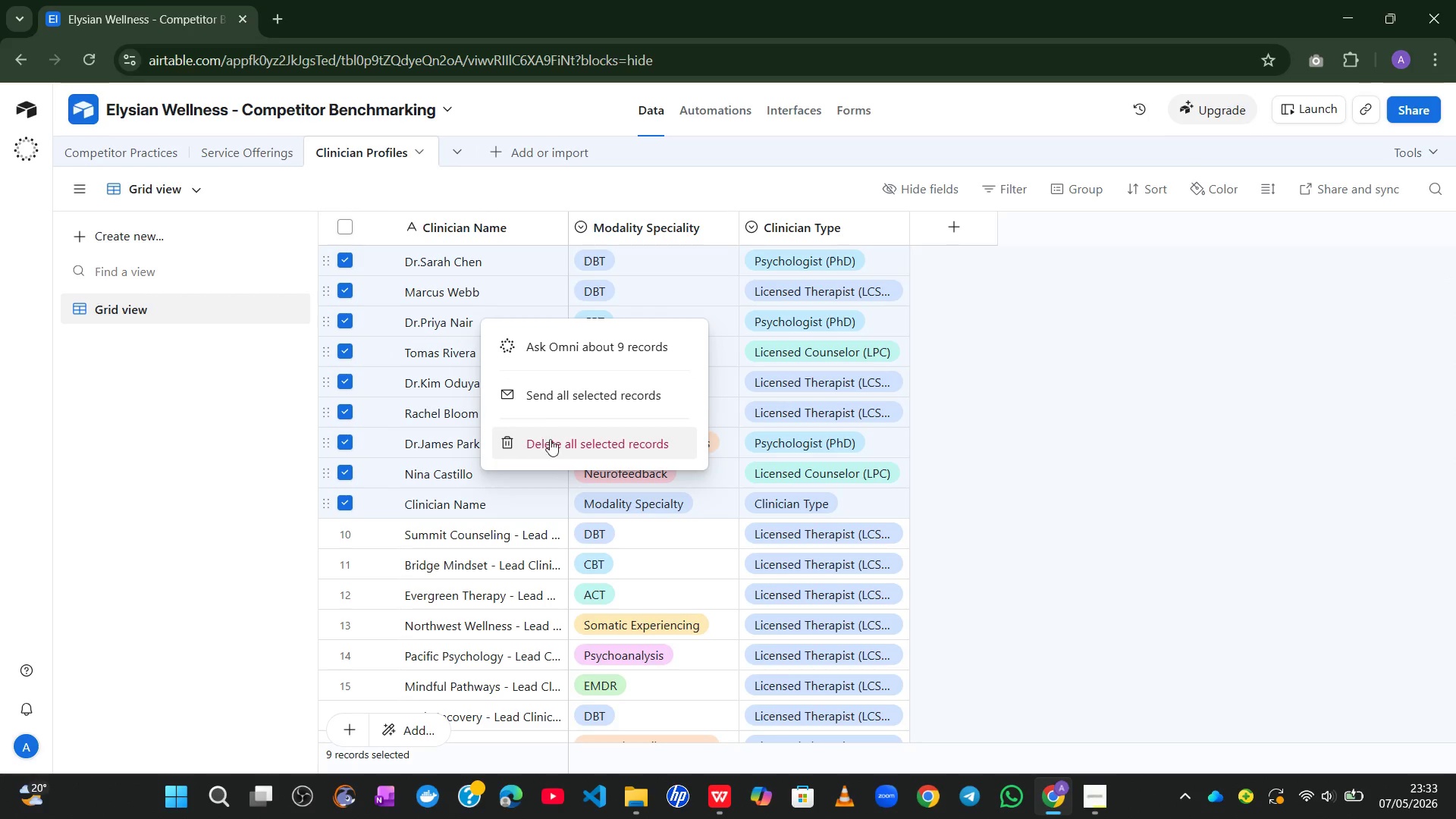 
left_click([550, 444])
 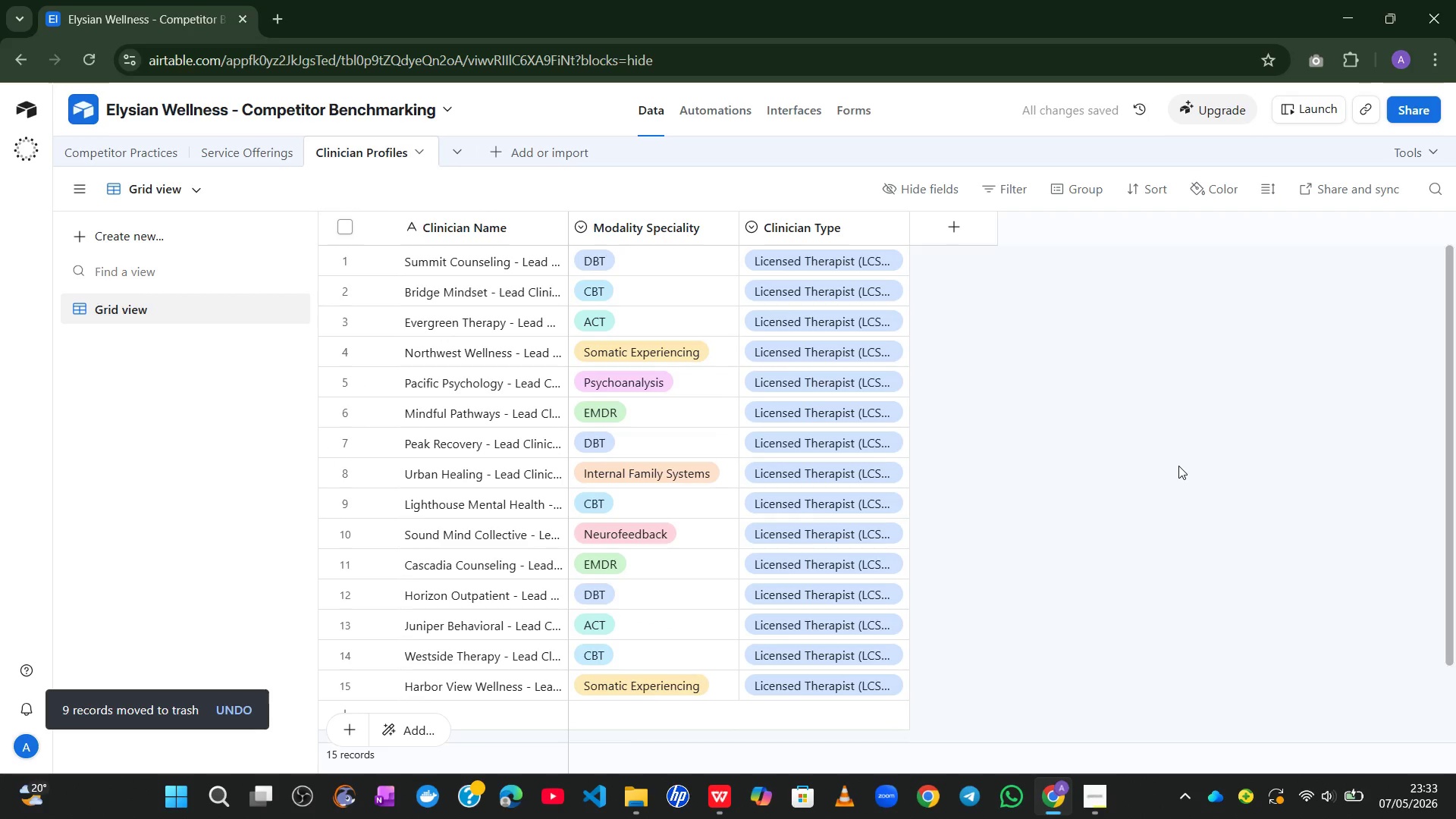 
key(Control+Z)
 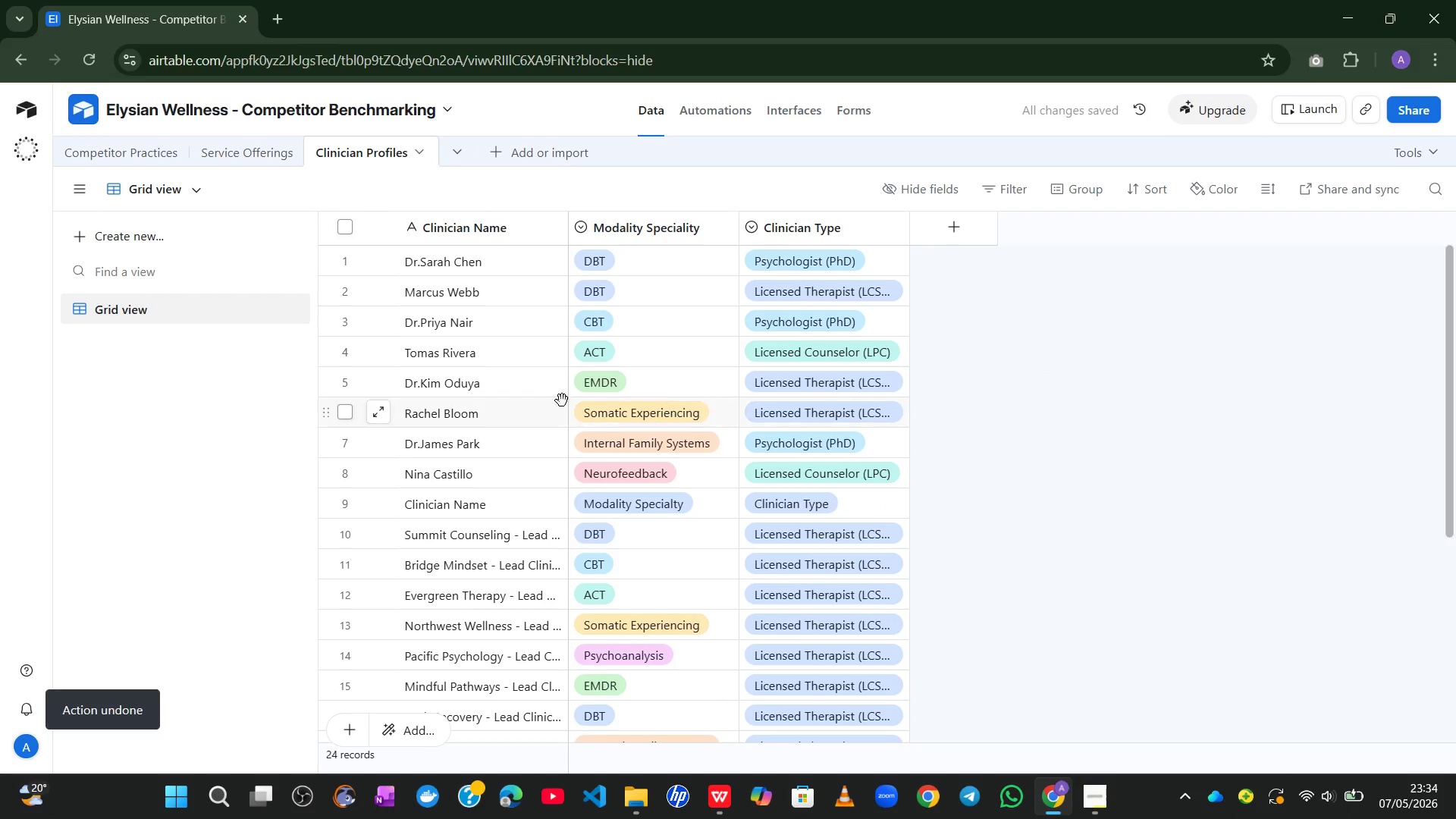 
wait(9.31)
 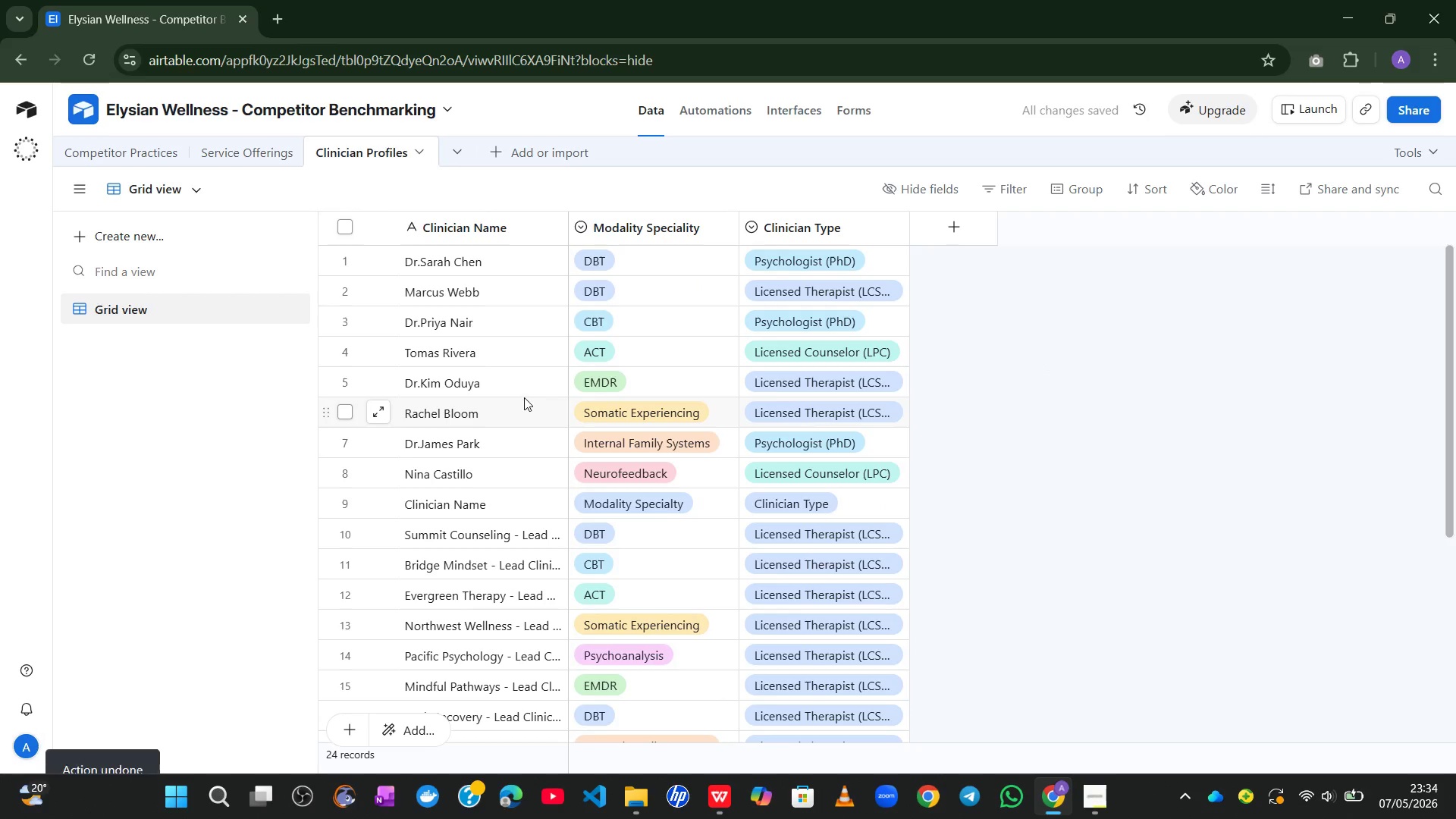 
key(Control+Y)
 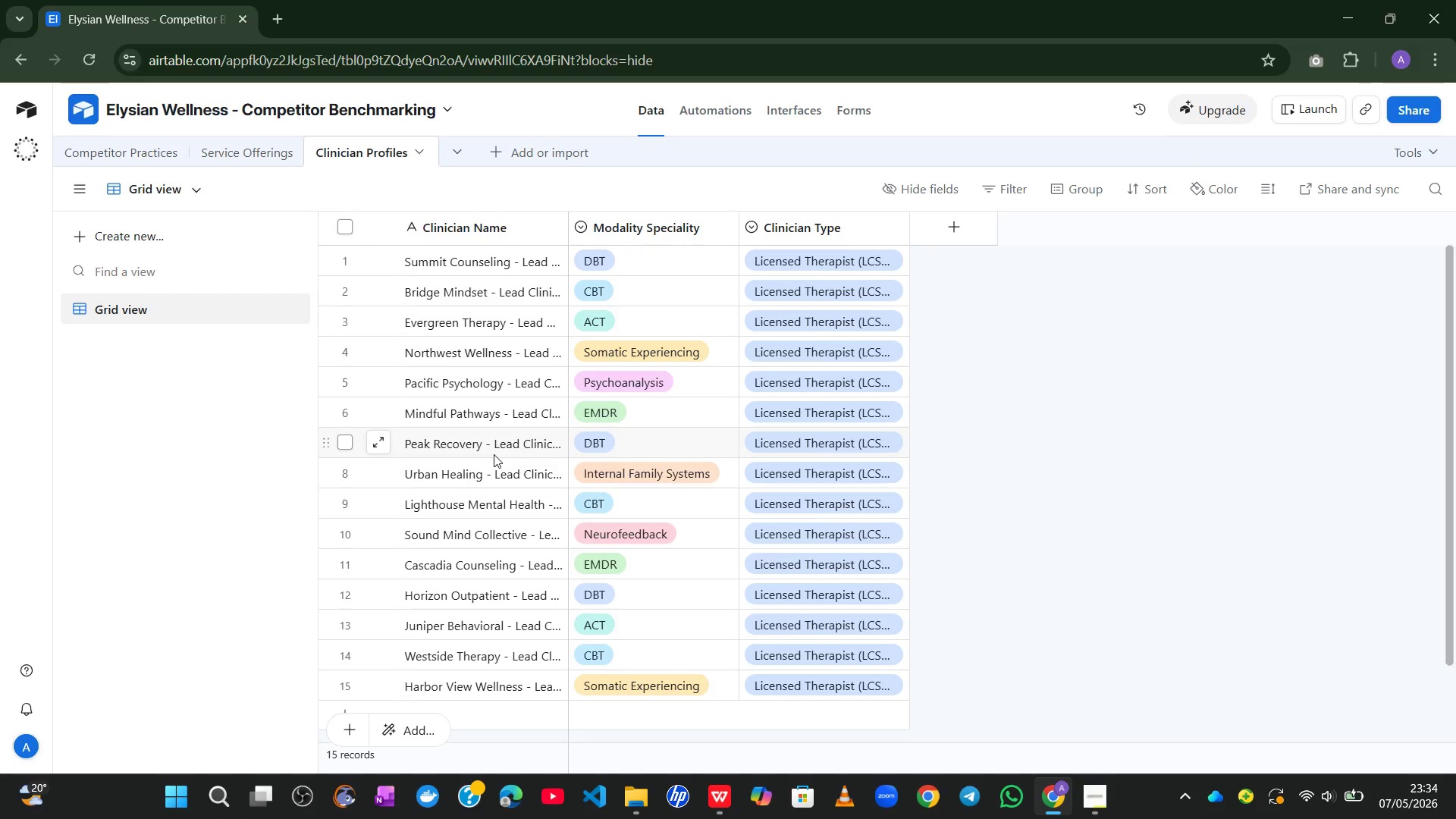 
wait(33.09)
 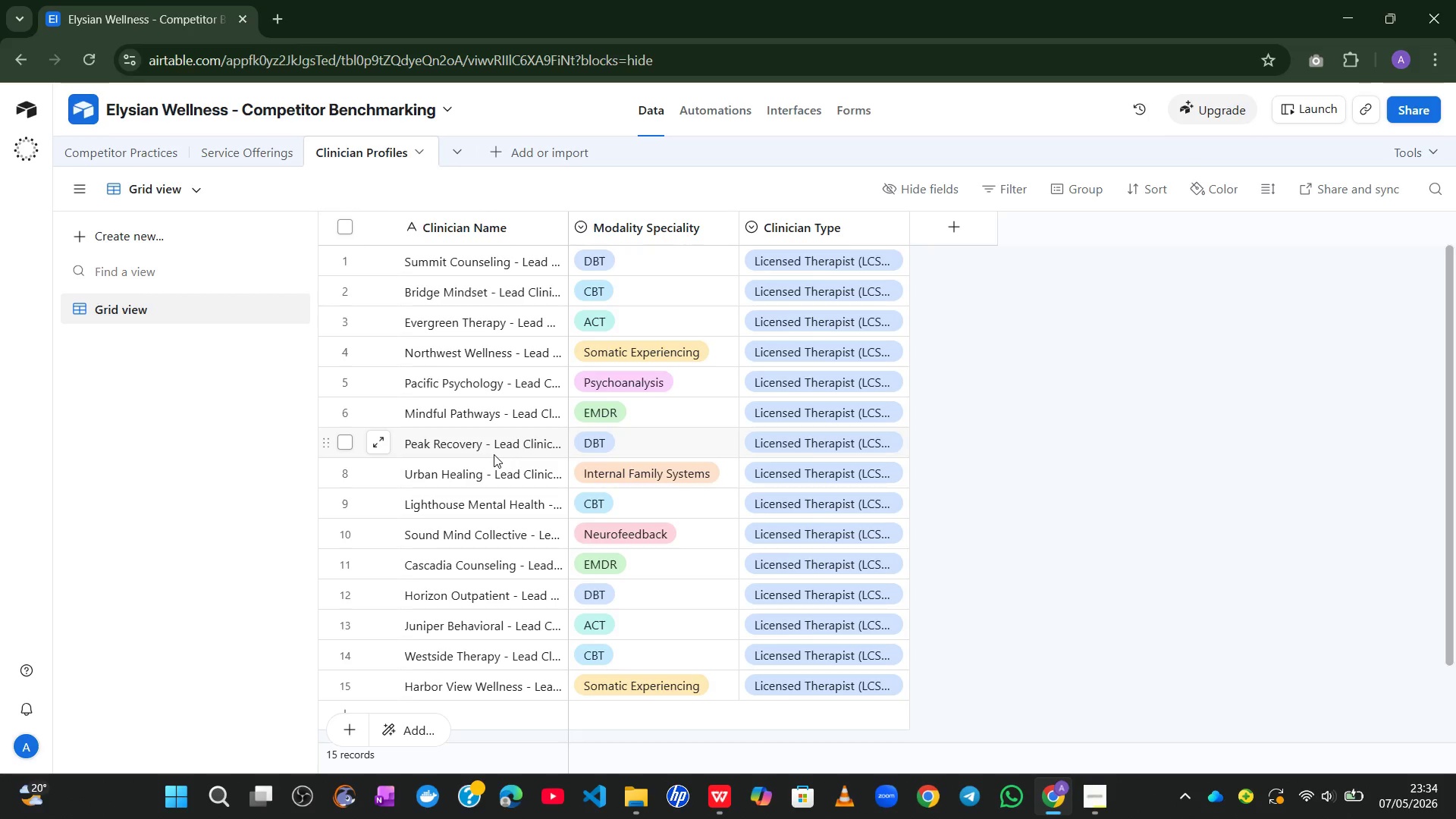 
left_click([237, 153])
 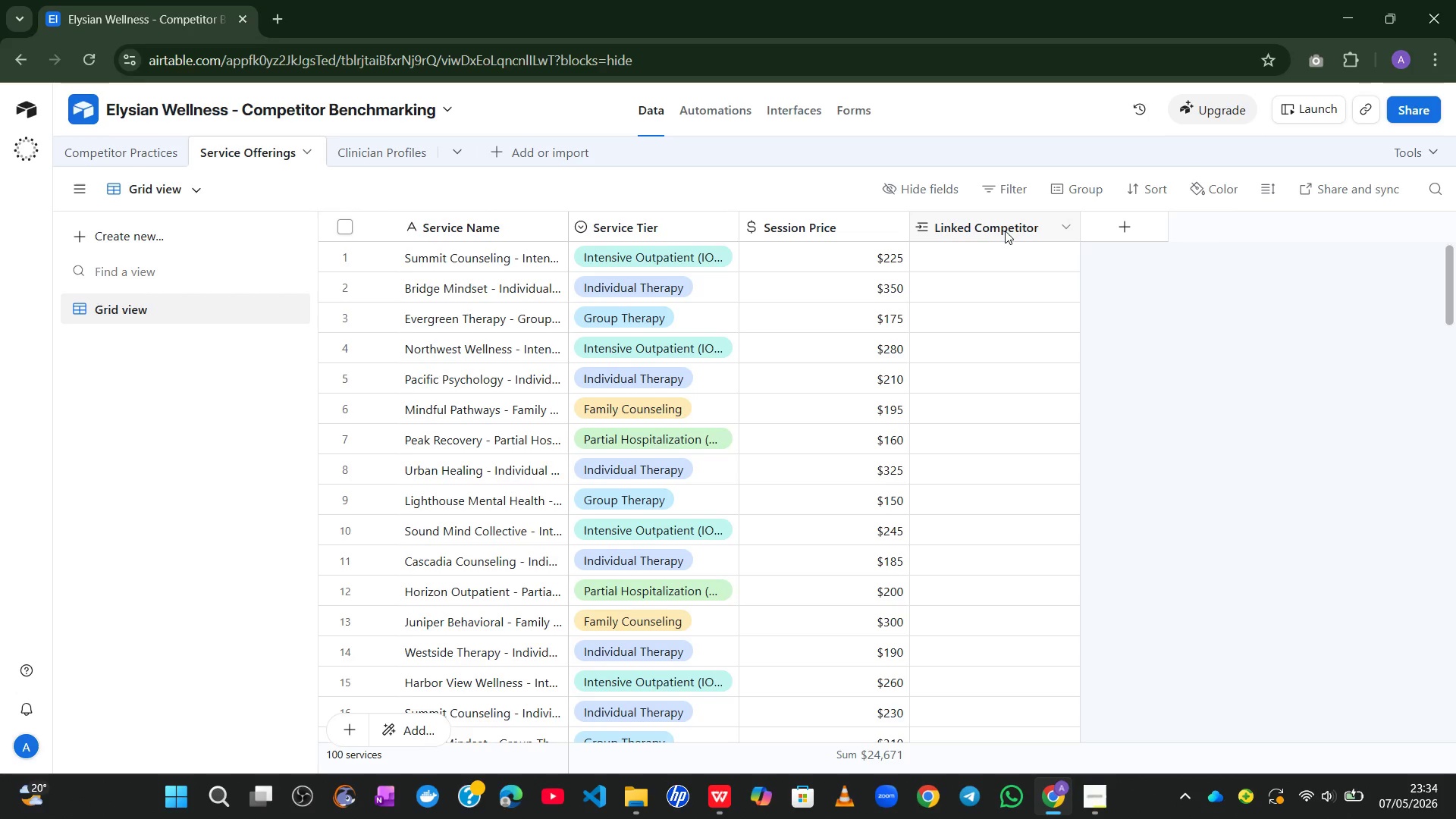 
wait(16.25)
 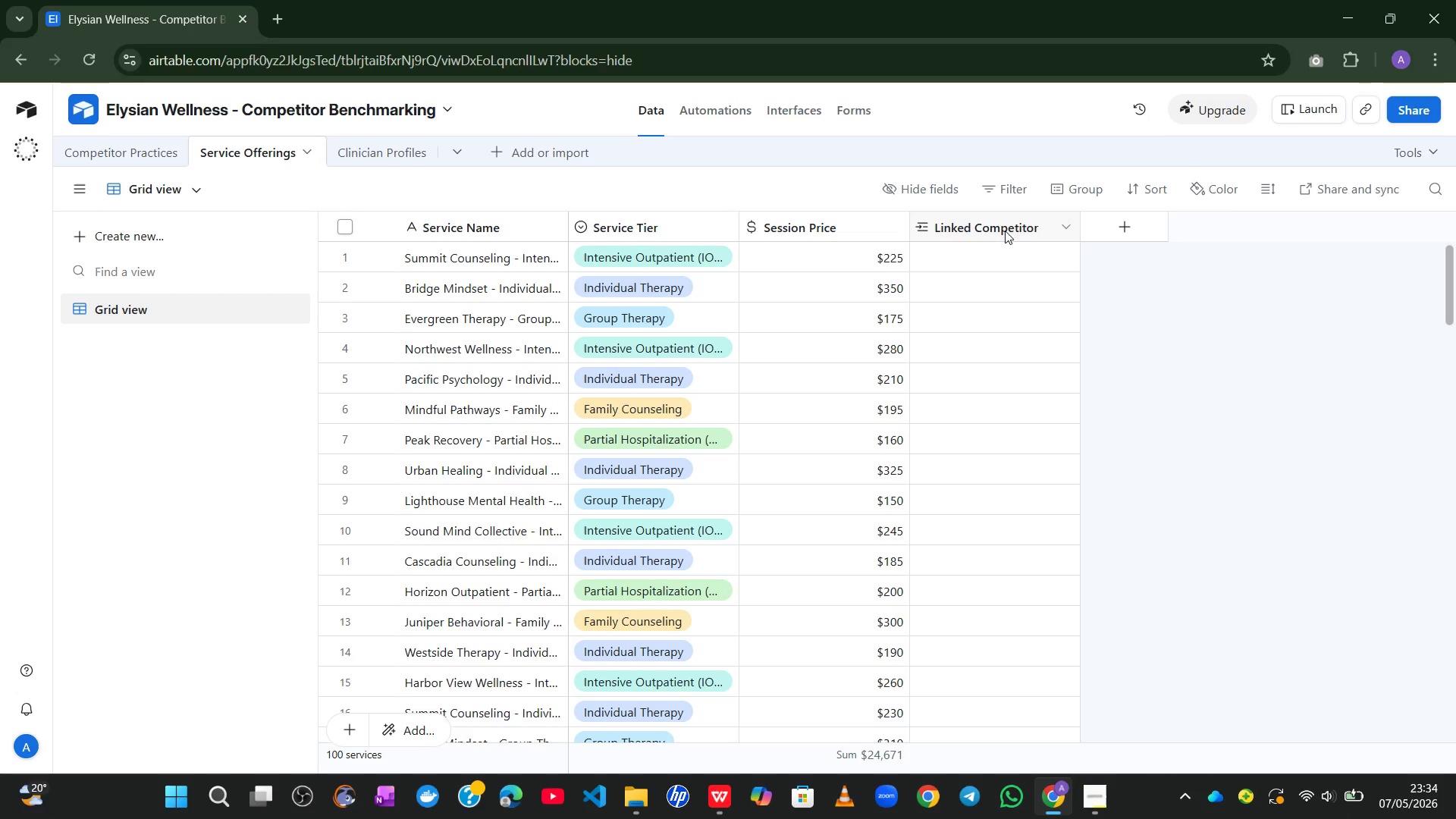 
right_click([1005, 231])
 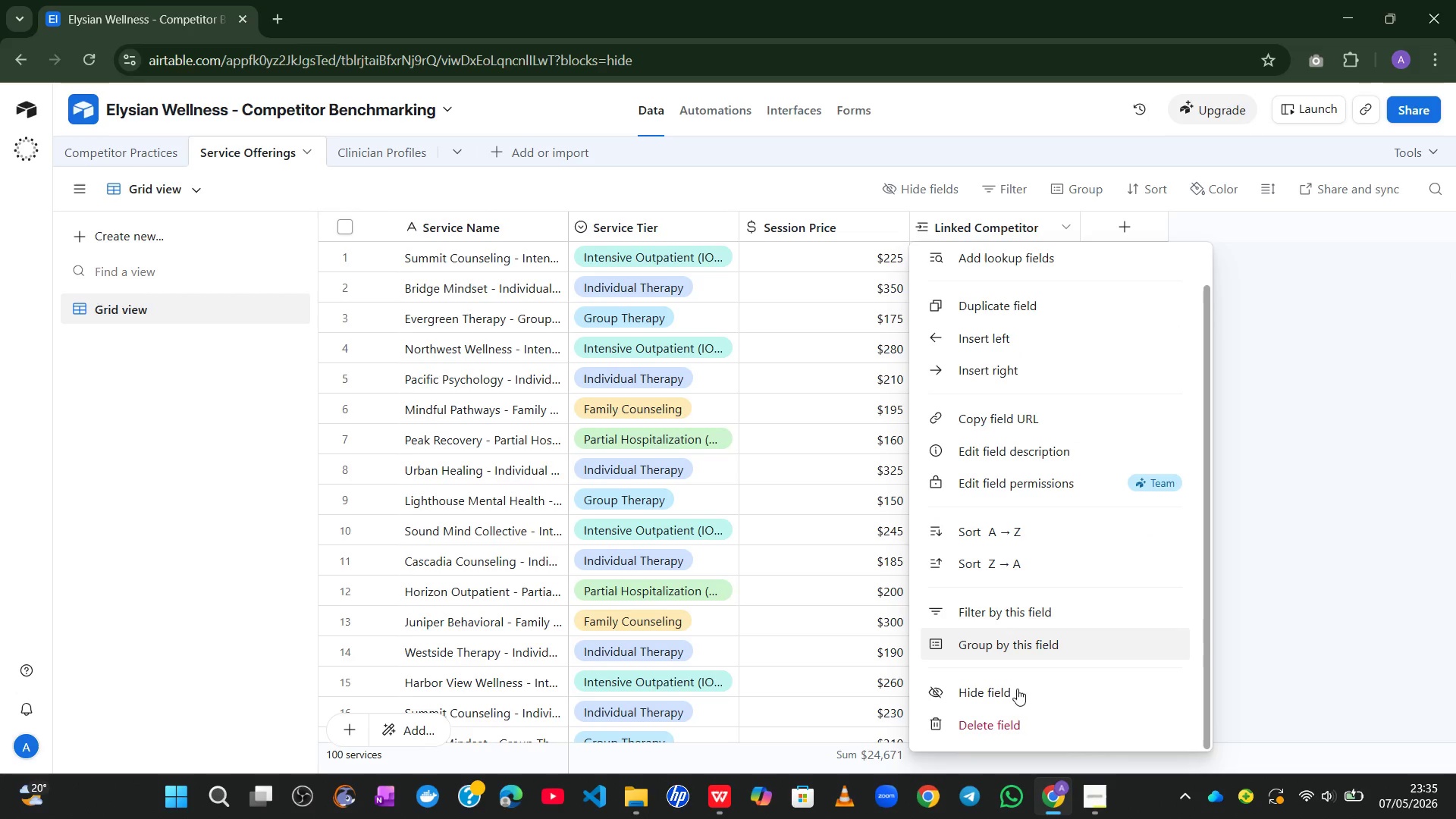 
left_click([1003, 733])
 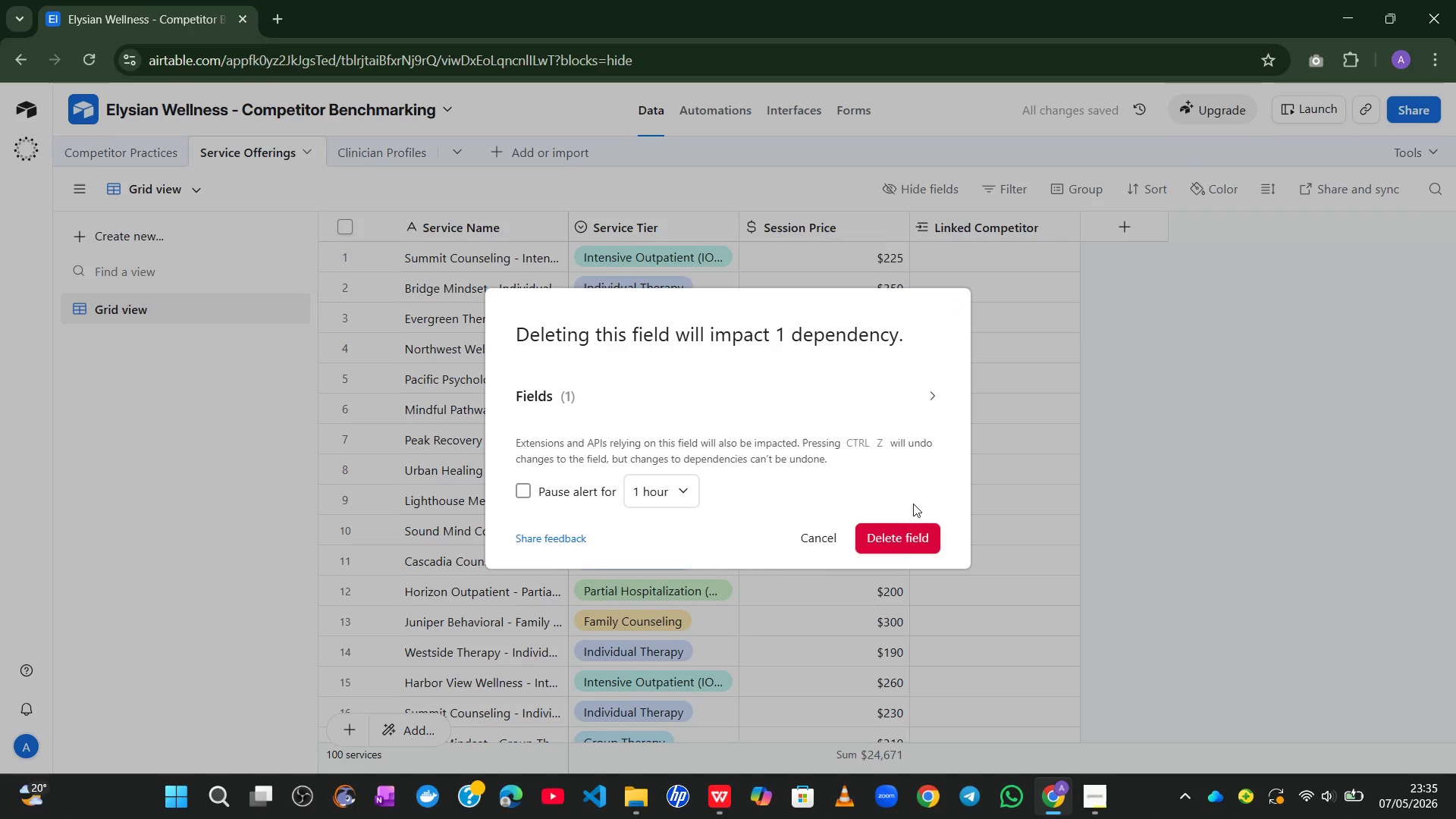 
left_click([904, 541])
 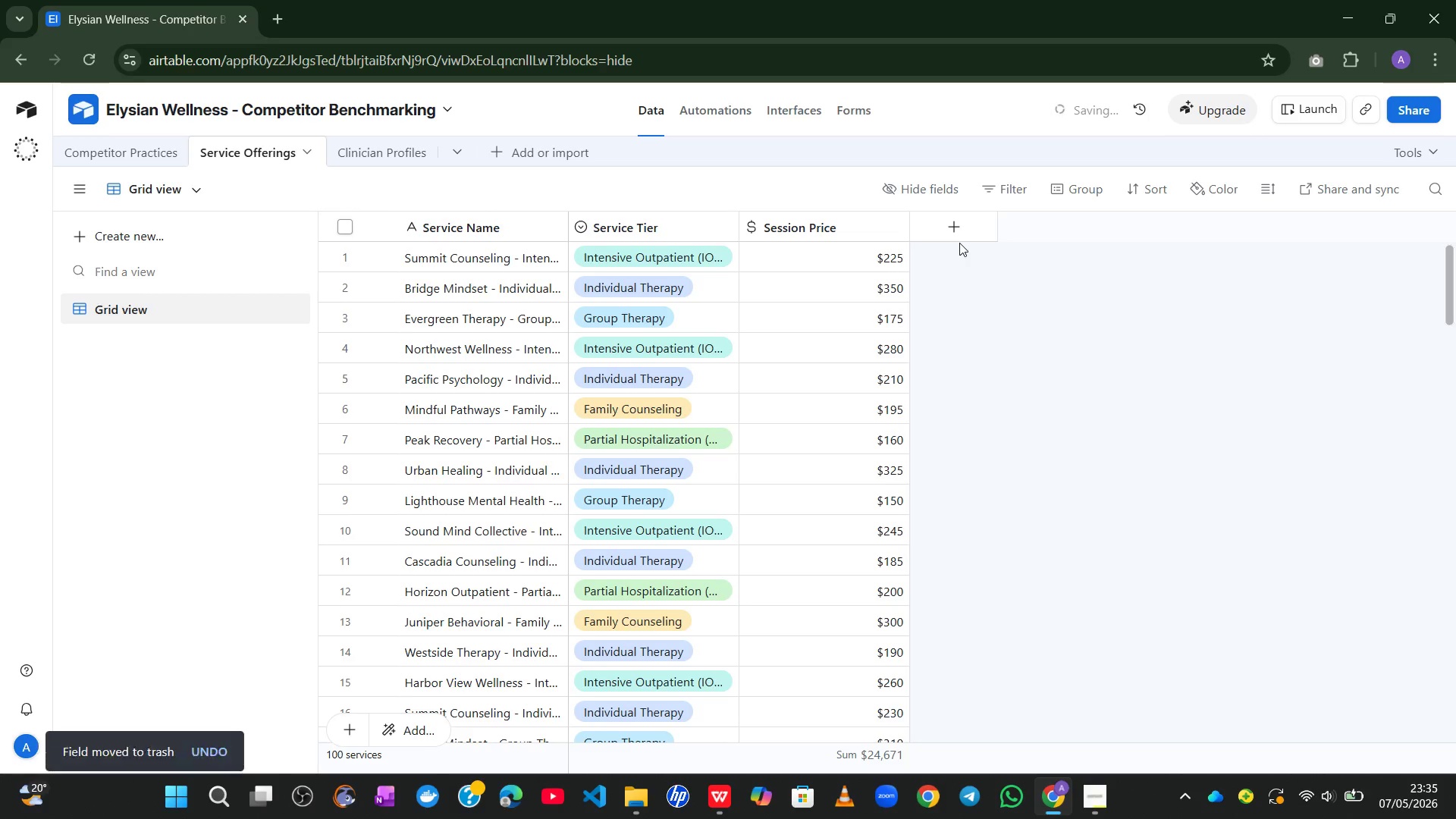 
left_click([957, 231])
 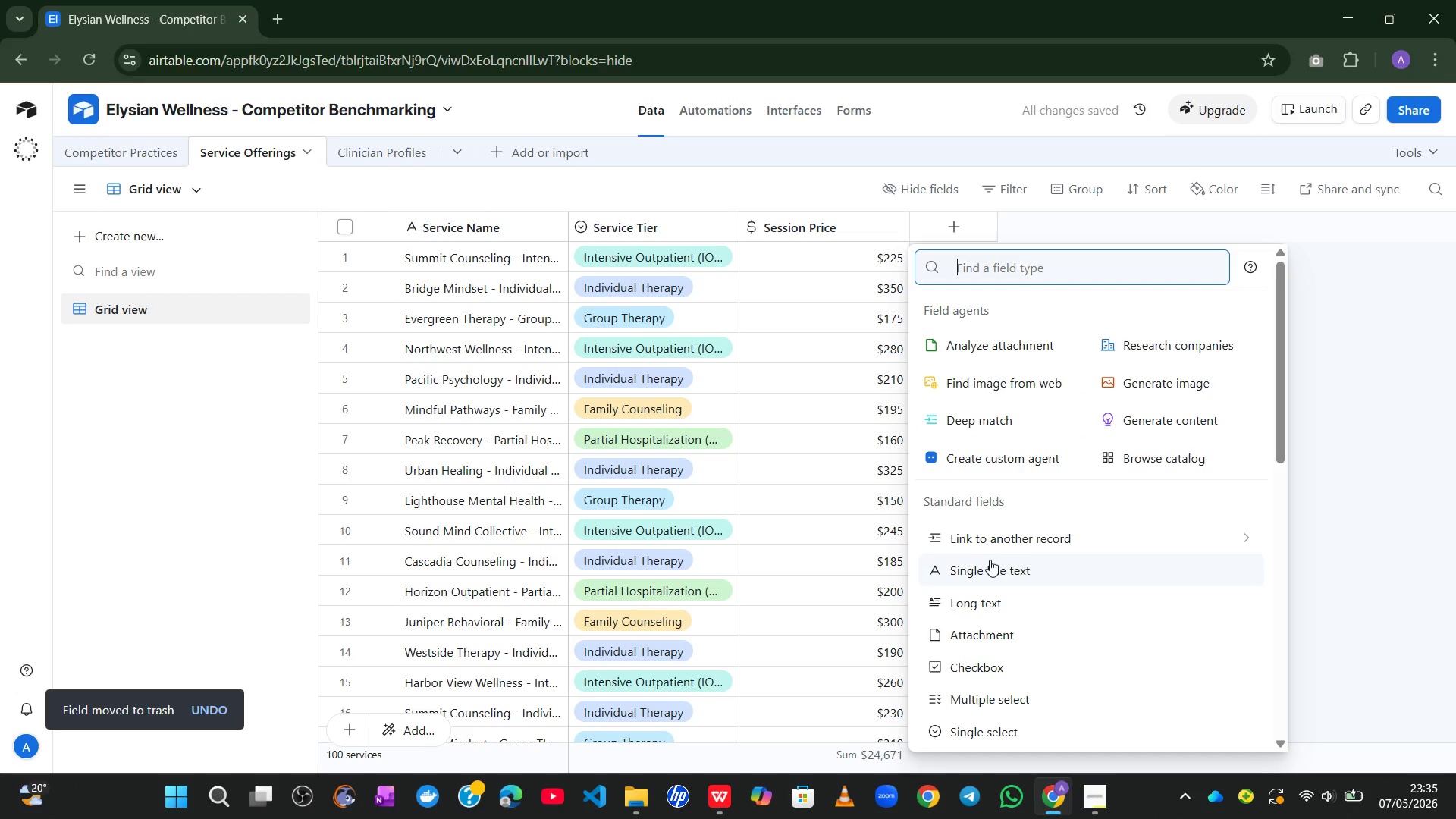 
left_click([1010, 546])
 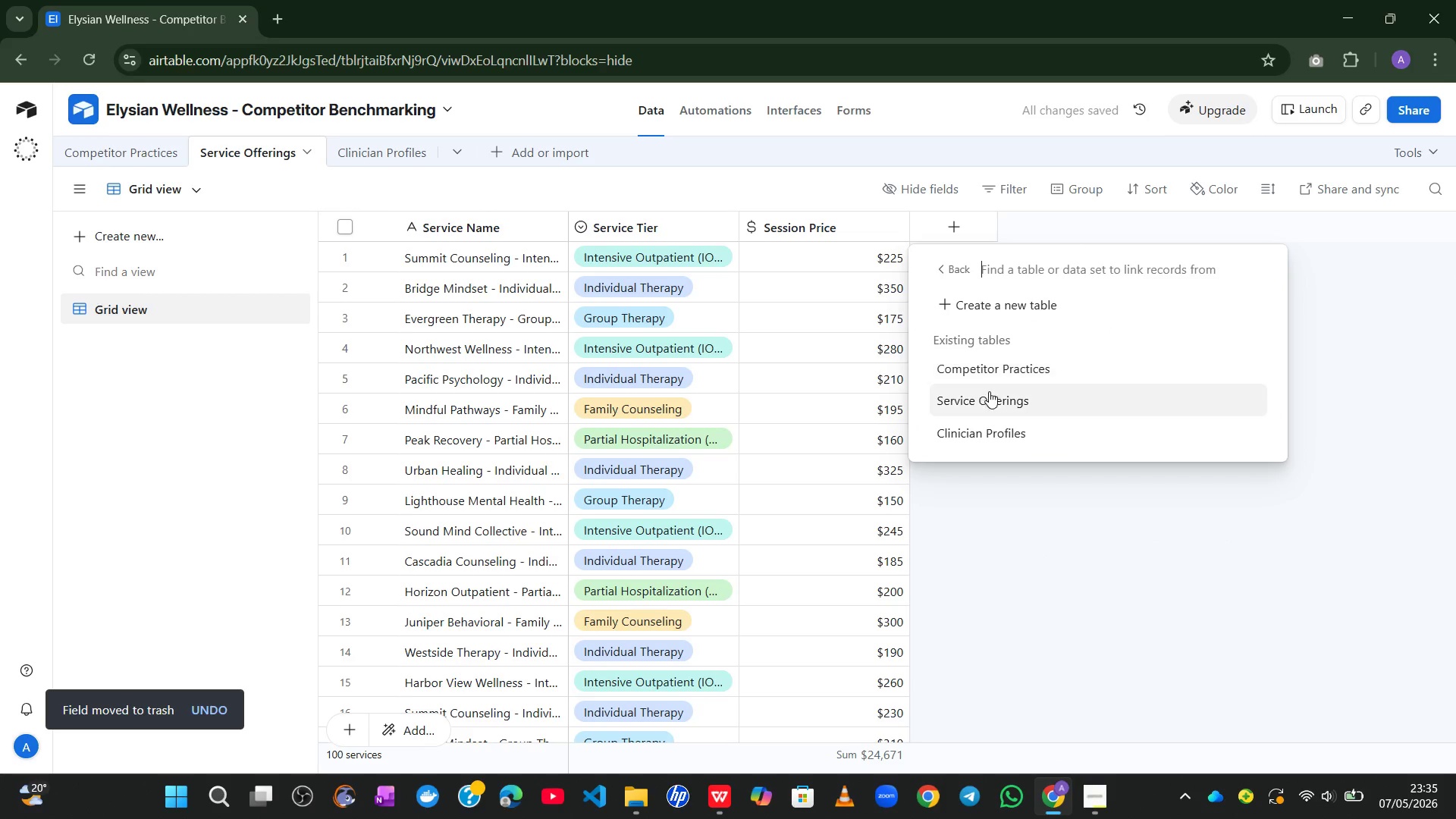 
left_click([1003, 374])
 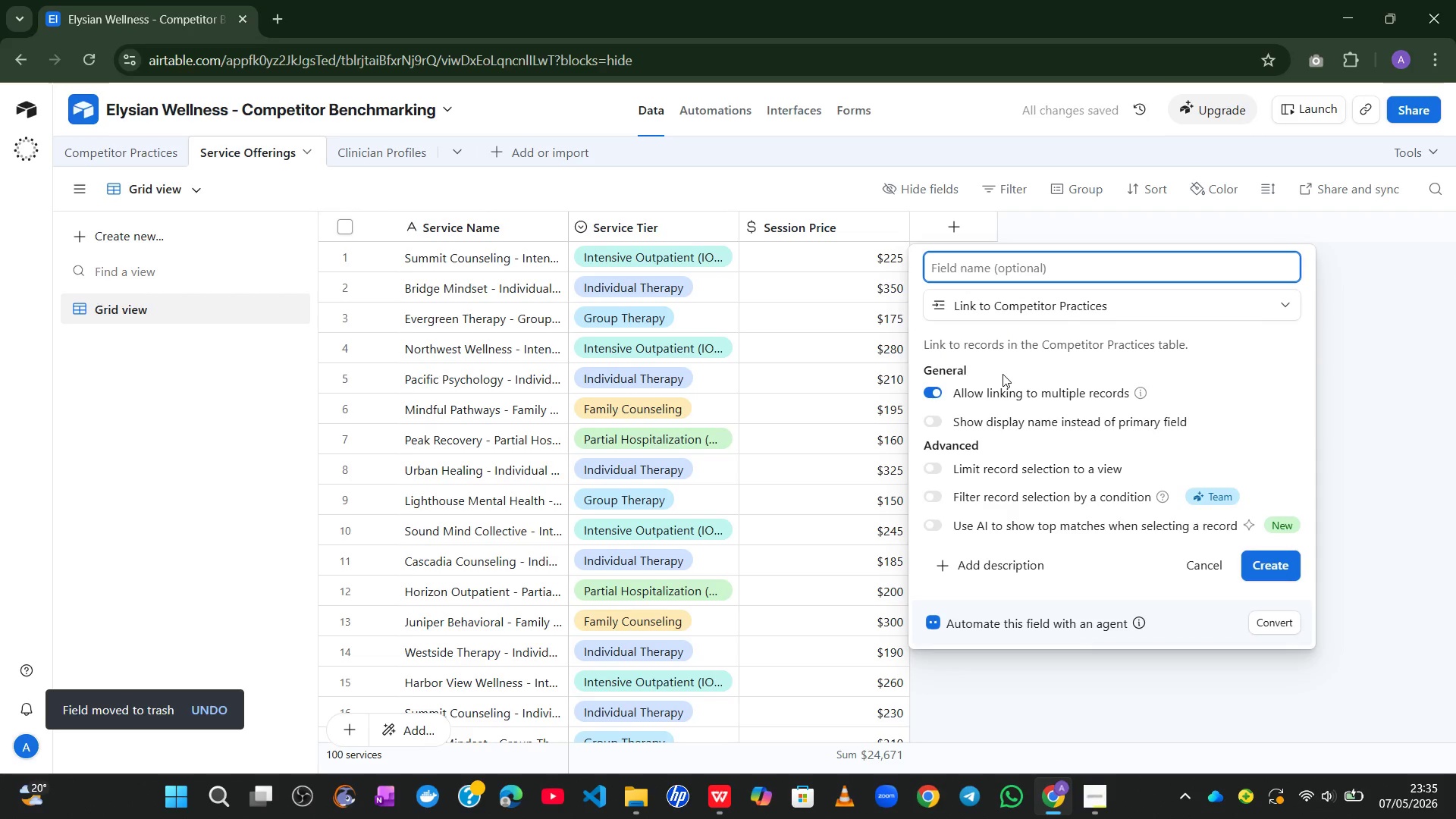 
type(Linked Competitor)
 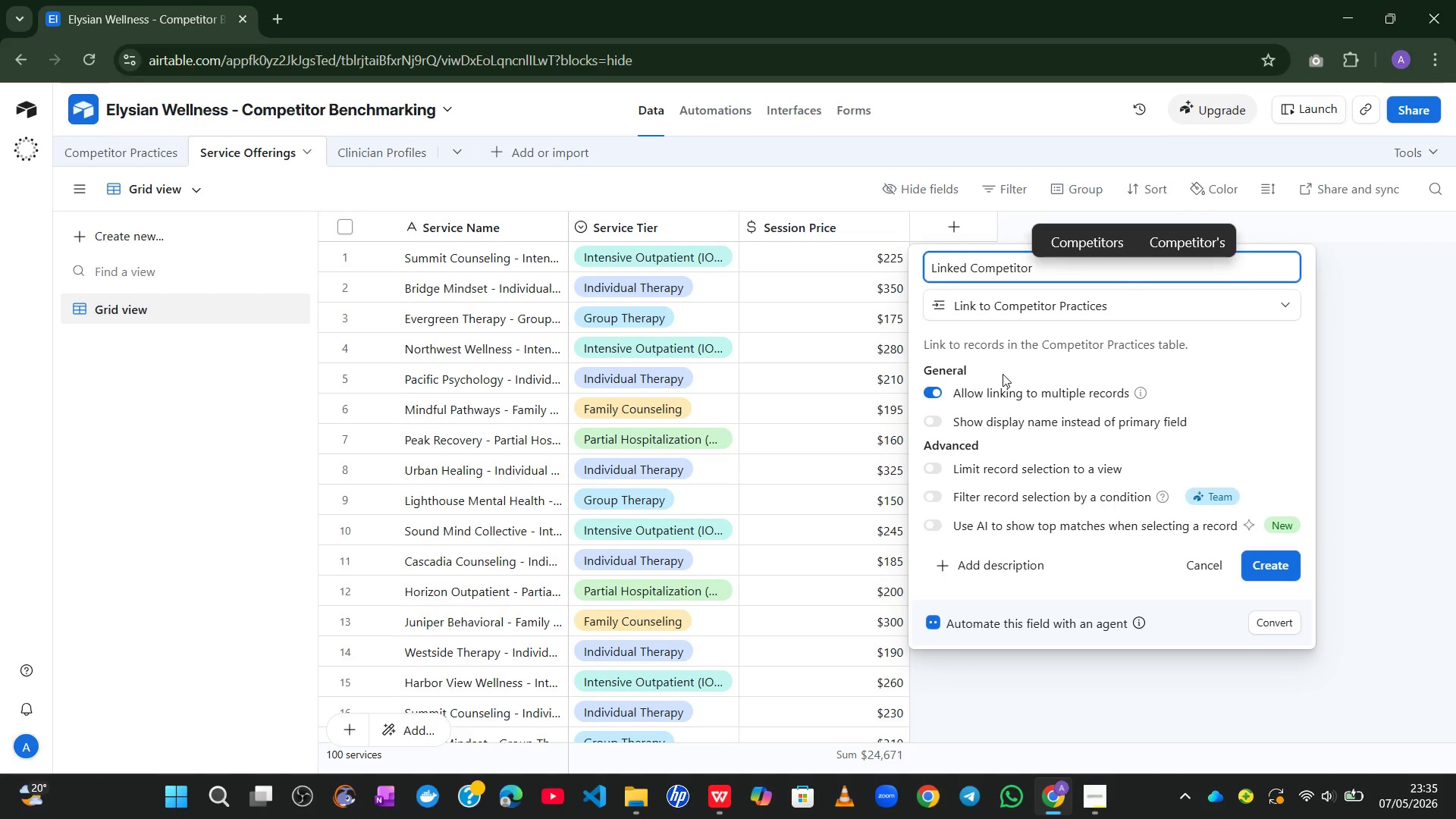 
wait(13.08)
 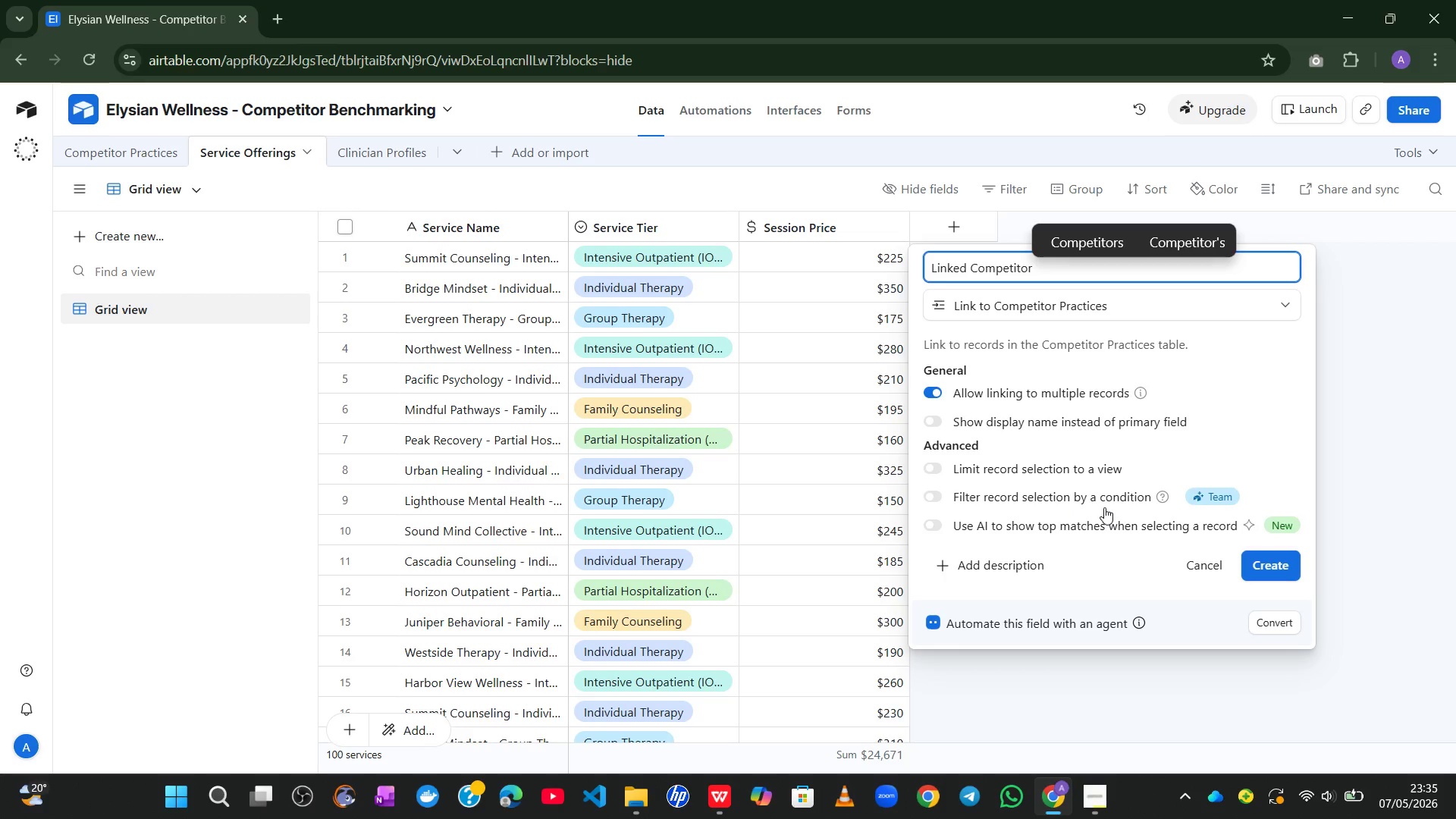 
left_click([938, 396])
 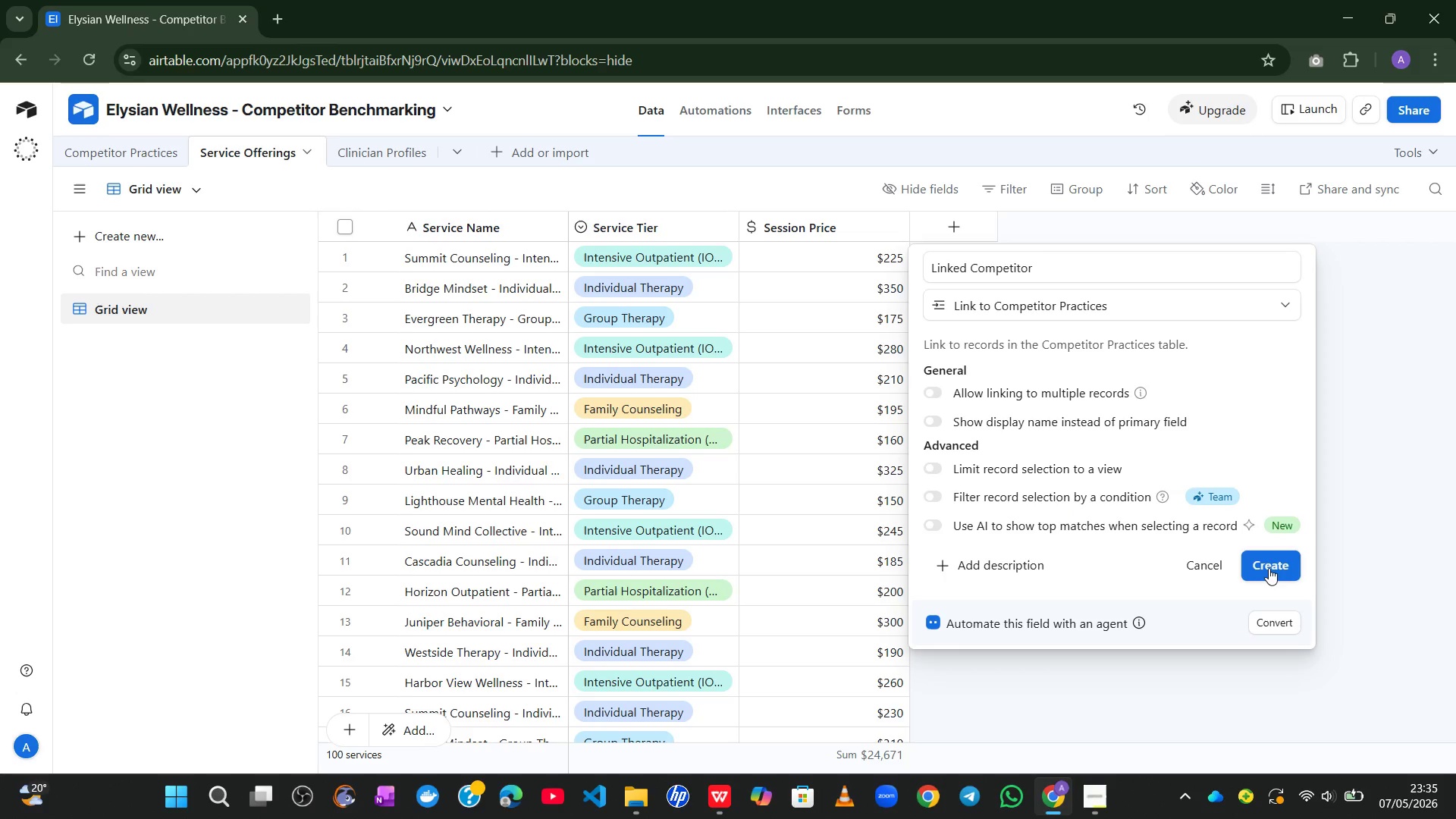 
left_click([1269, 568])
 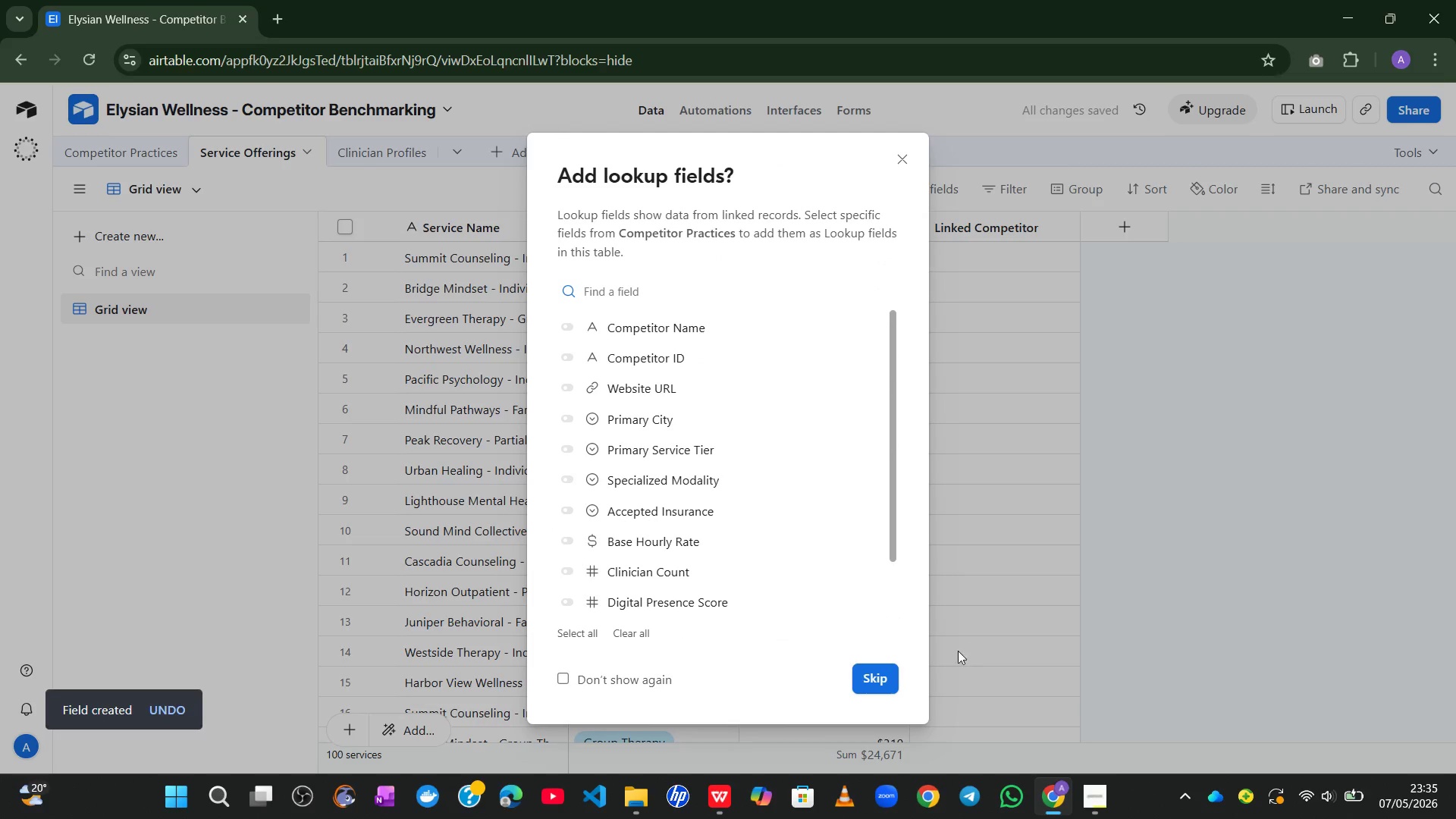 
left_click([883, 682])
 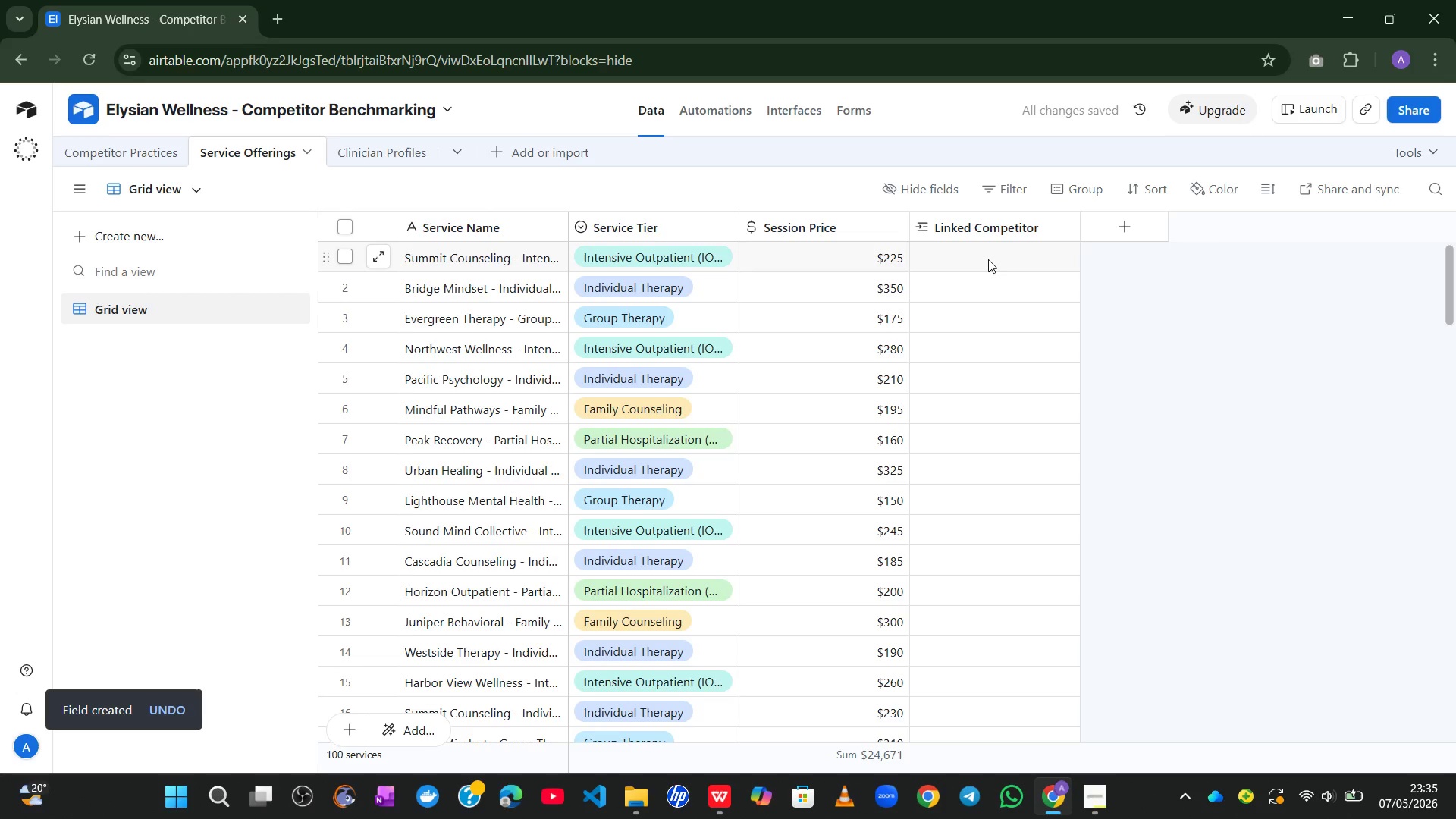 
left_click_drag(start_coordinate=[988, 259], to_coordinate=[931, 250])
 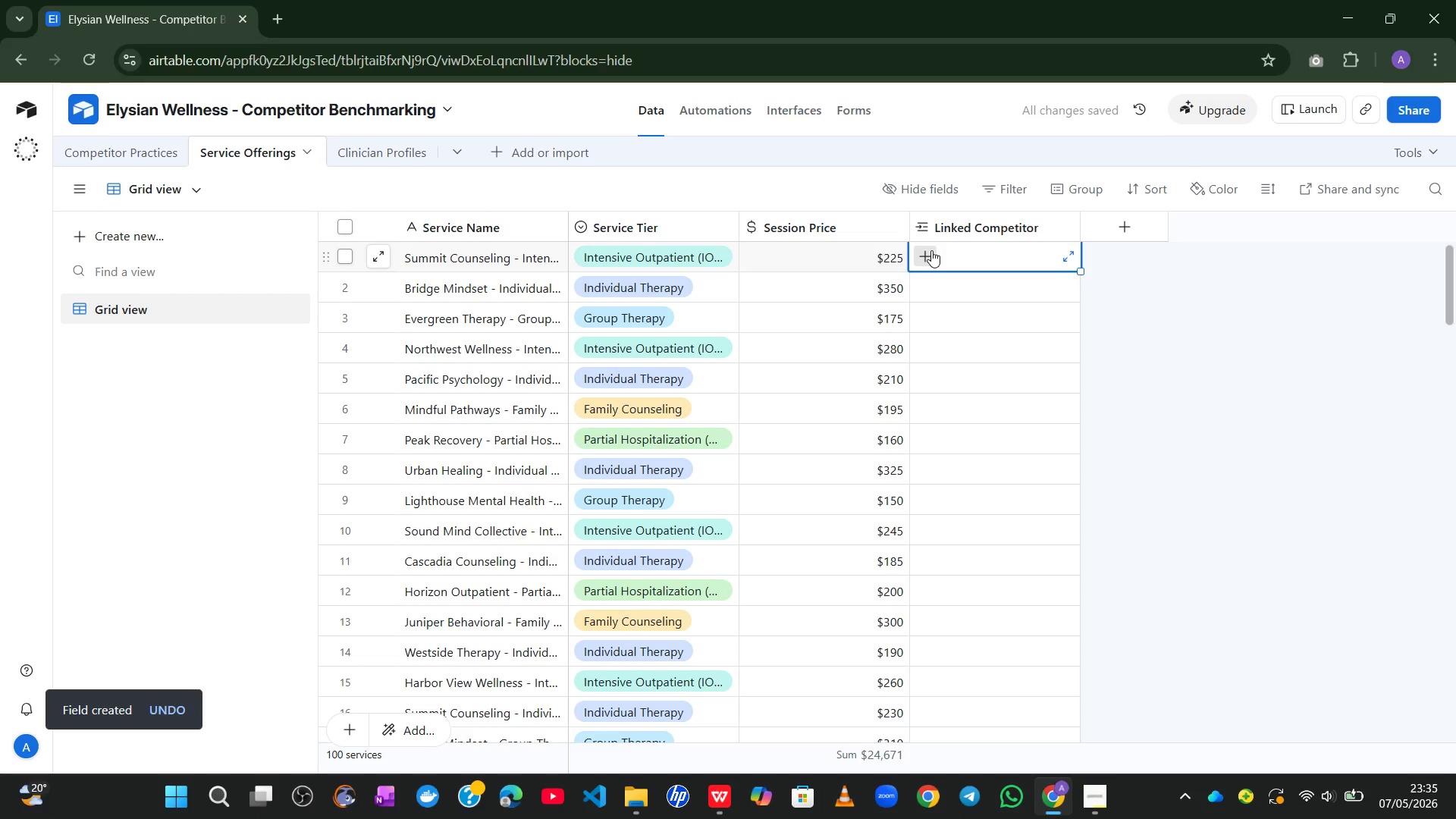 
left_click([931, 250])
 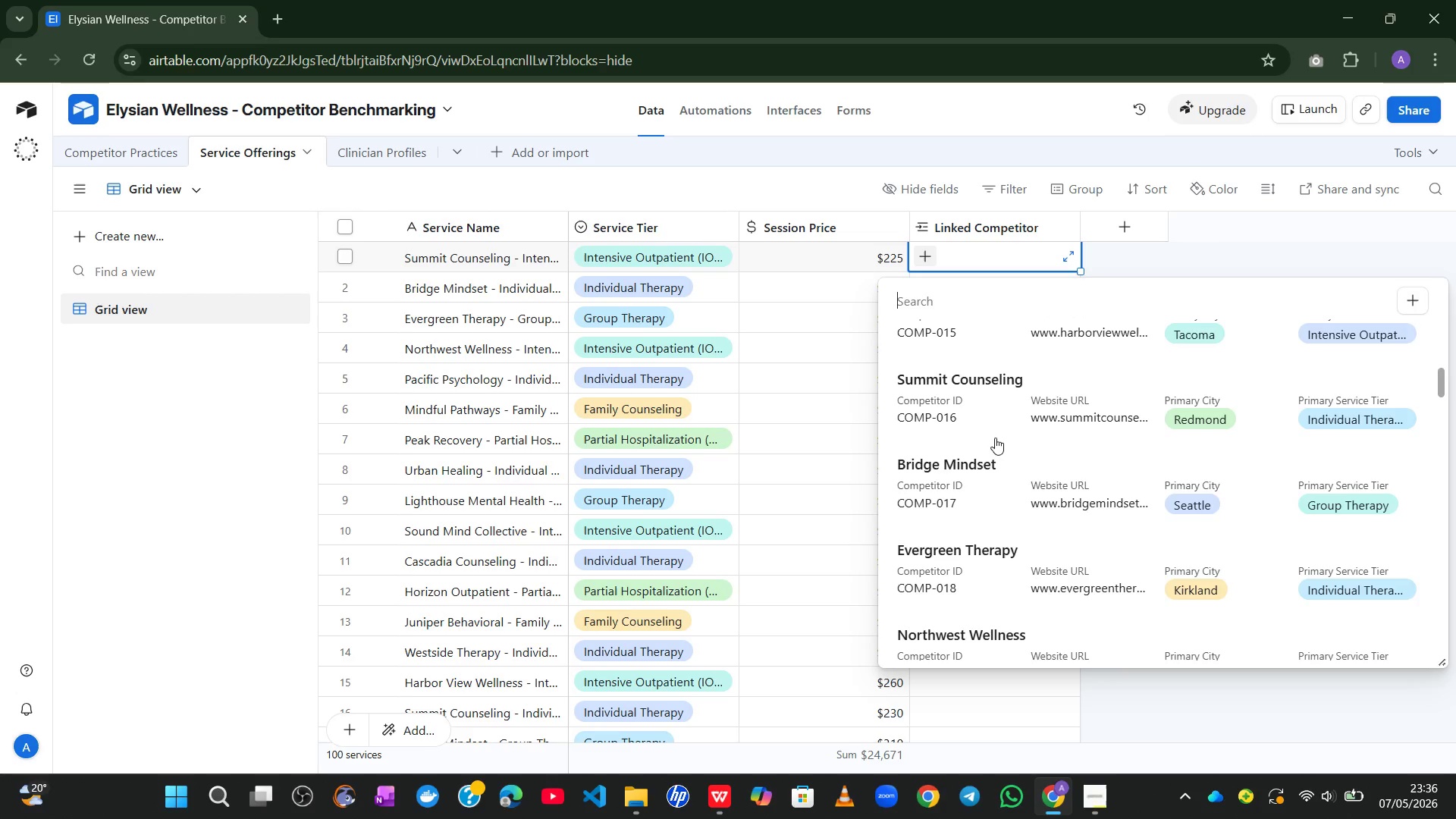 
wait(33.84)
 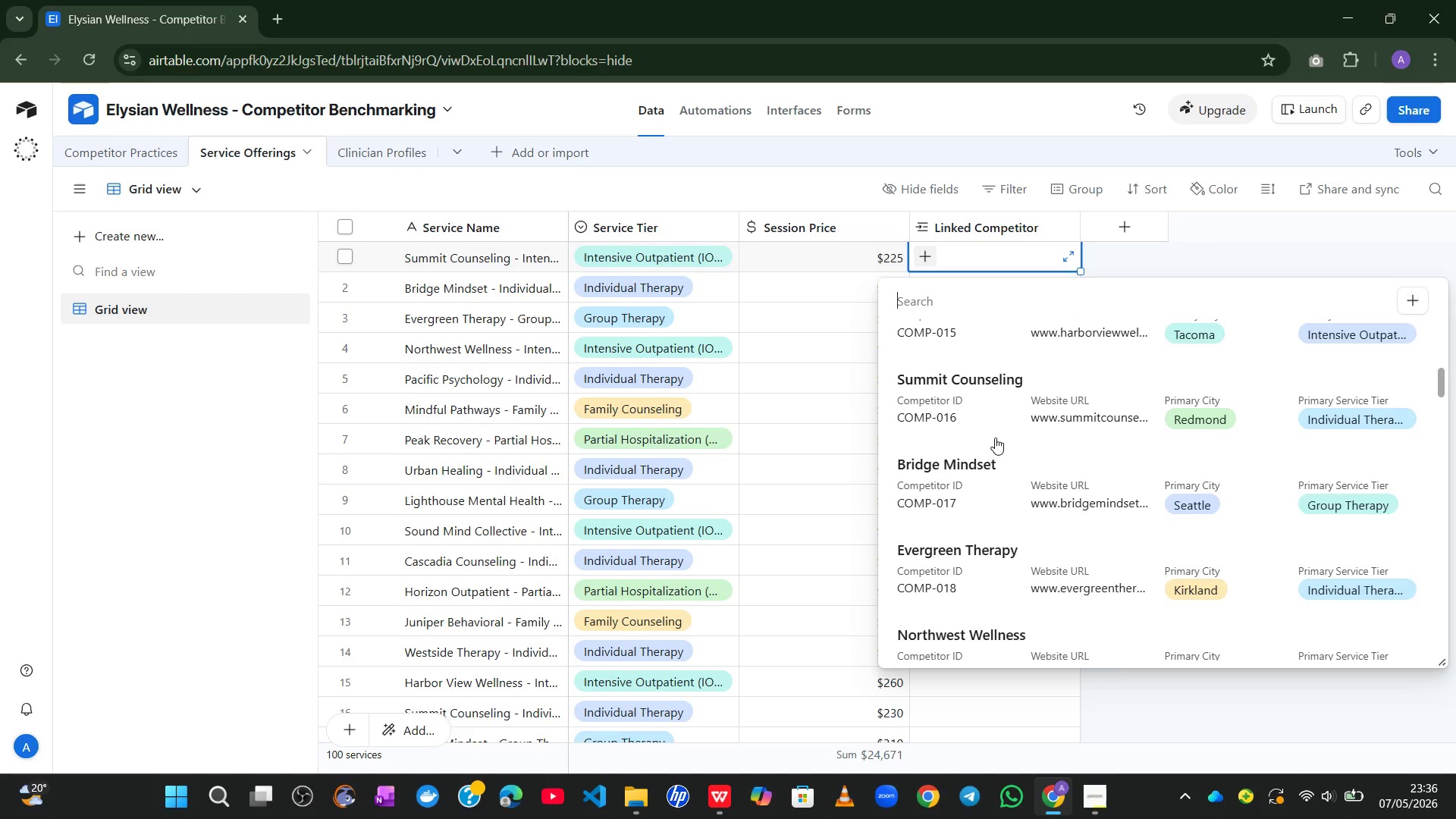 
left_click([962, 356])
 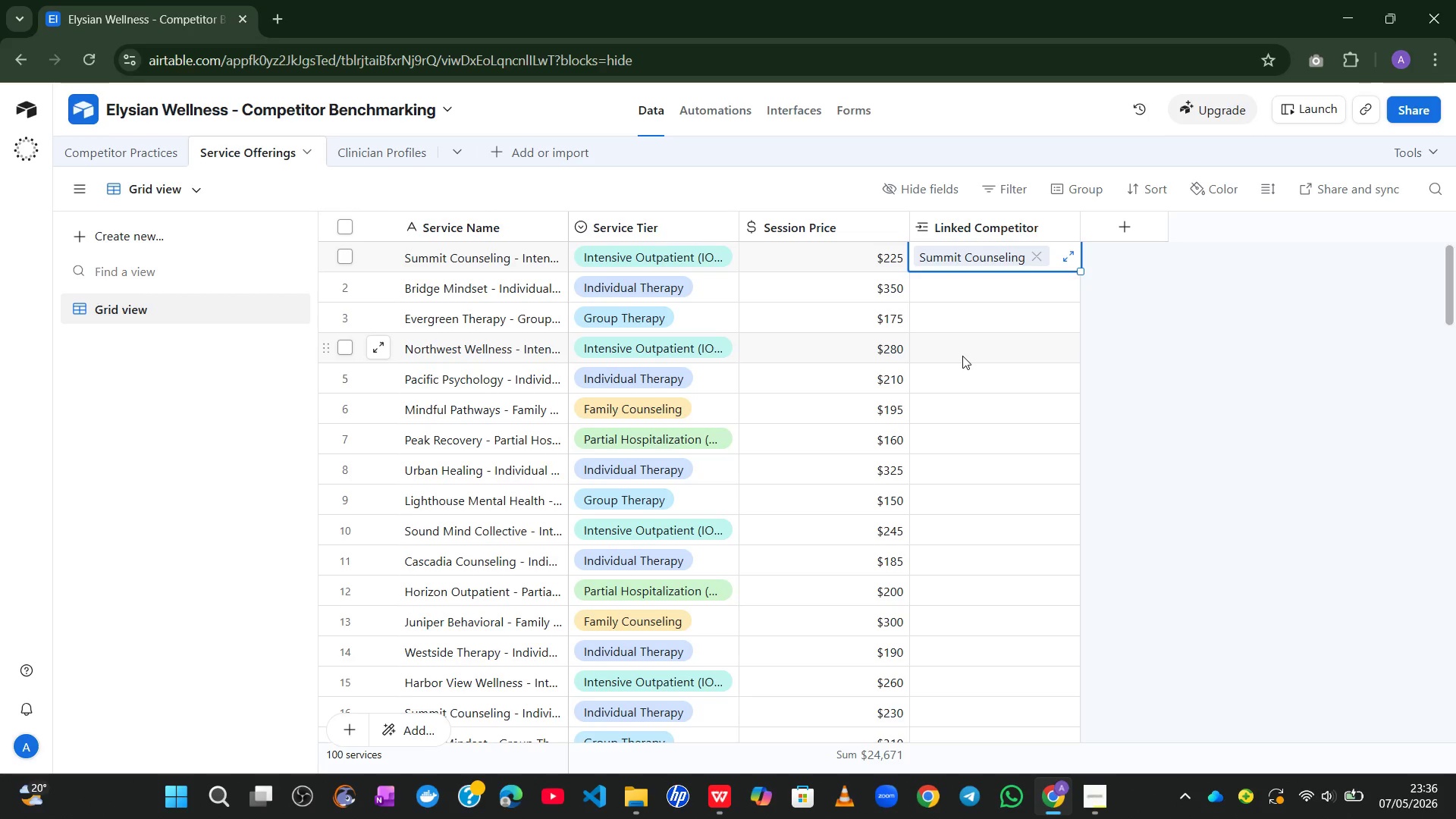 
wait(14.49)
 